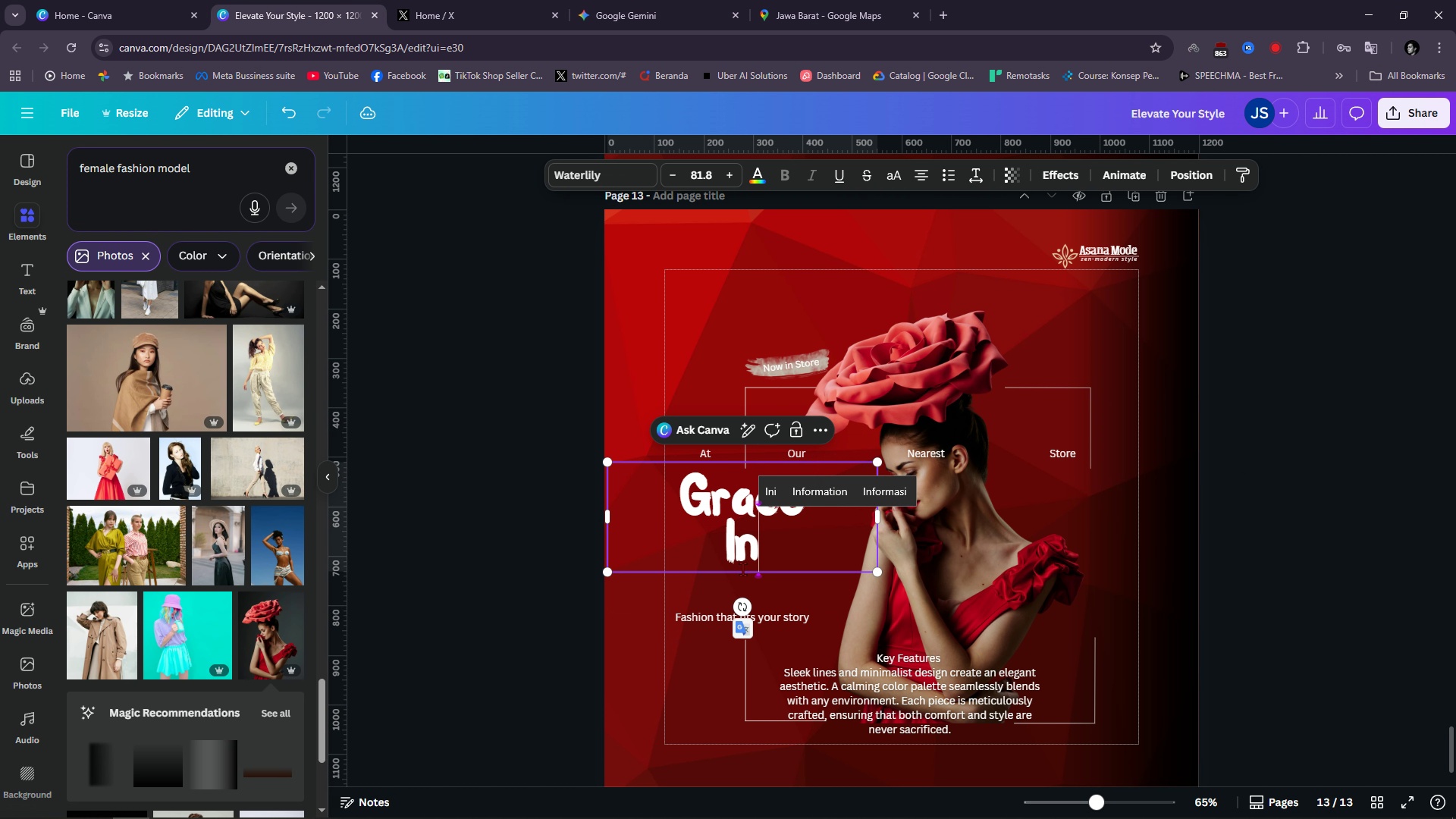 
key(Enter)
 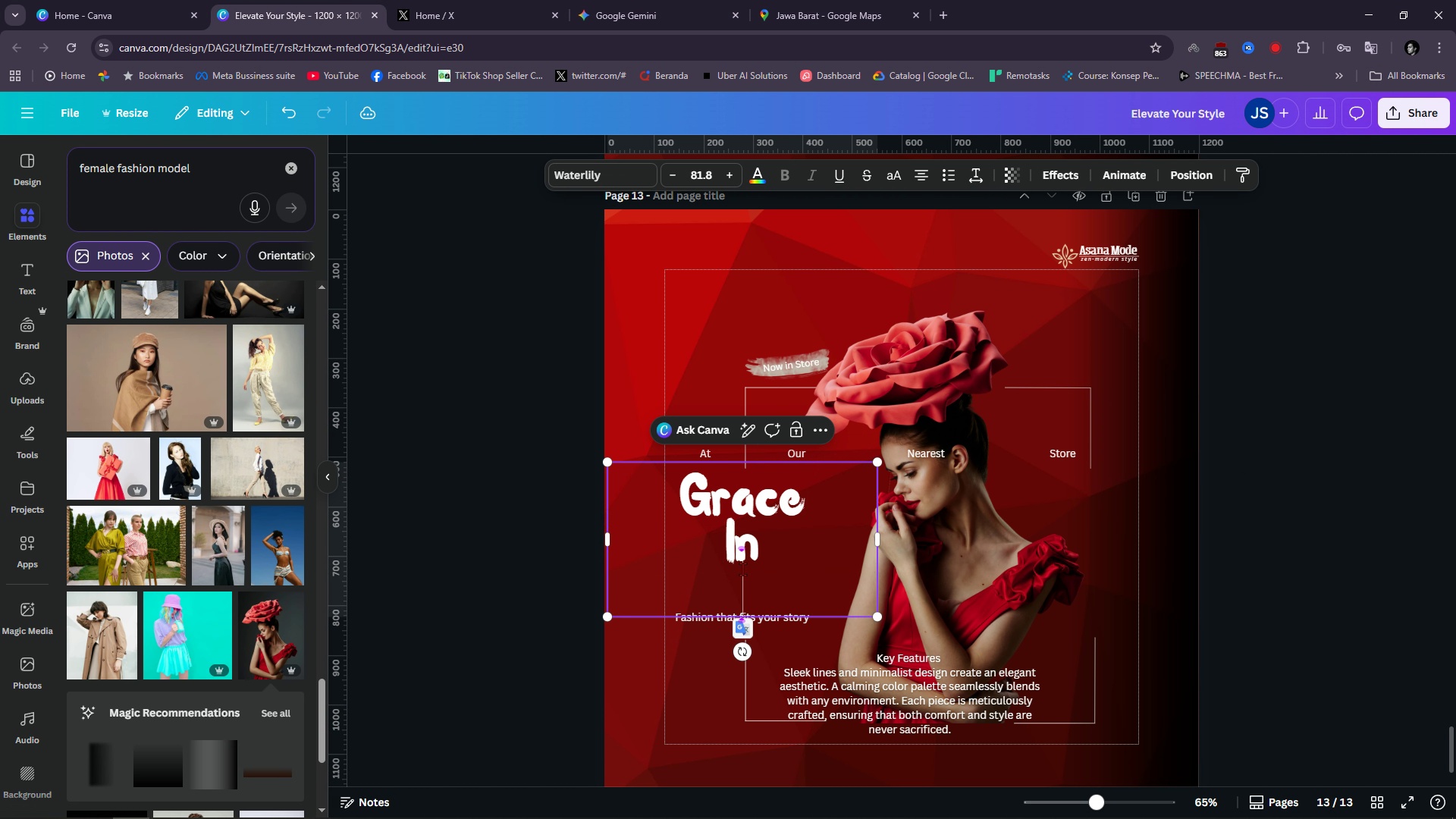 
type(Motion)
 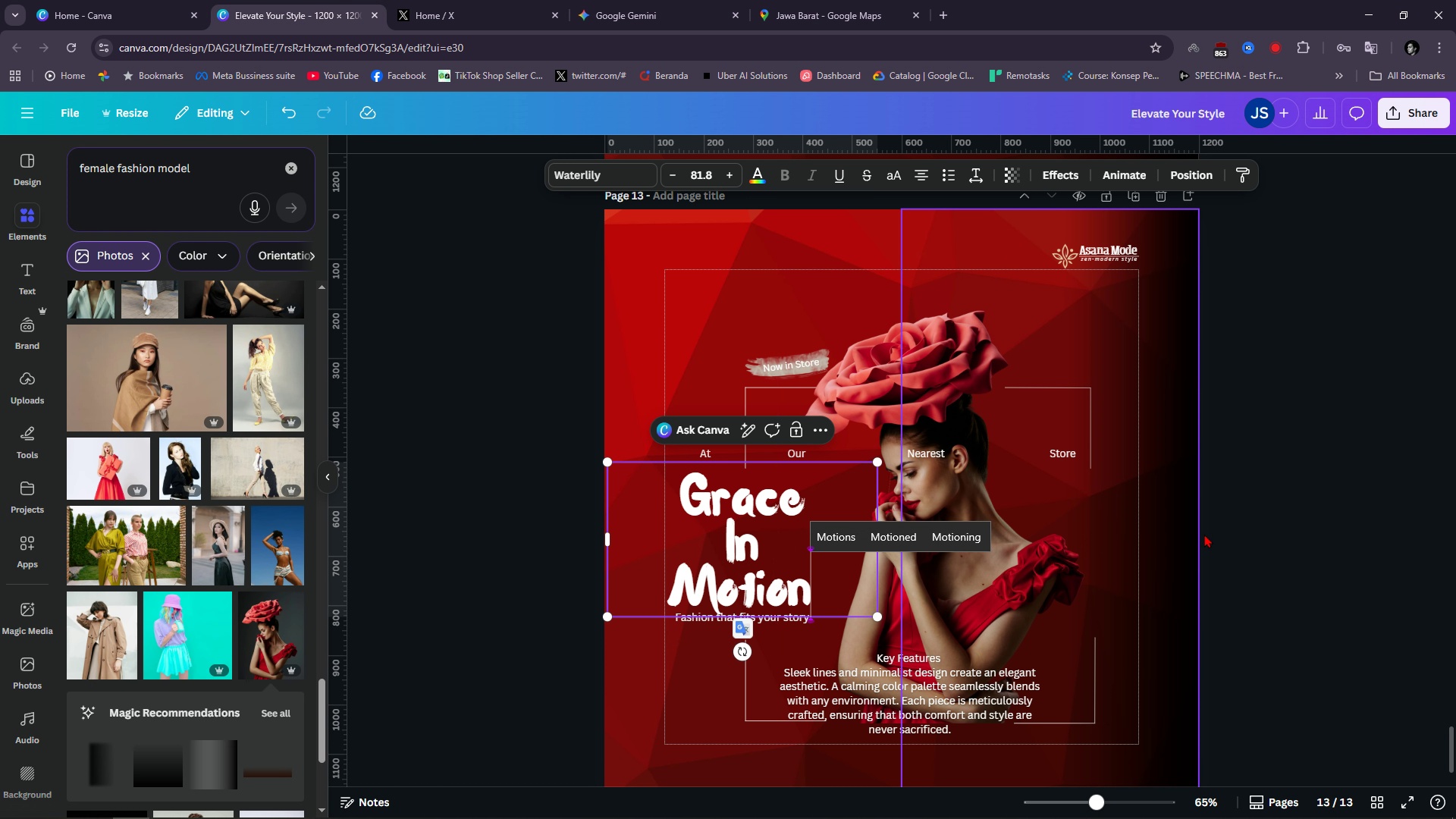 
left_click([1250, 532])
 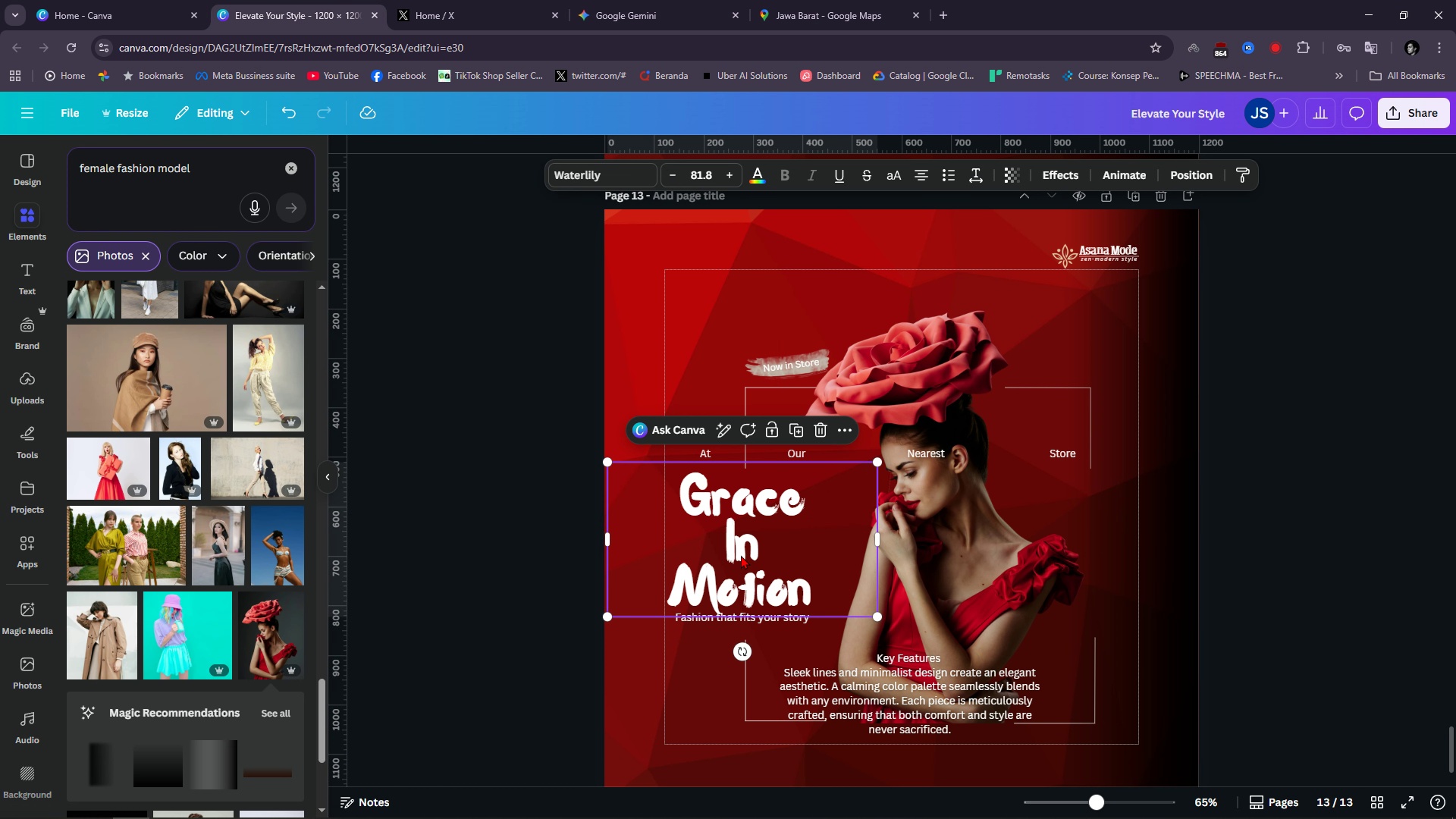 
left_click([743, 553])
 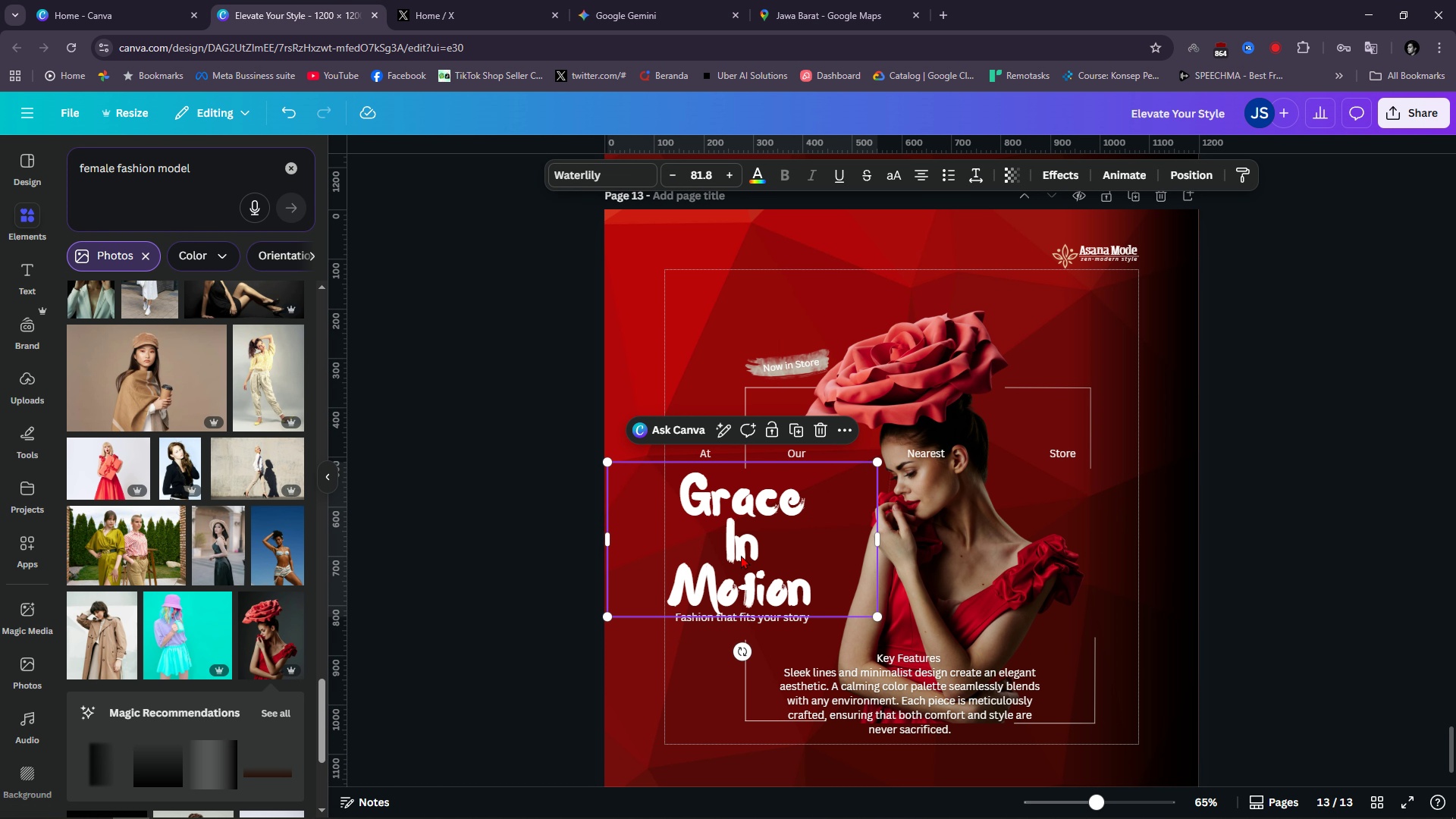 
wait(5.64)
 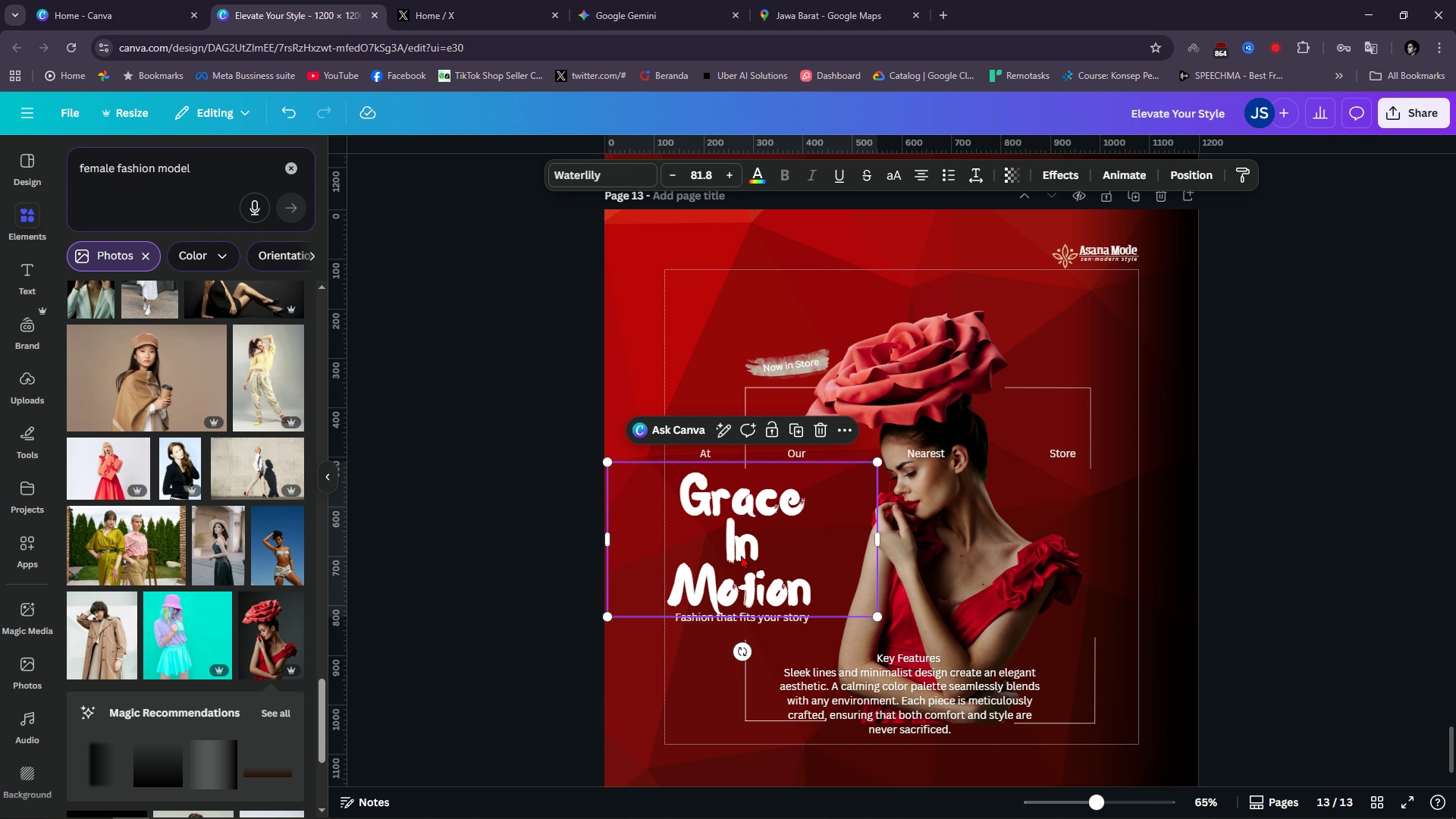 
double_click([708, 620])
 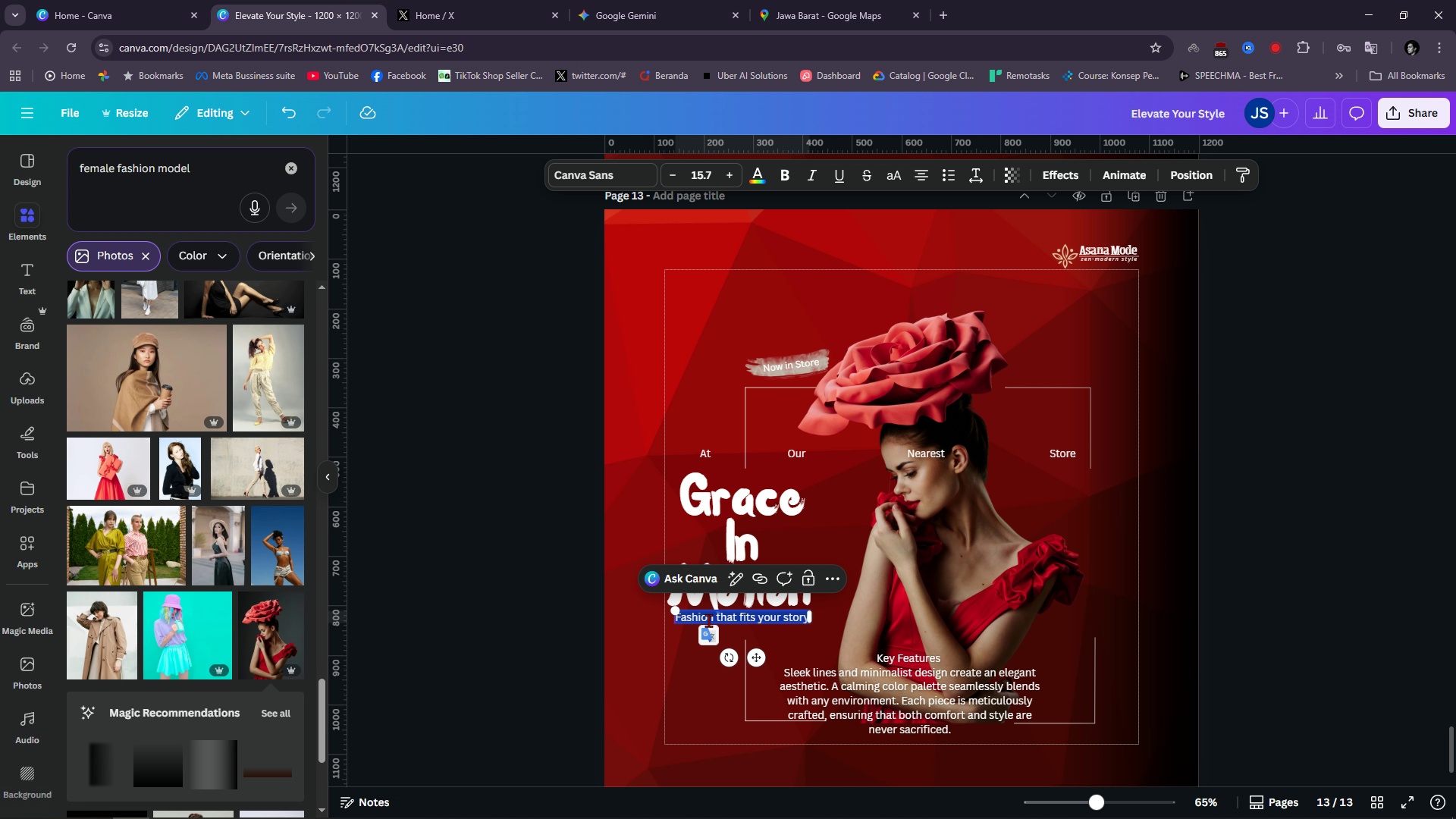 
type(Elegance That movies with you)
 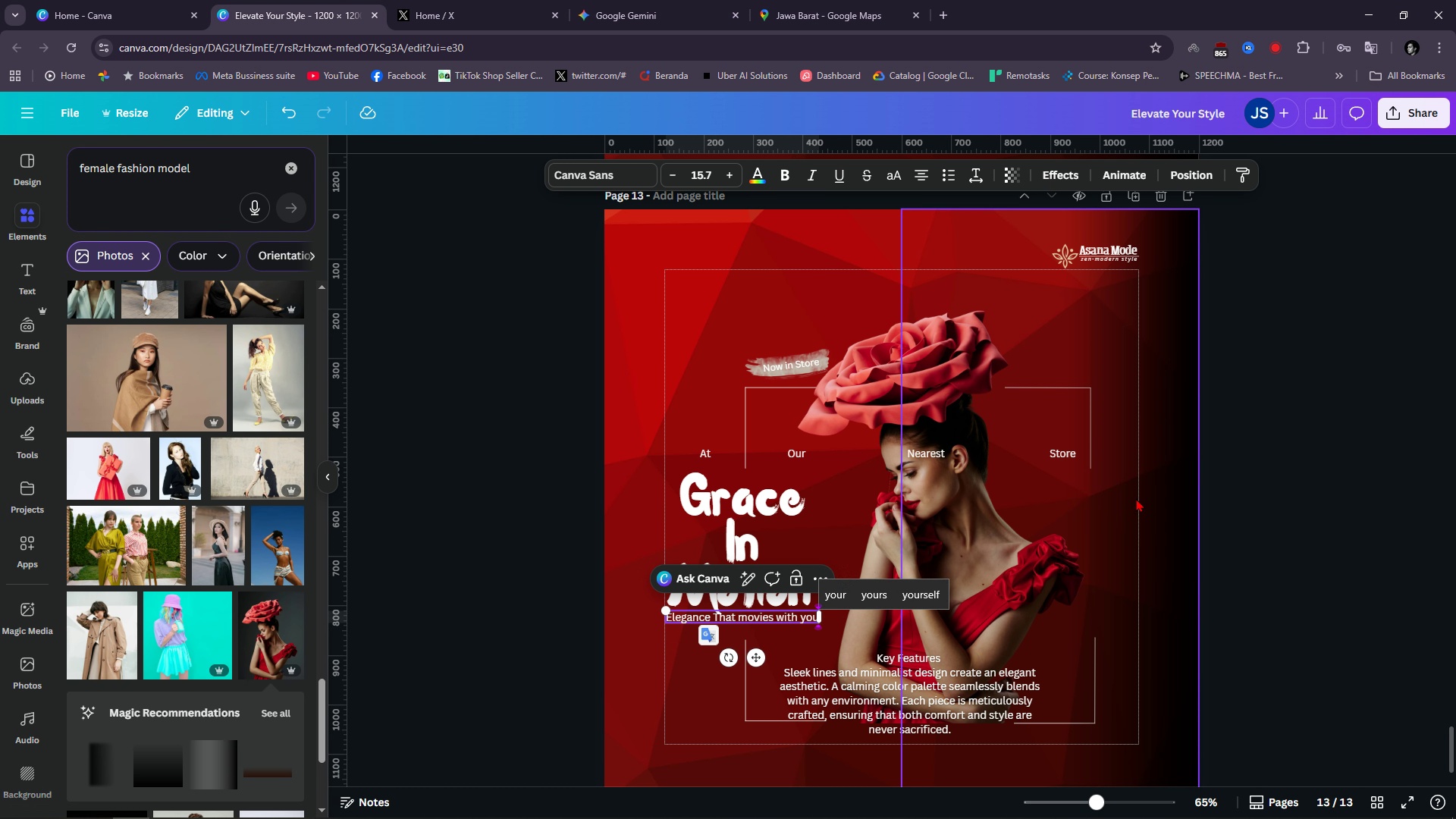 
left_click([1345, 546])
 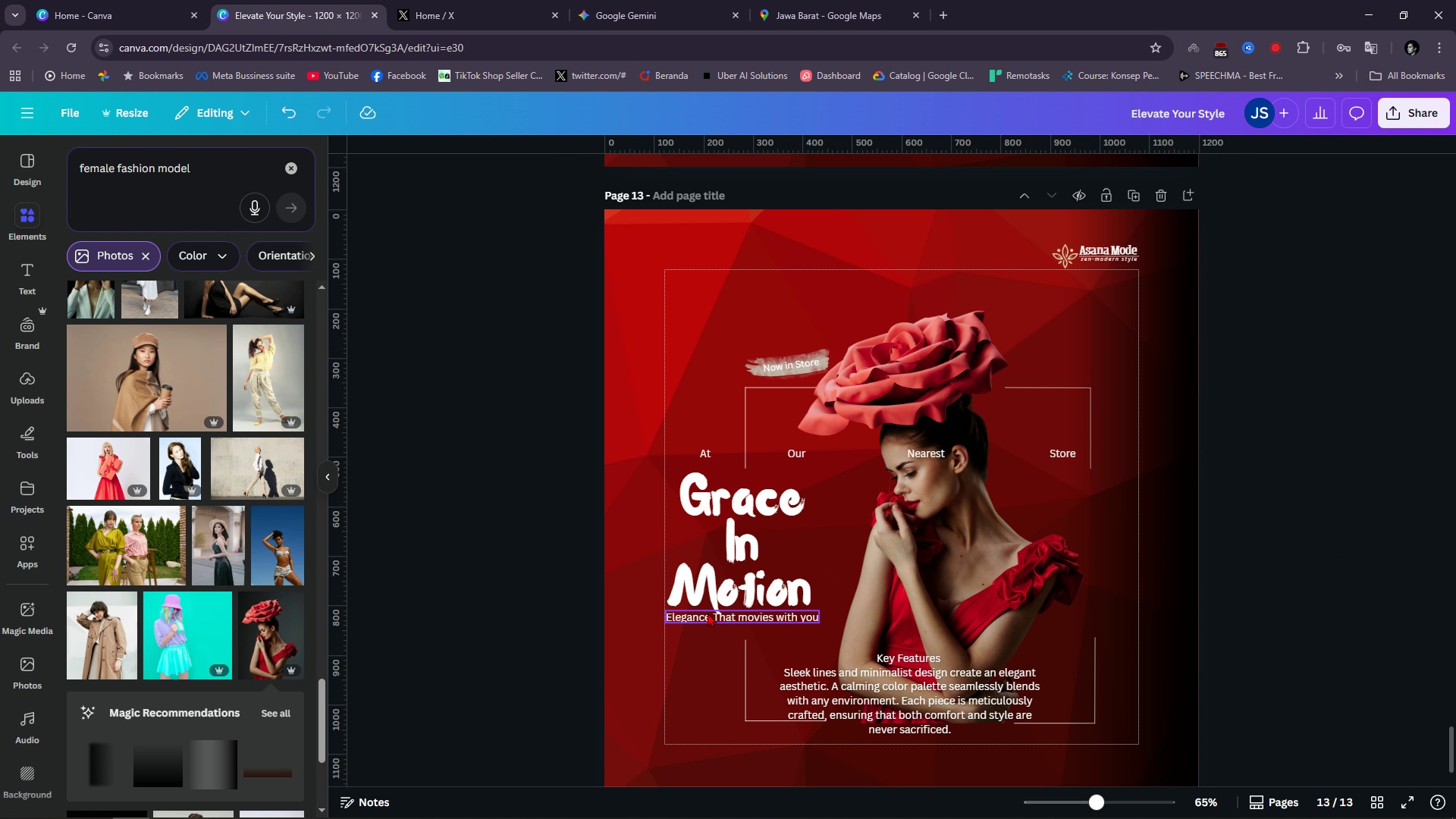 
left_click_drag(start_coordinate=[698, 616], to_coordinate=[713, 626])
 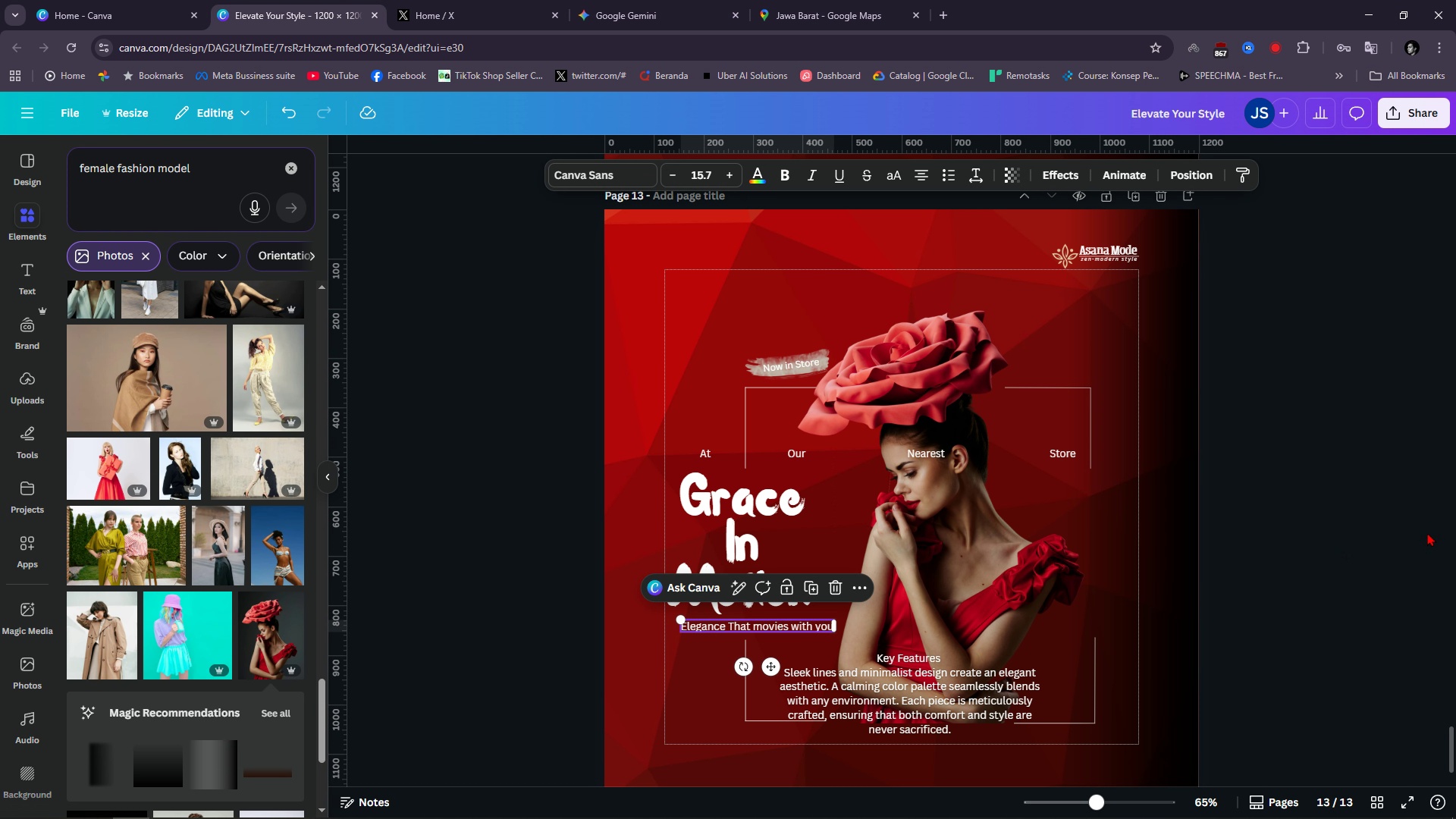 
left_click([1427, 532])
 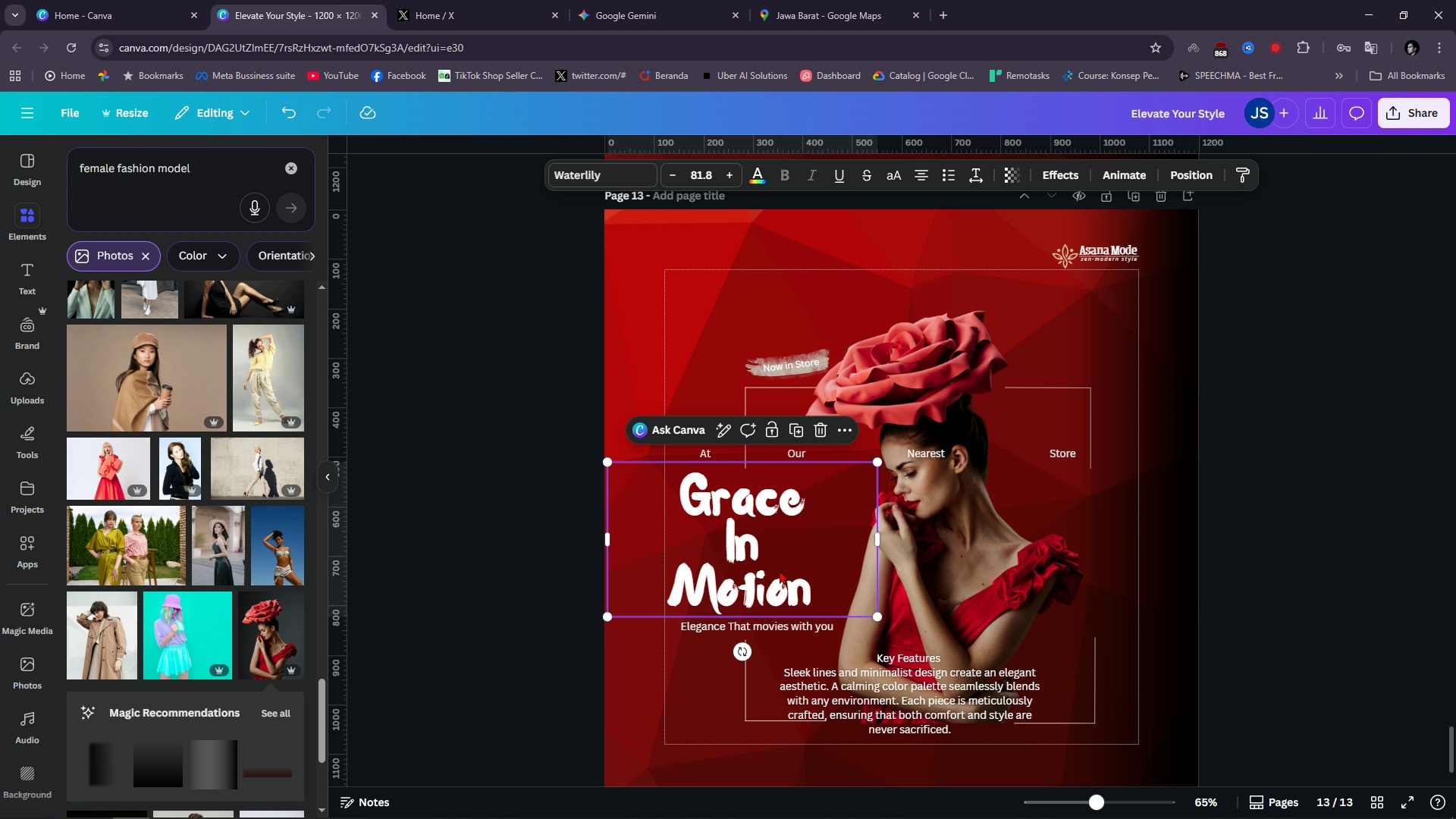 
left_click_drag(start_coordinate=[780, 570], to_coordinate=[792, 570])
 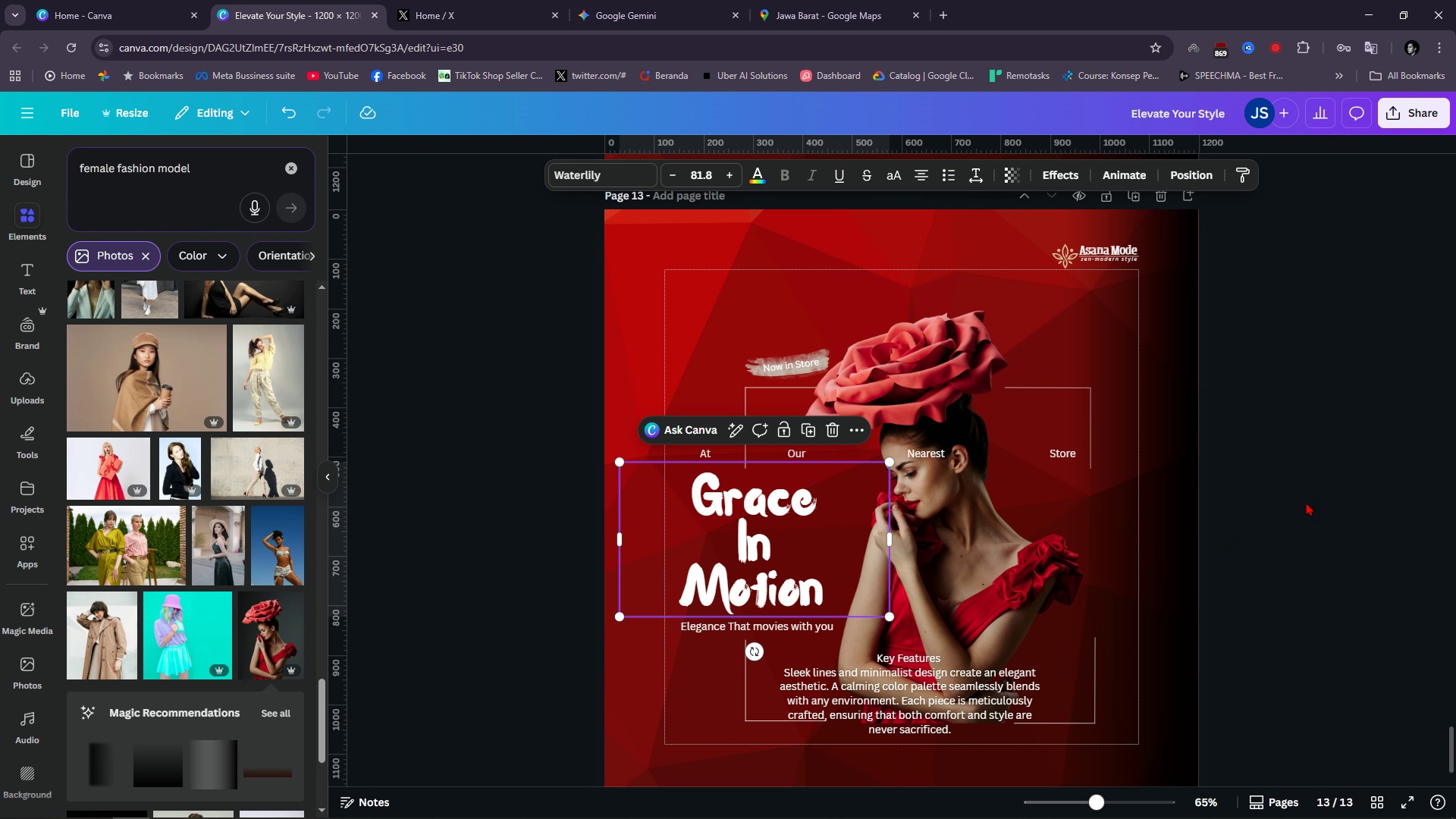 
left_click([1306, 502])
 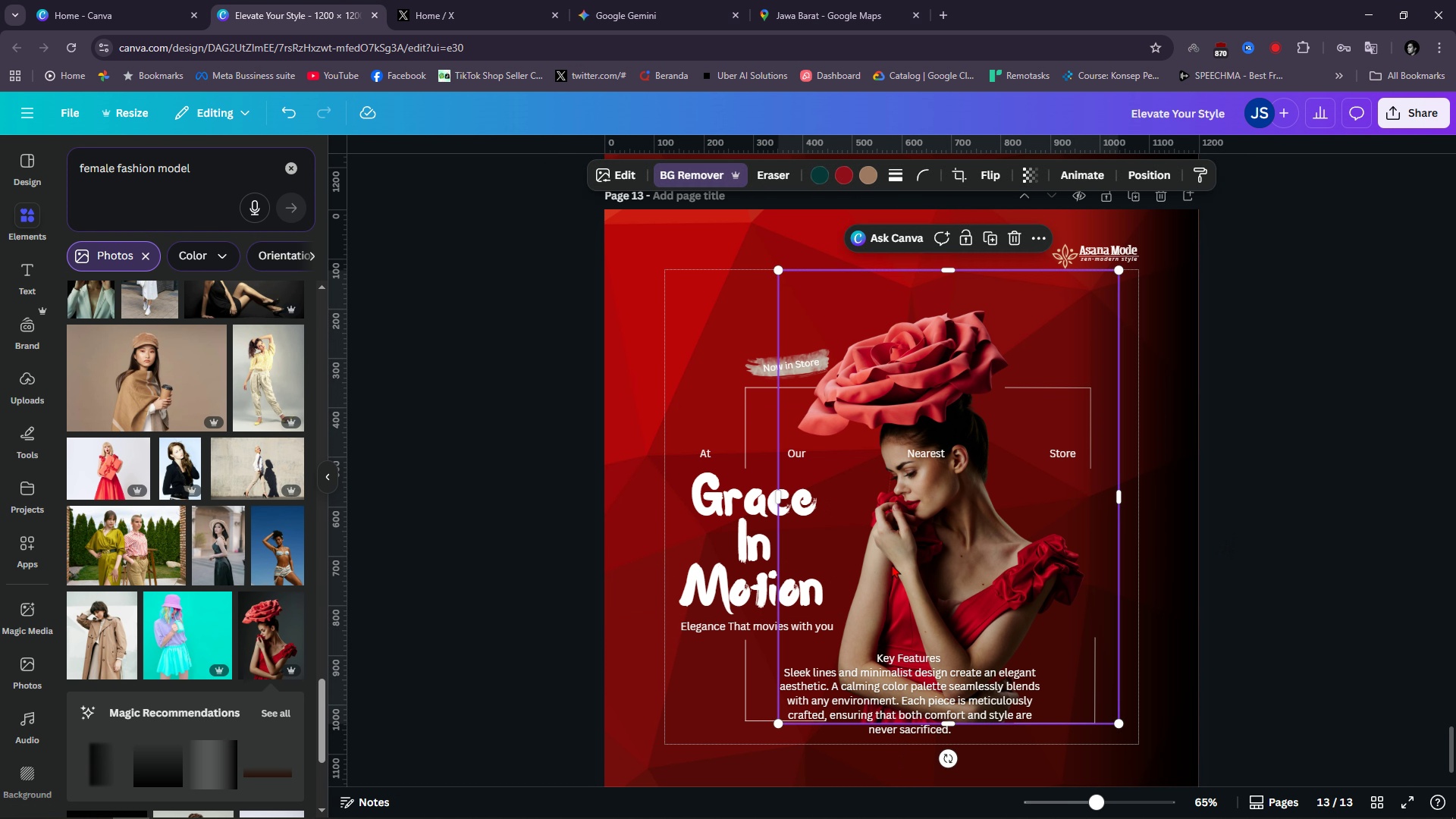 
left_click([892, 564])
 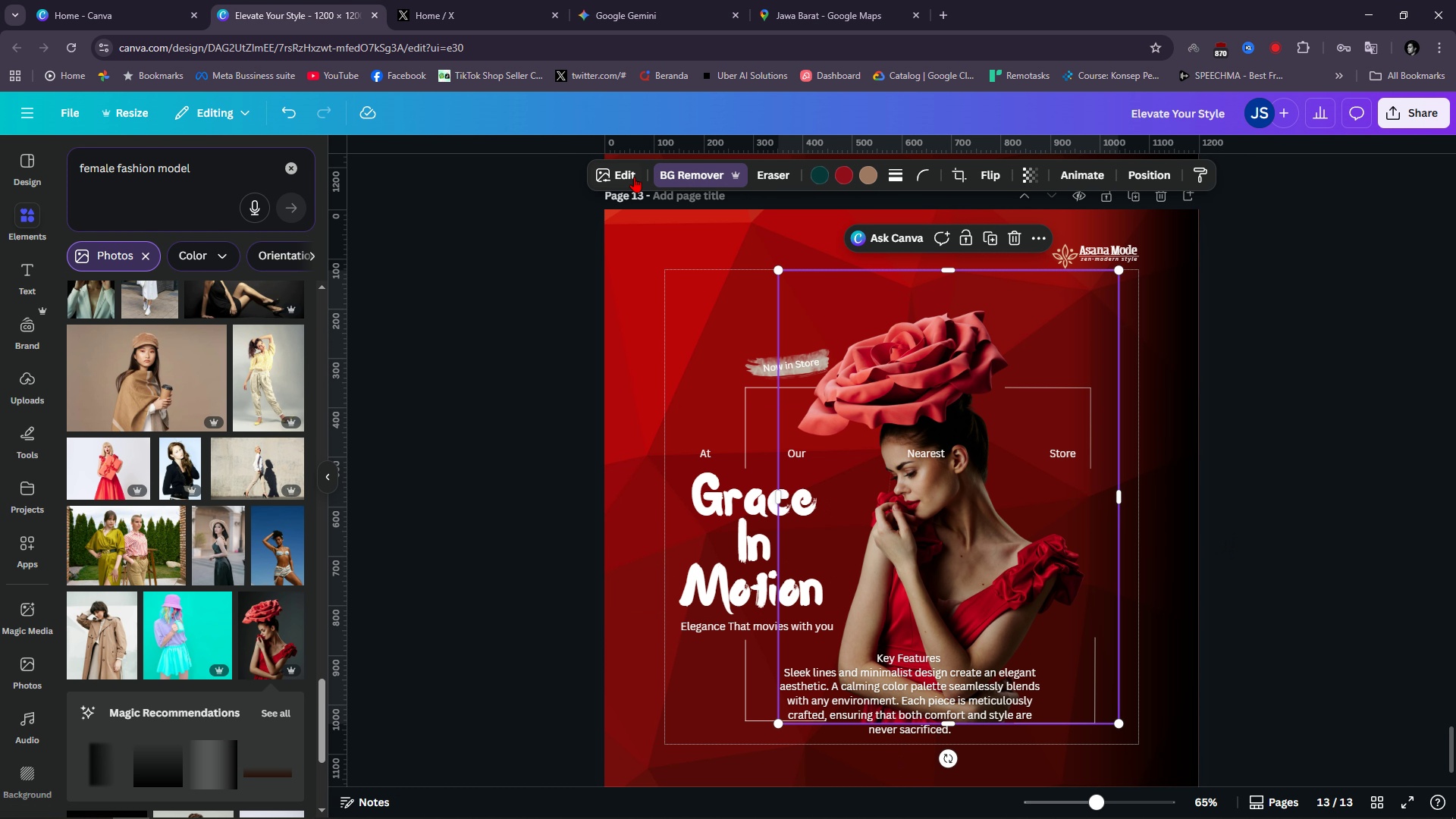 
left_click([631, 177])
 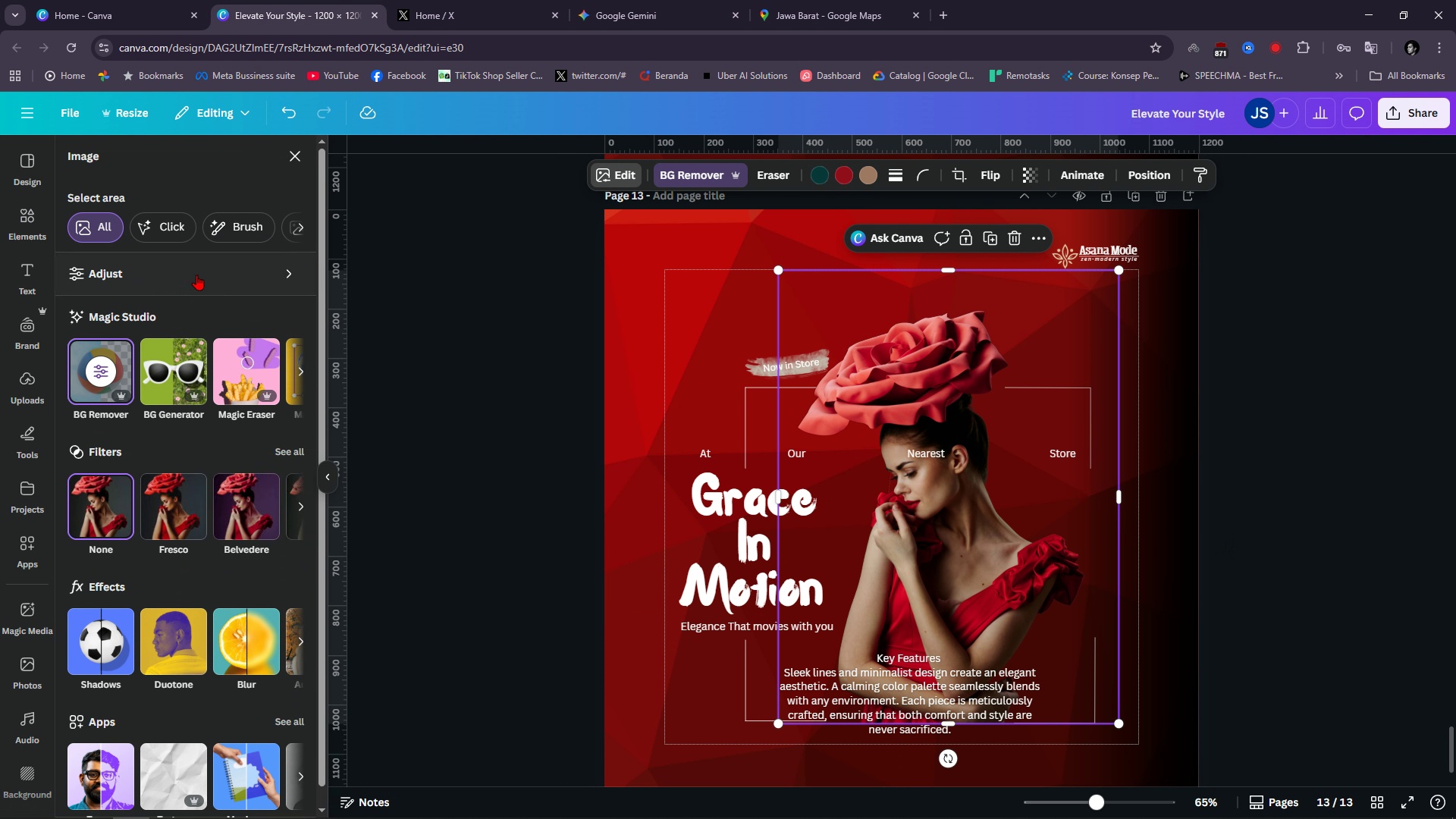 
left_click([196, 275])
 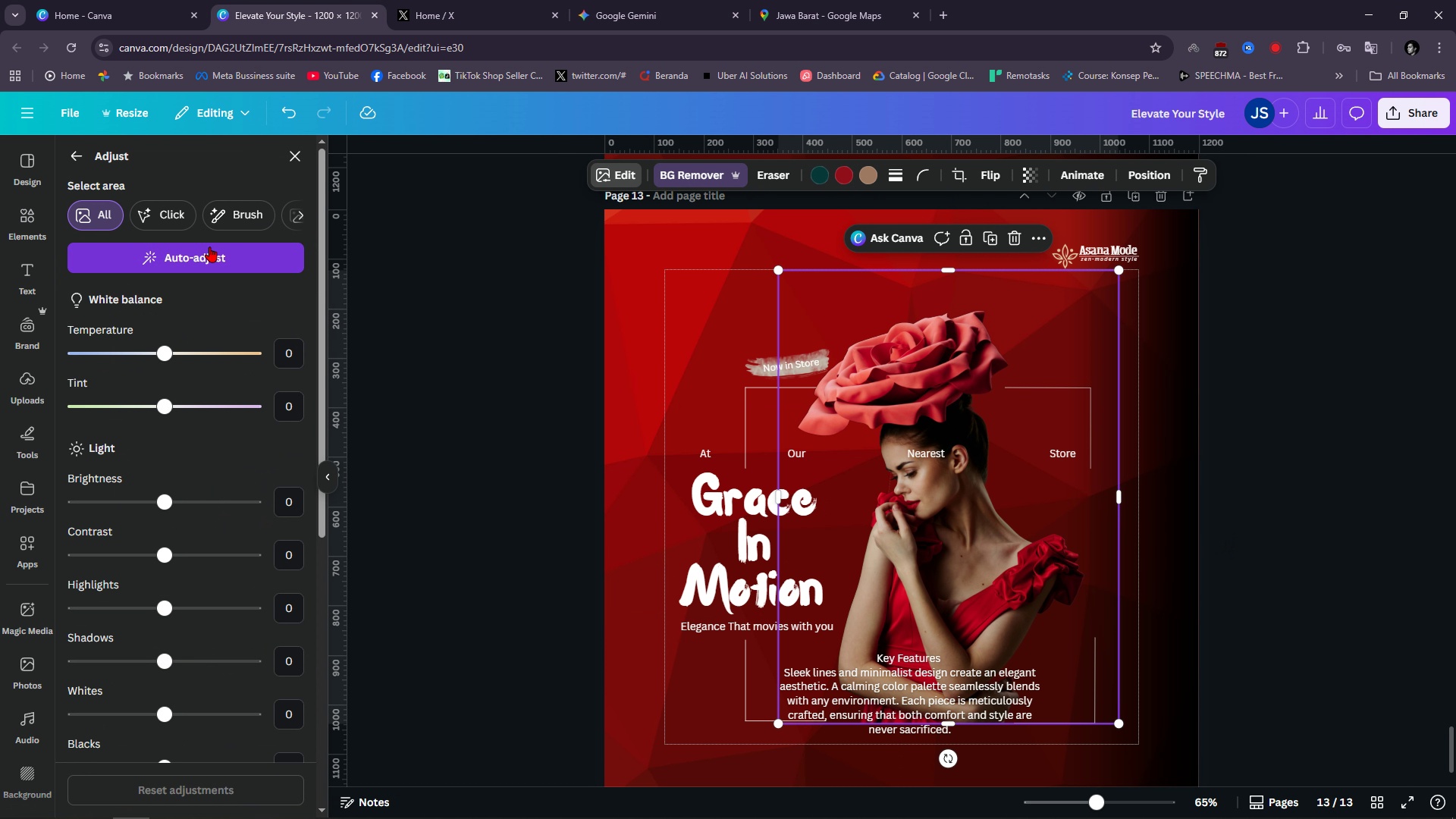 
left_click([209, 246])
 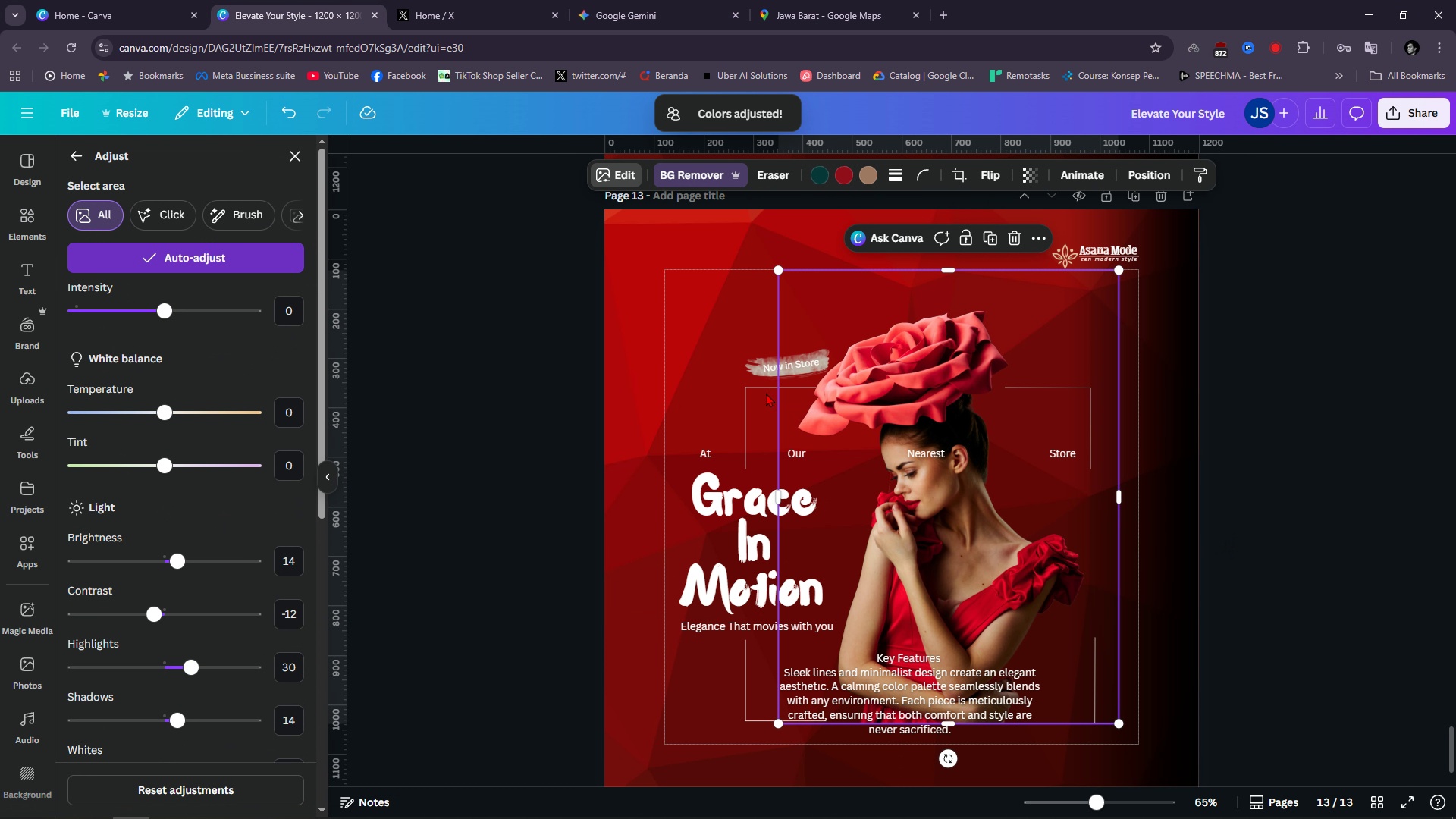 
left_click([1313, 526])
 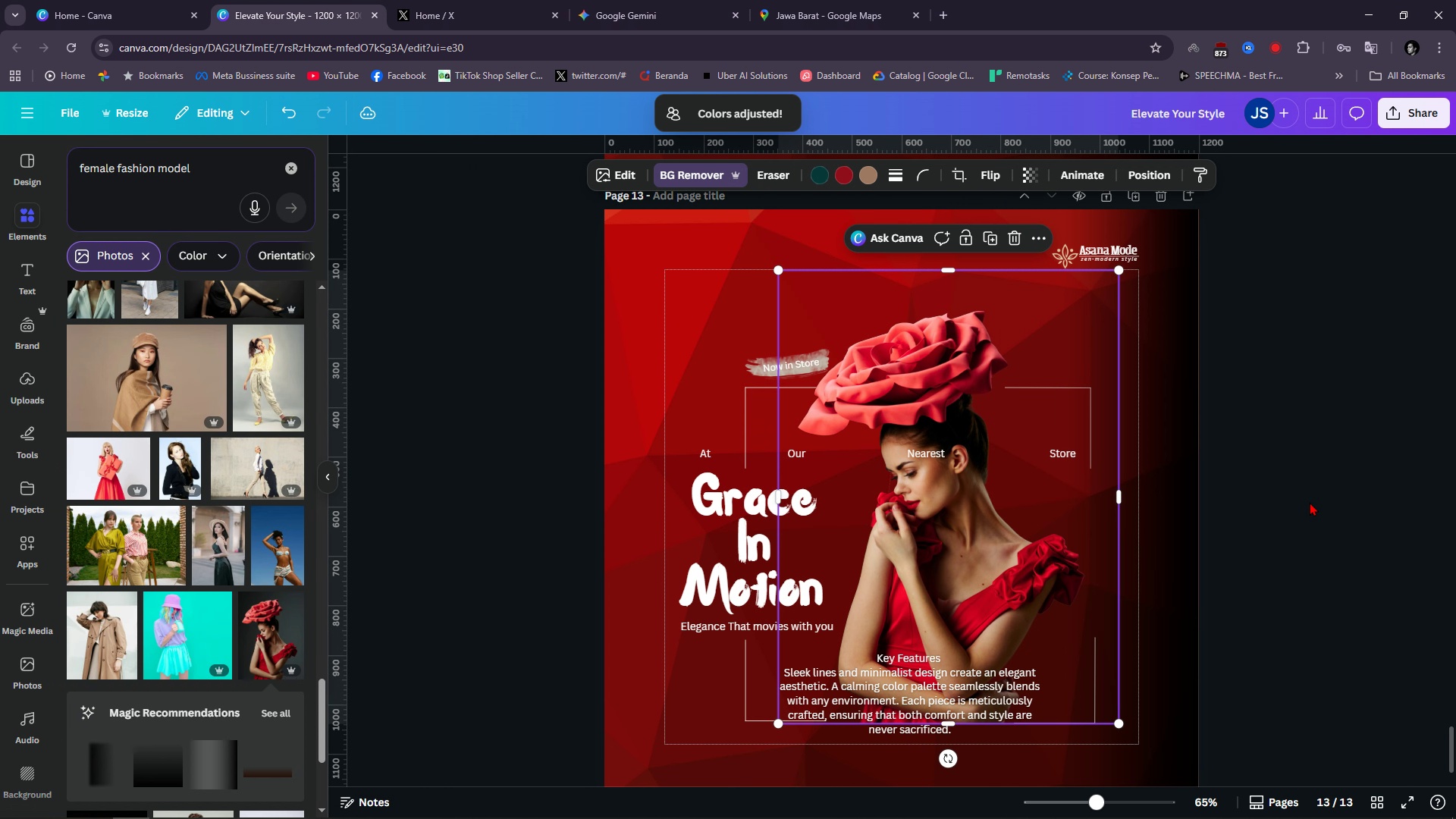 
double_click([1310, 502])
 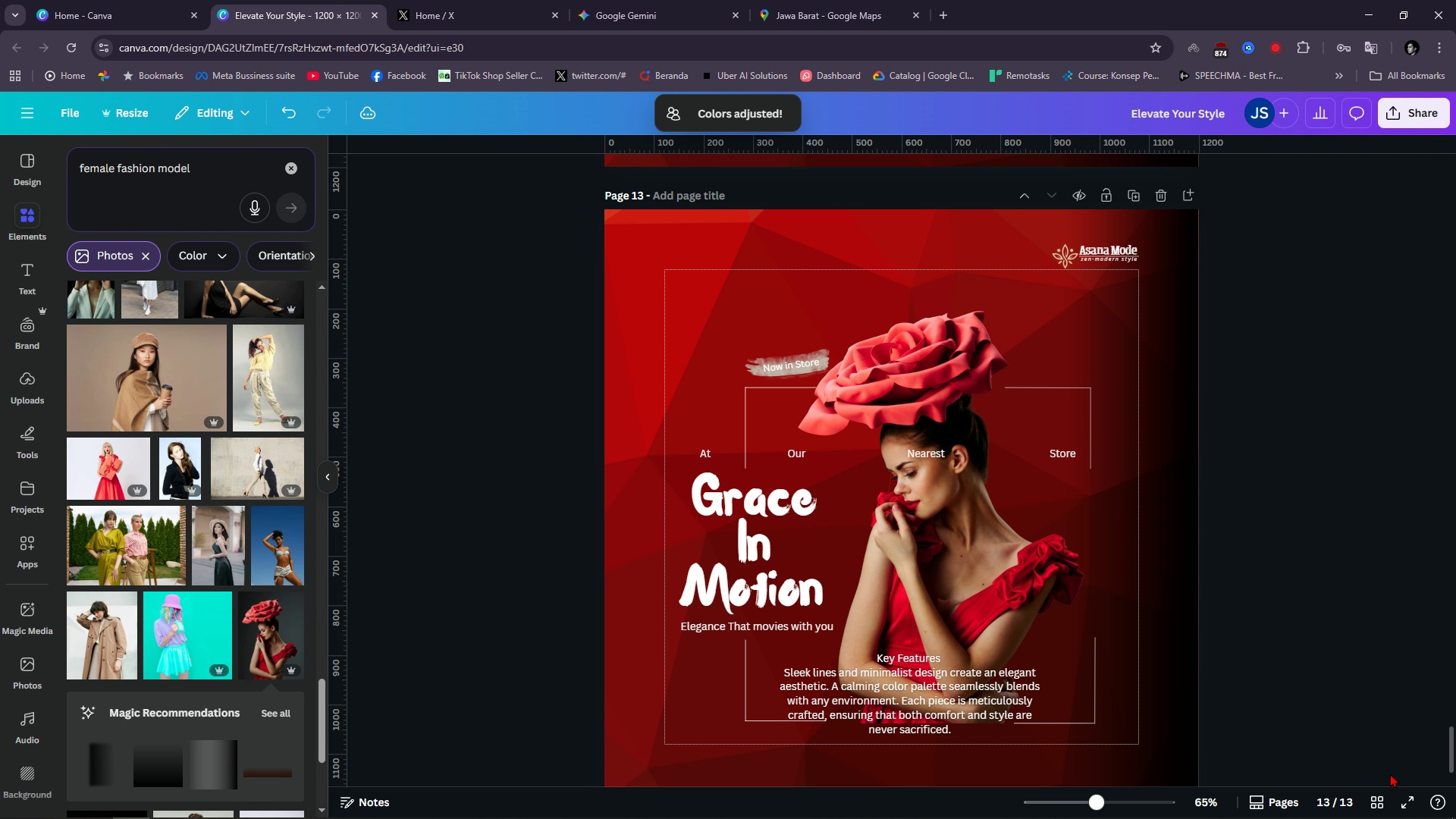 
left_click([1374, 789])
 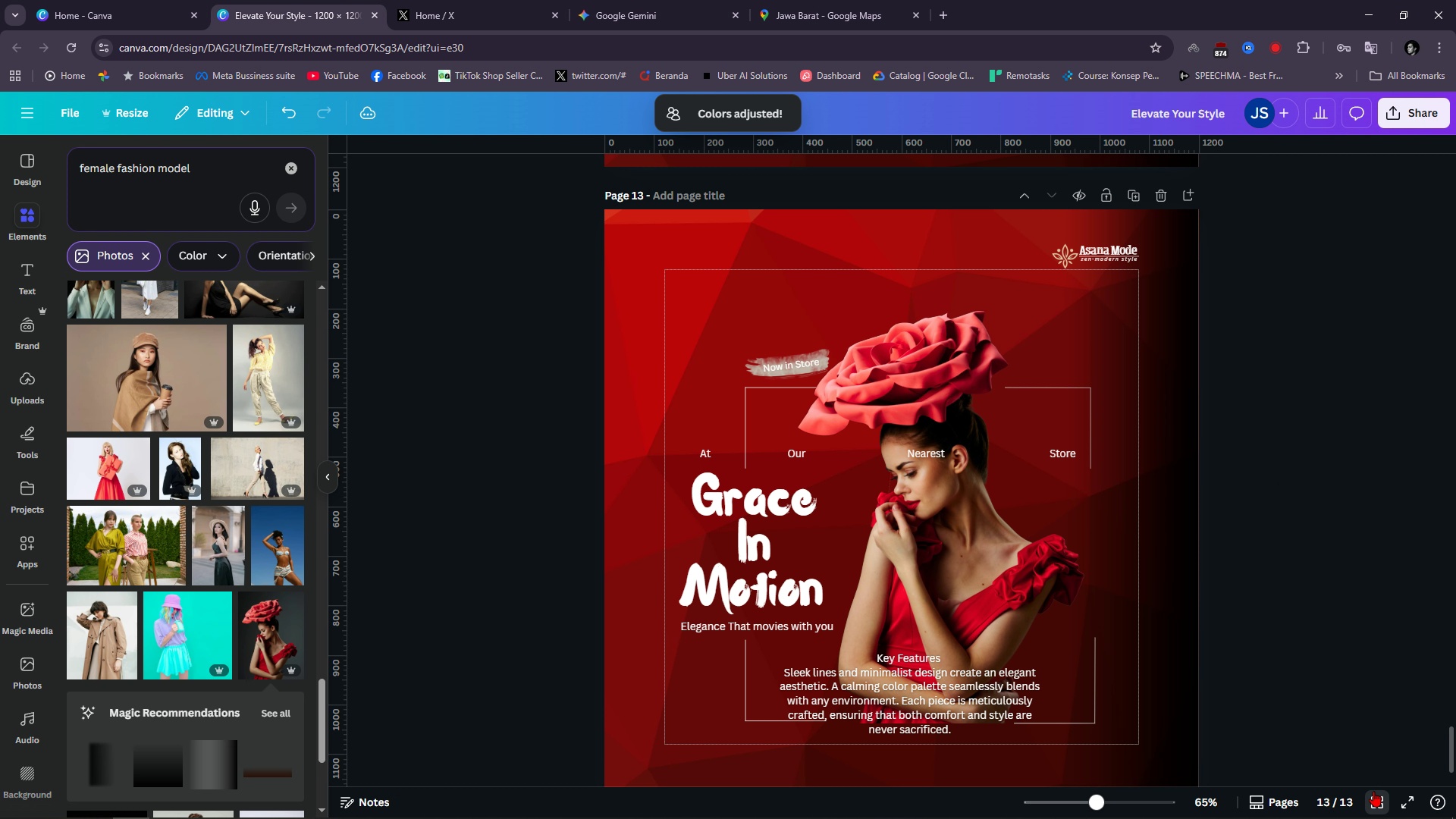 
double_click([1373, 791])
 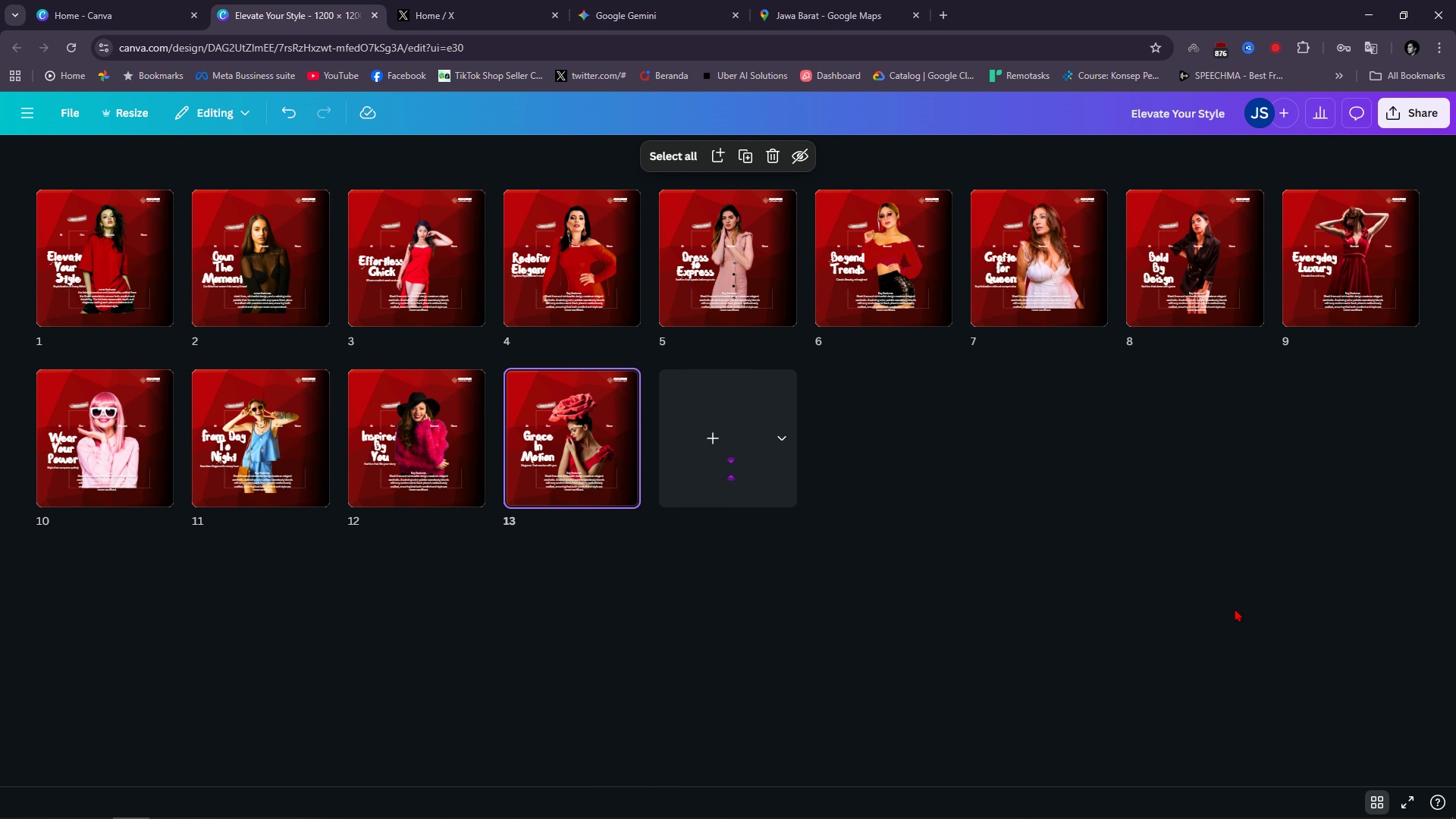 
wait(5.61)
 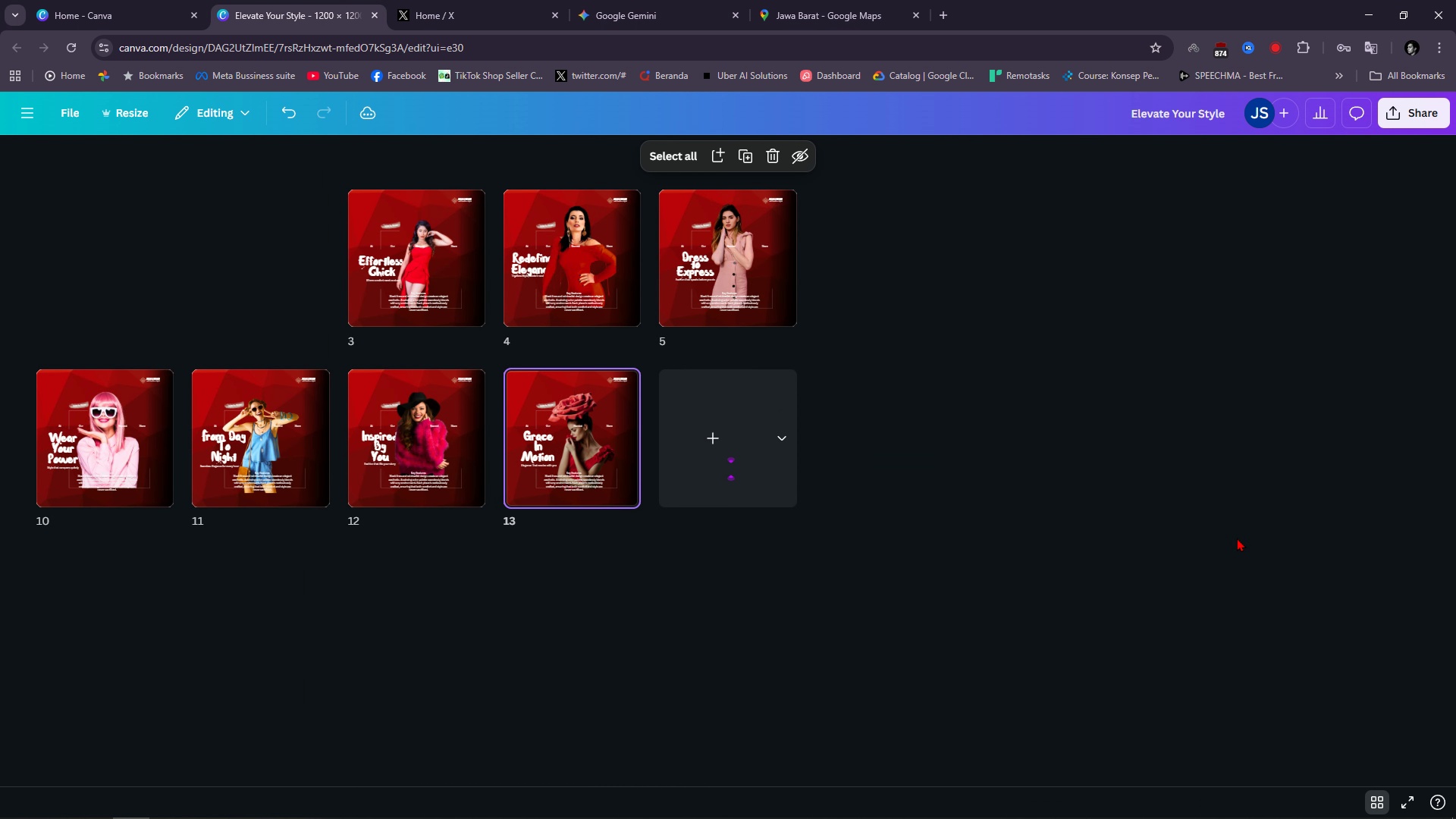 
left_click([1378, 804])
 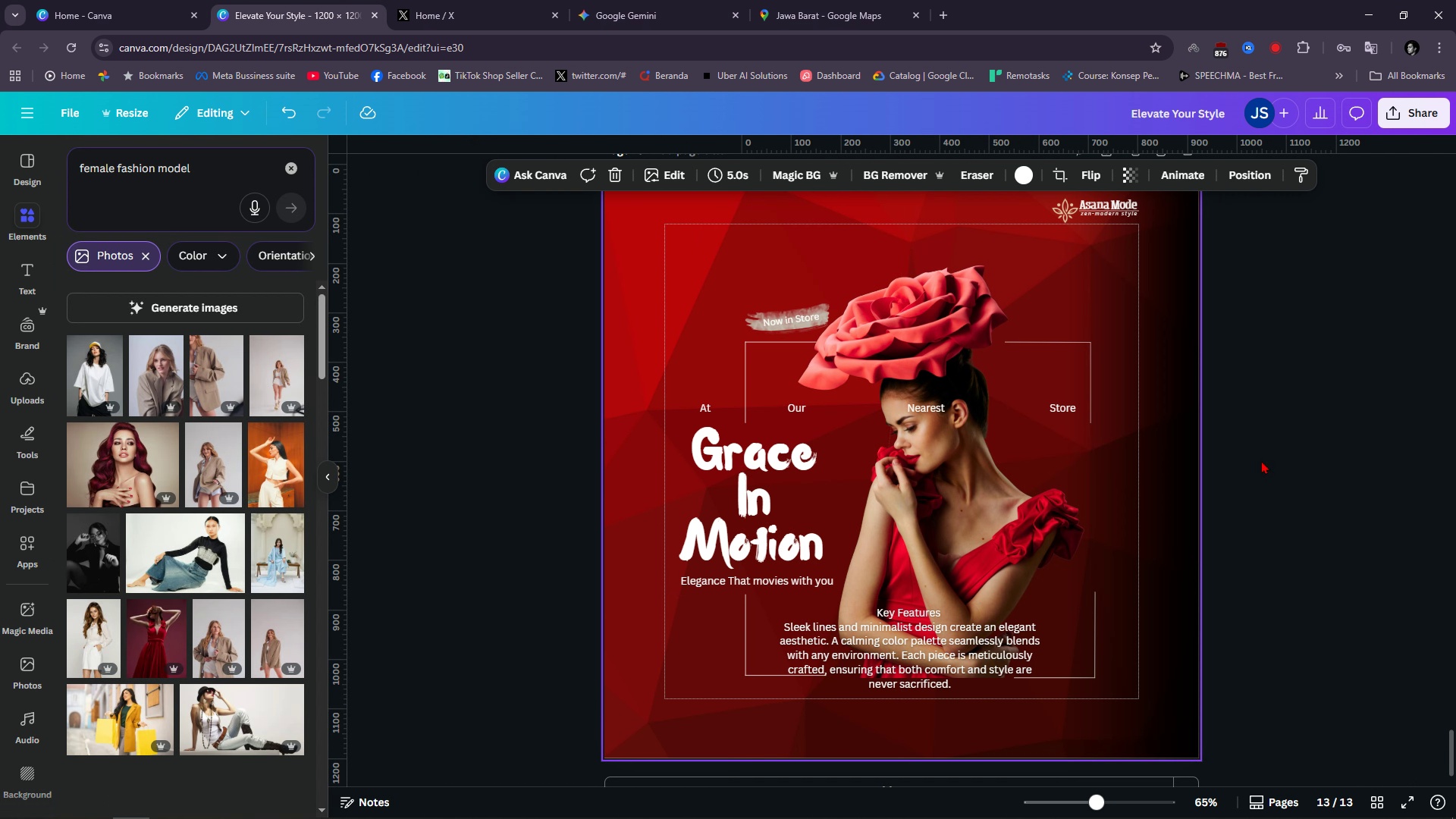 
left_click([1260, 456])
 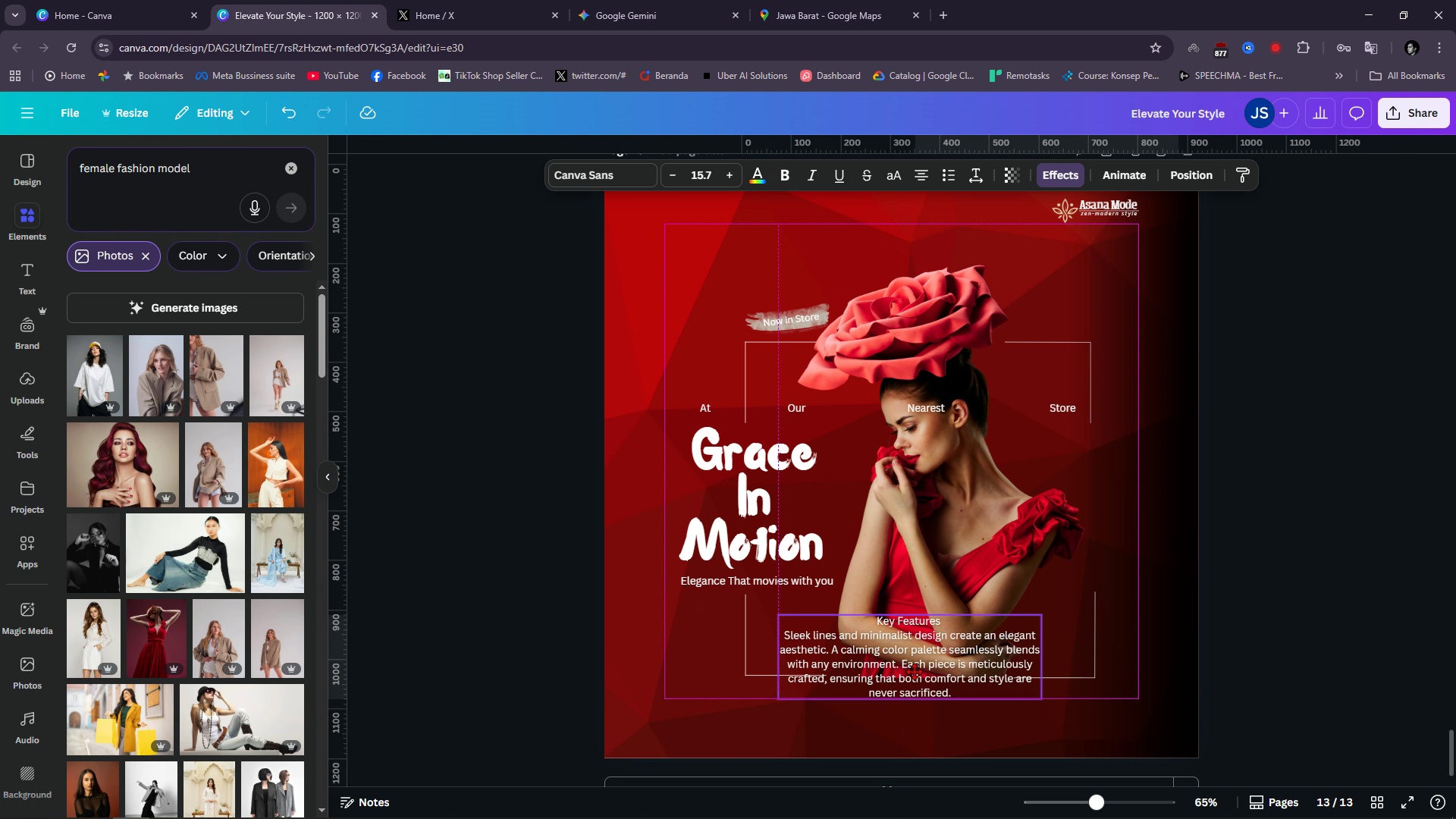 
wait(6.32)
 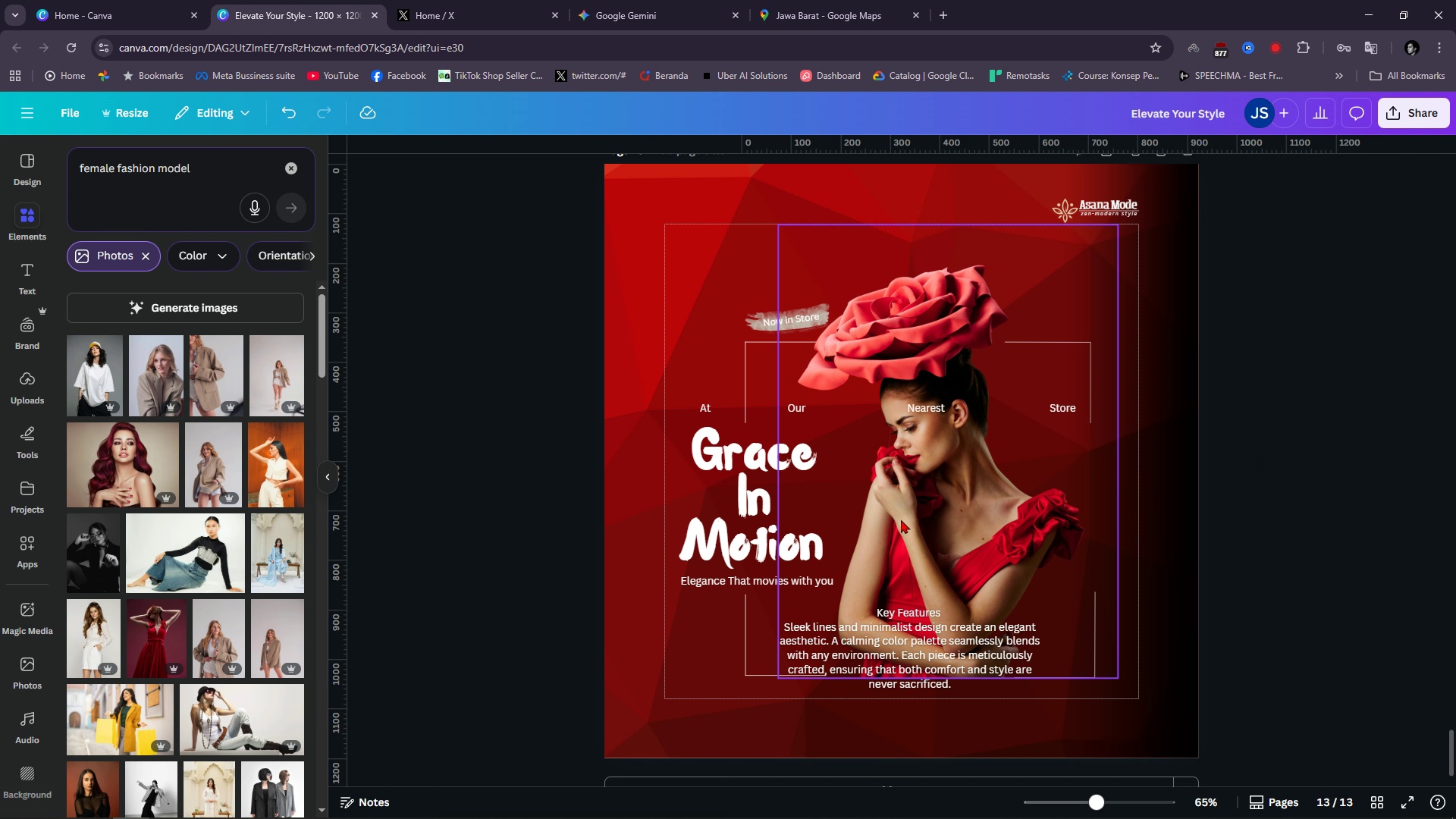 
left_click([1341, 550])
 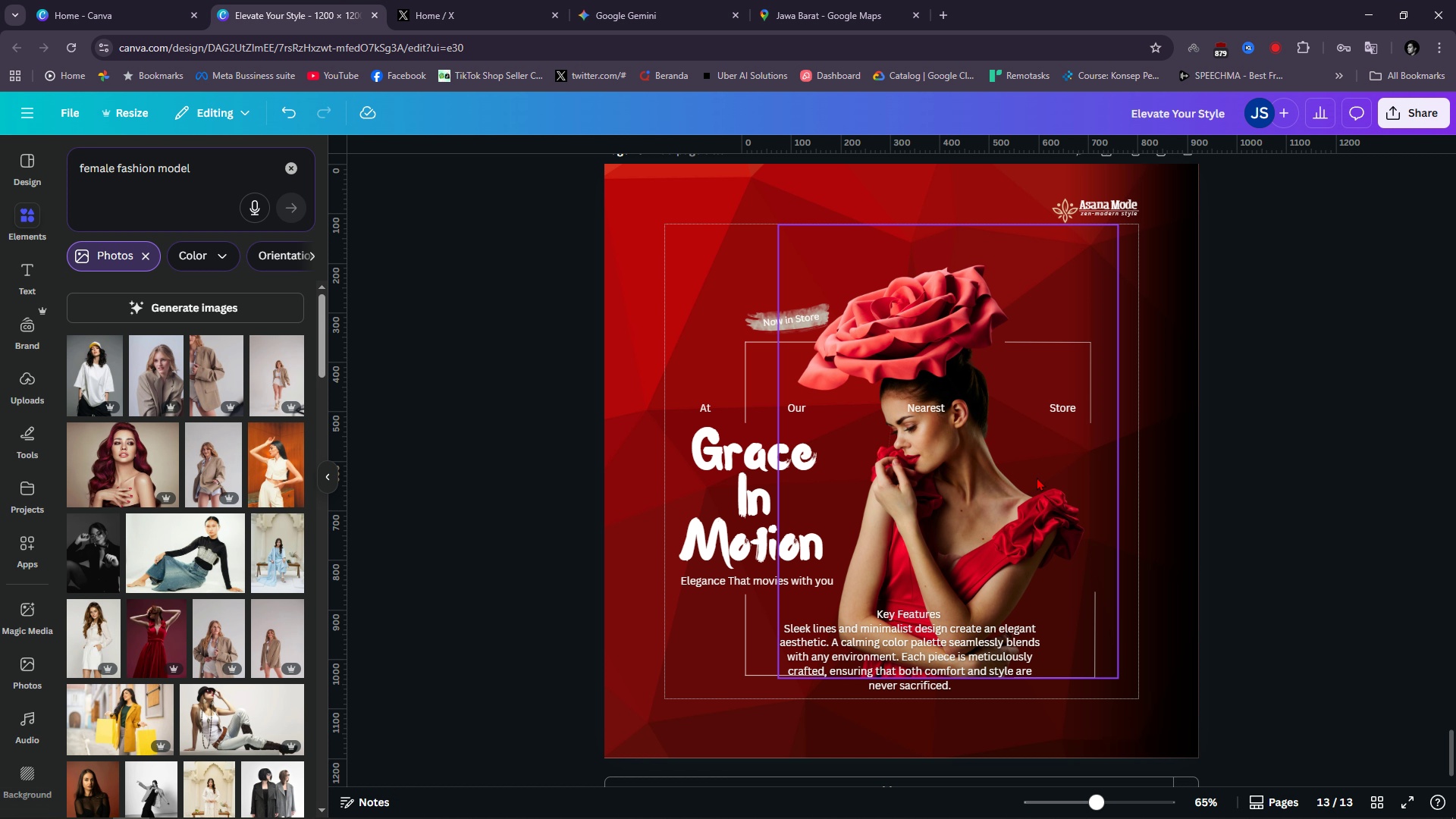 
wait(5.16)
 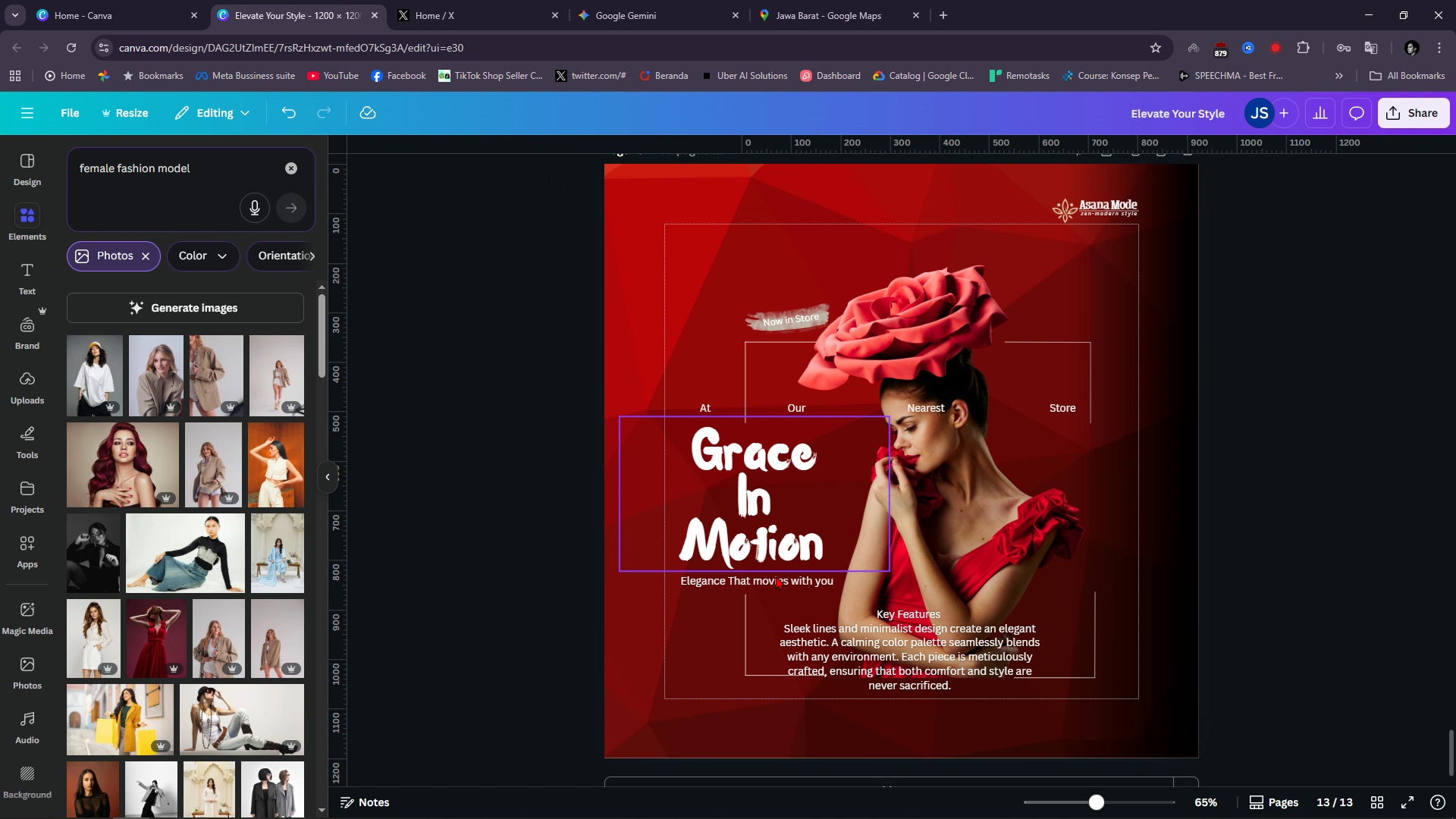 
scroll: coordinate [1293, 337], scroll_direction: up, amount: 2.0
 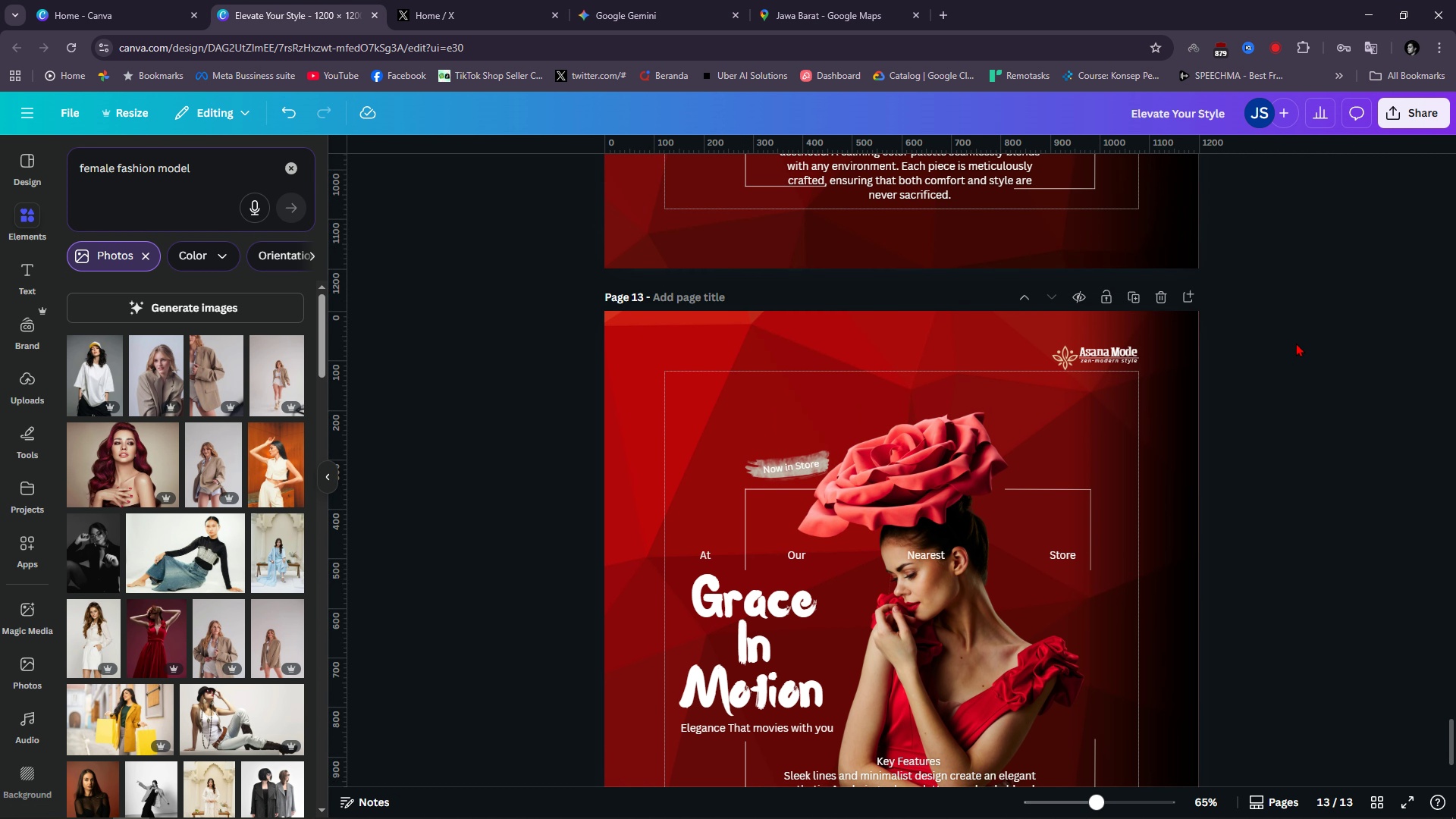 
scroll: coordinate [1296, 343], scroll_direction: down, amount: 1.0
 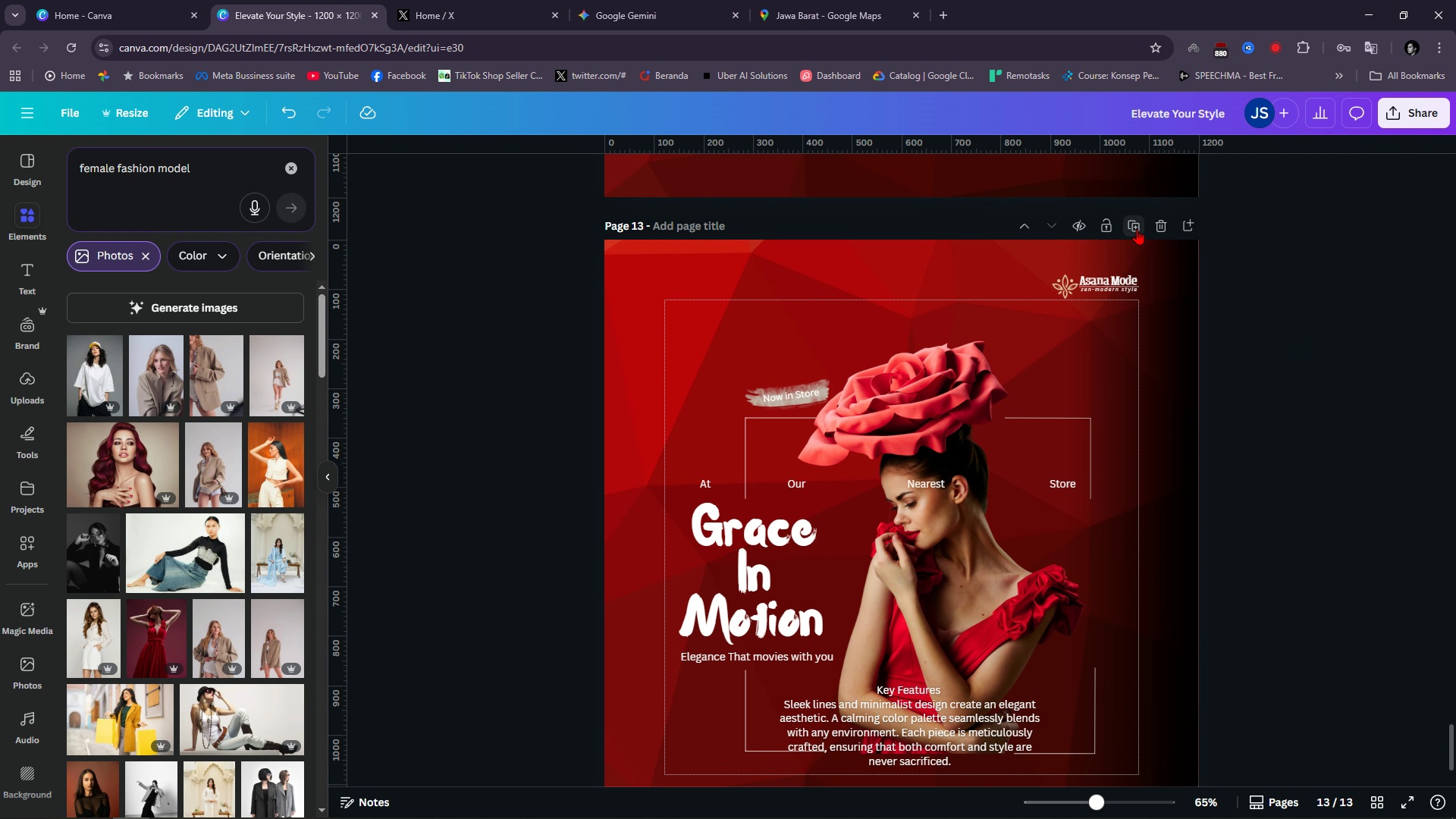 
left_click([1137, 229])
 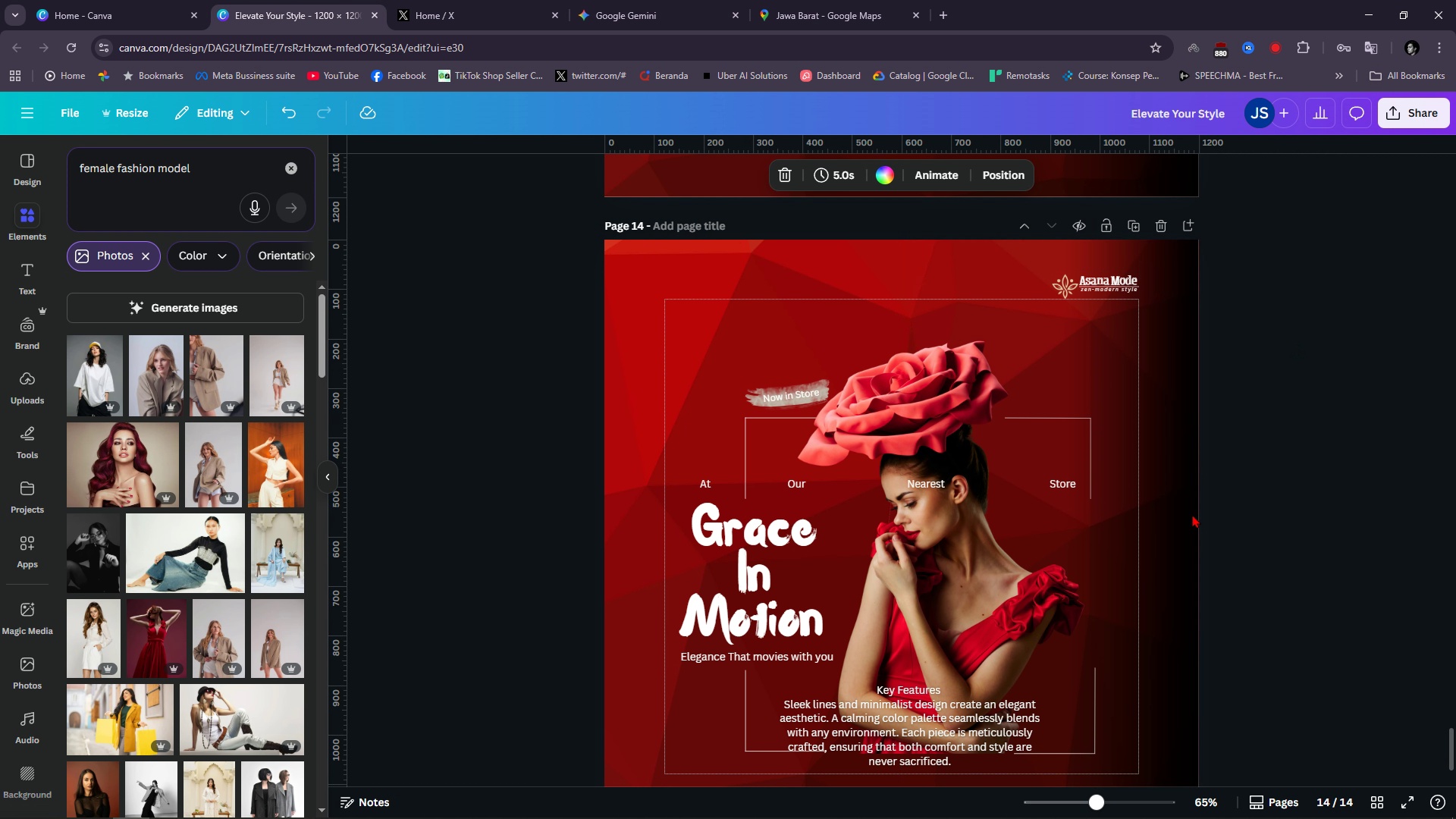 
scroll: coordinate [1185, 538], scroll_direction: down, amount: 2.0
 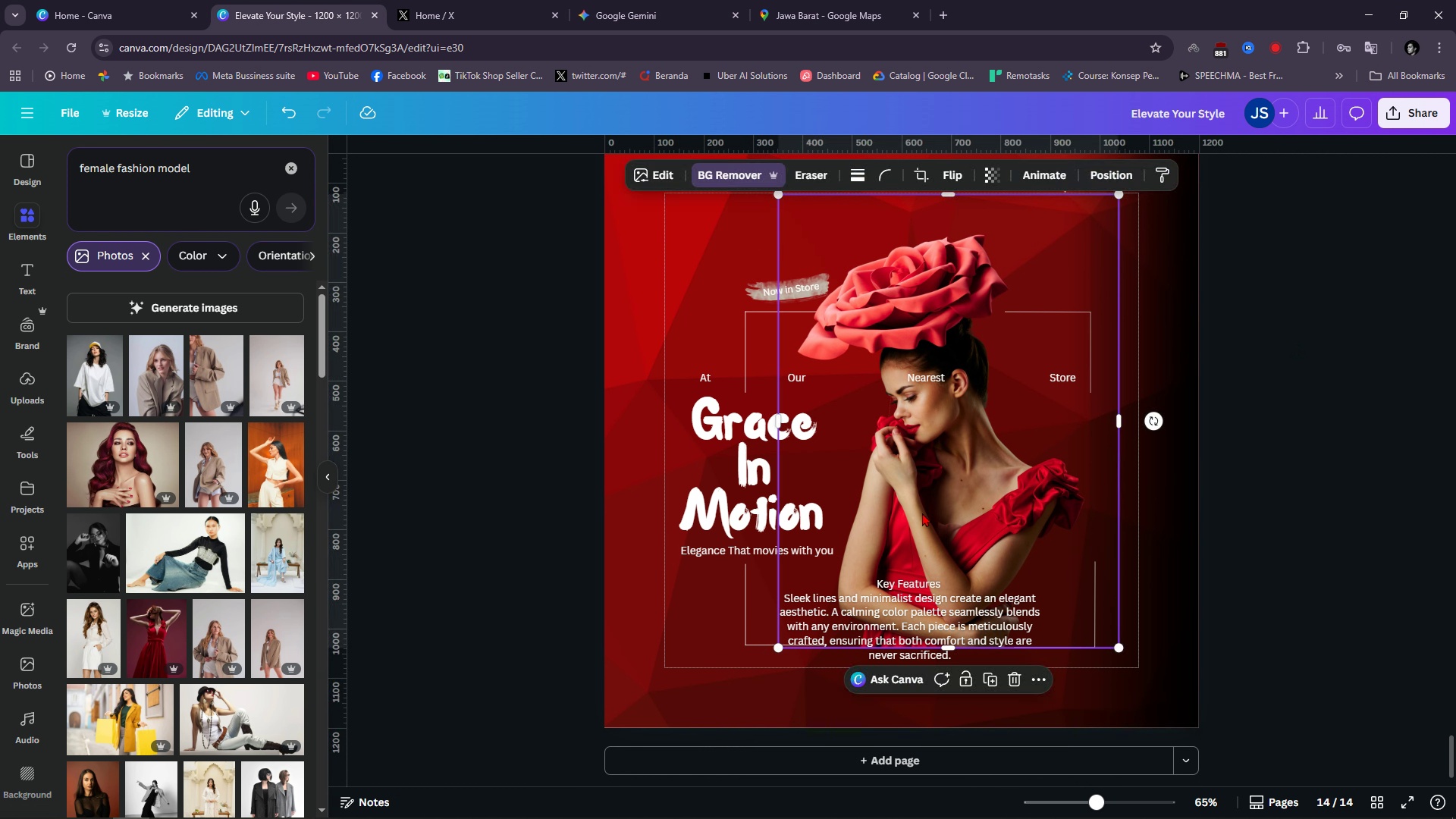 
left_click([922, 513])
 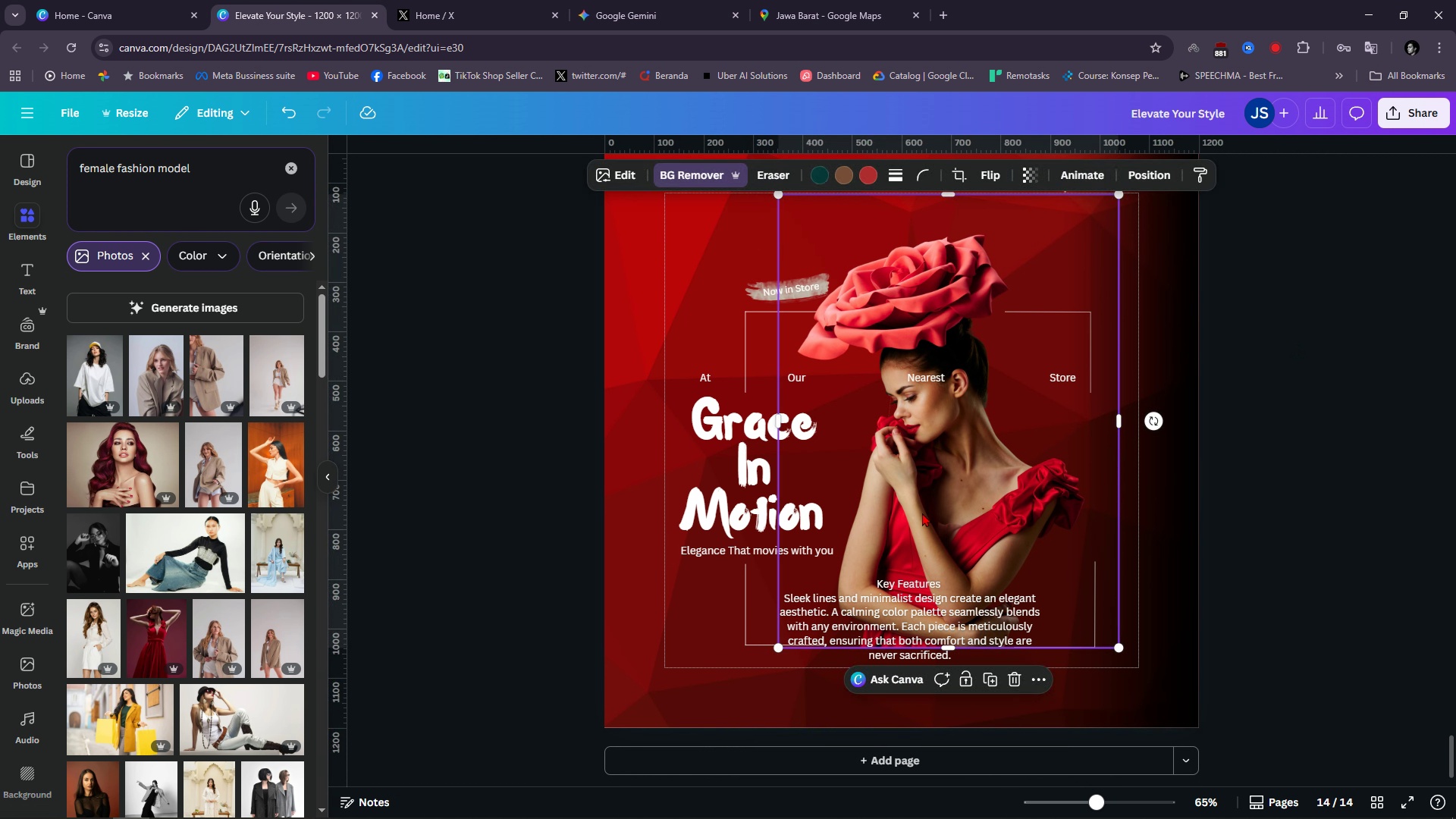 
key(Backspace)
 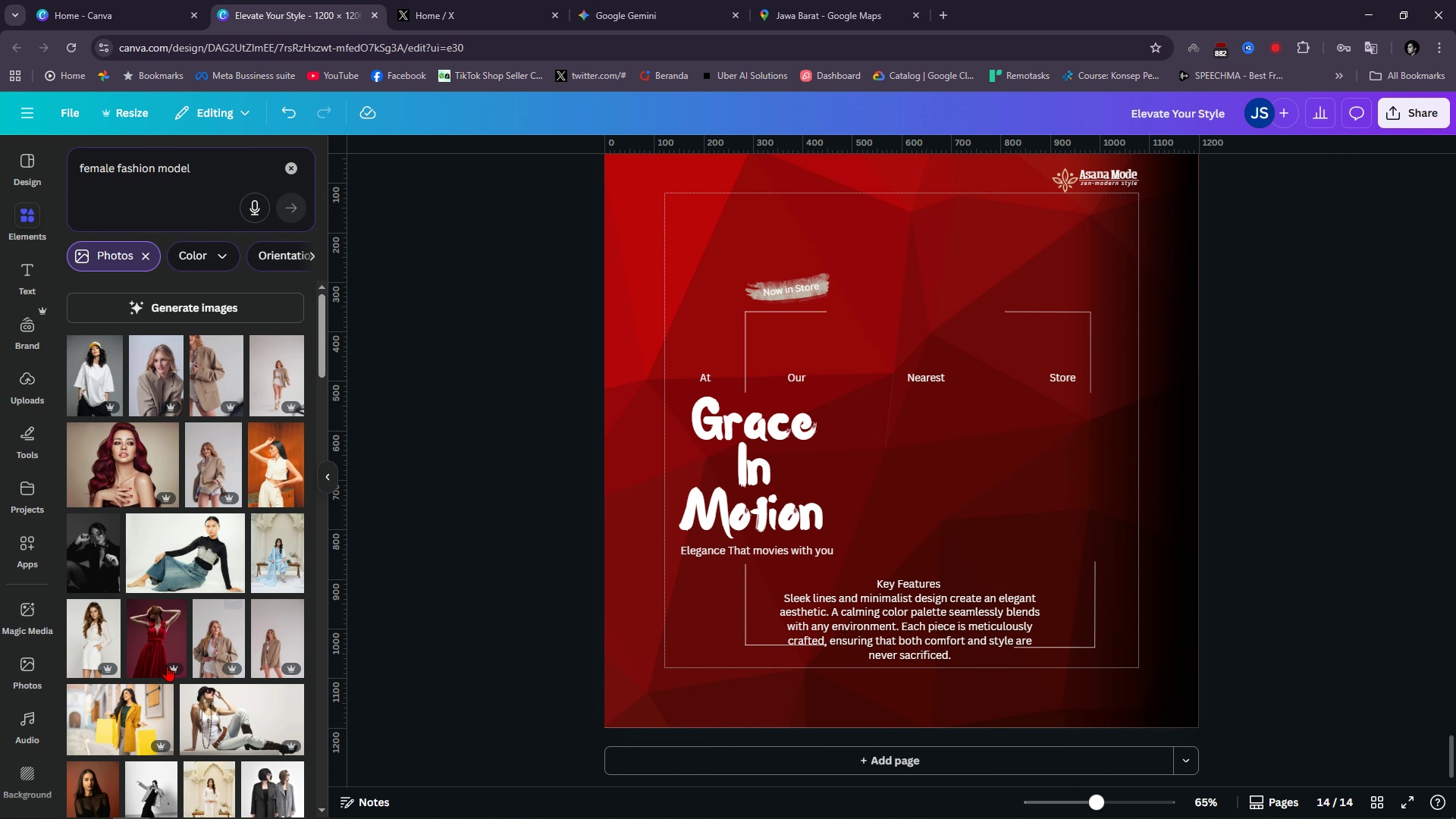 
scroll: coordinate [165, 681], scroll_direction: down, amount: 15.0
 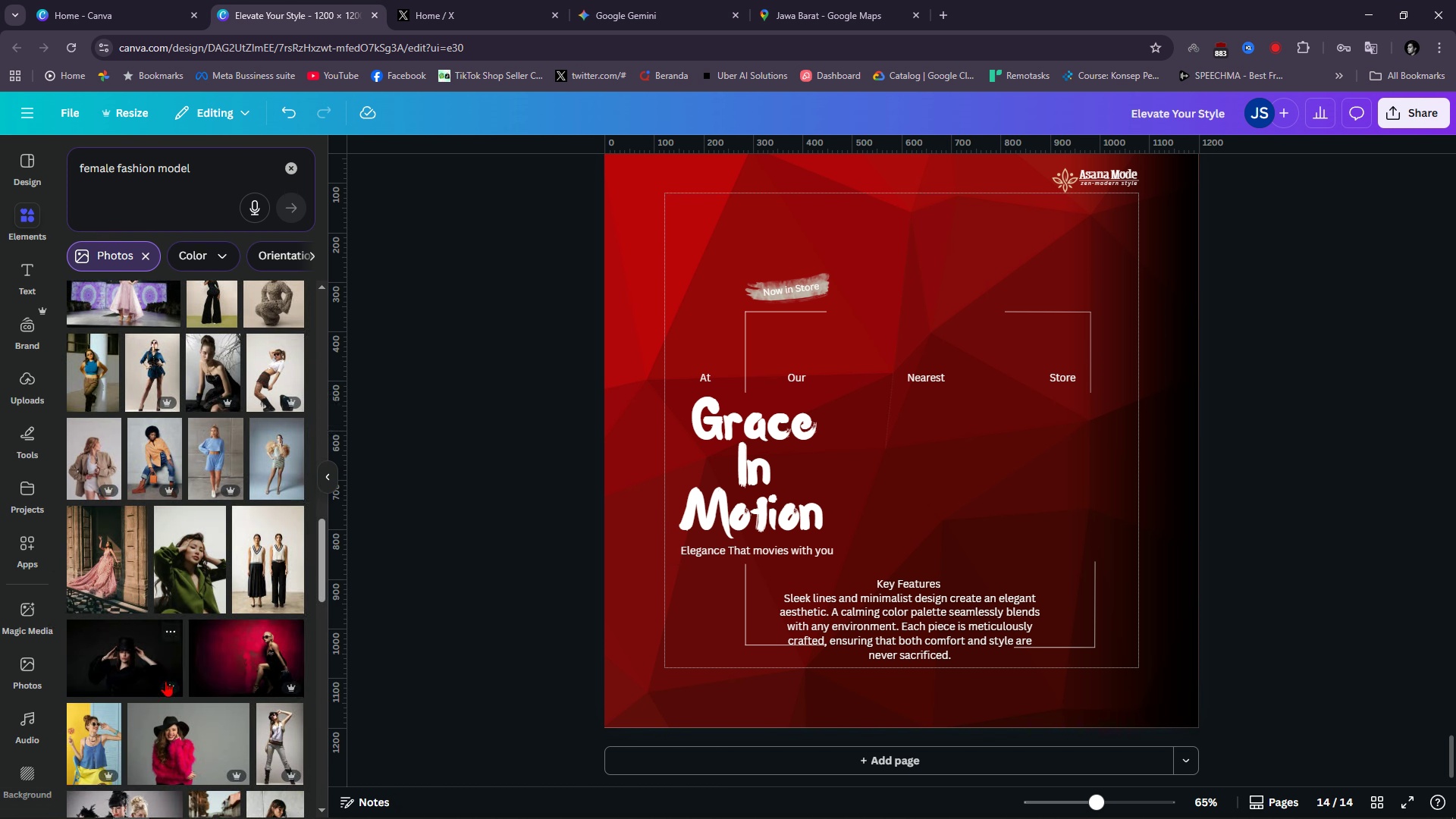 
scroll: coordinate [174, 704], scroll_direction: down, amount: 12.0
 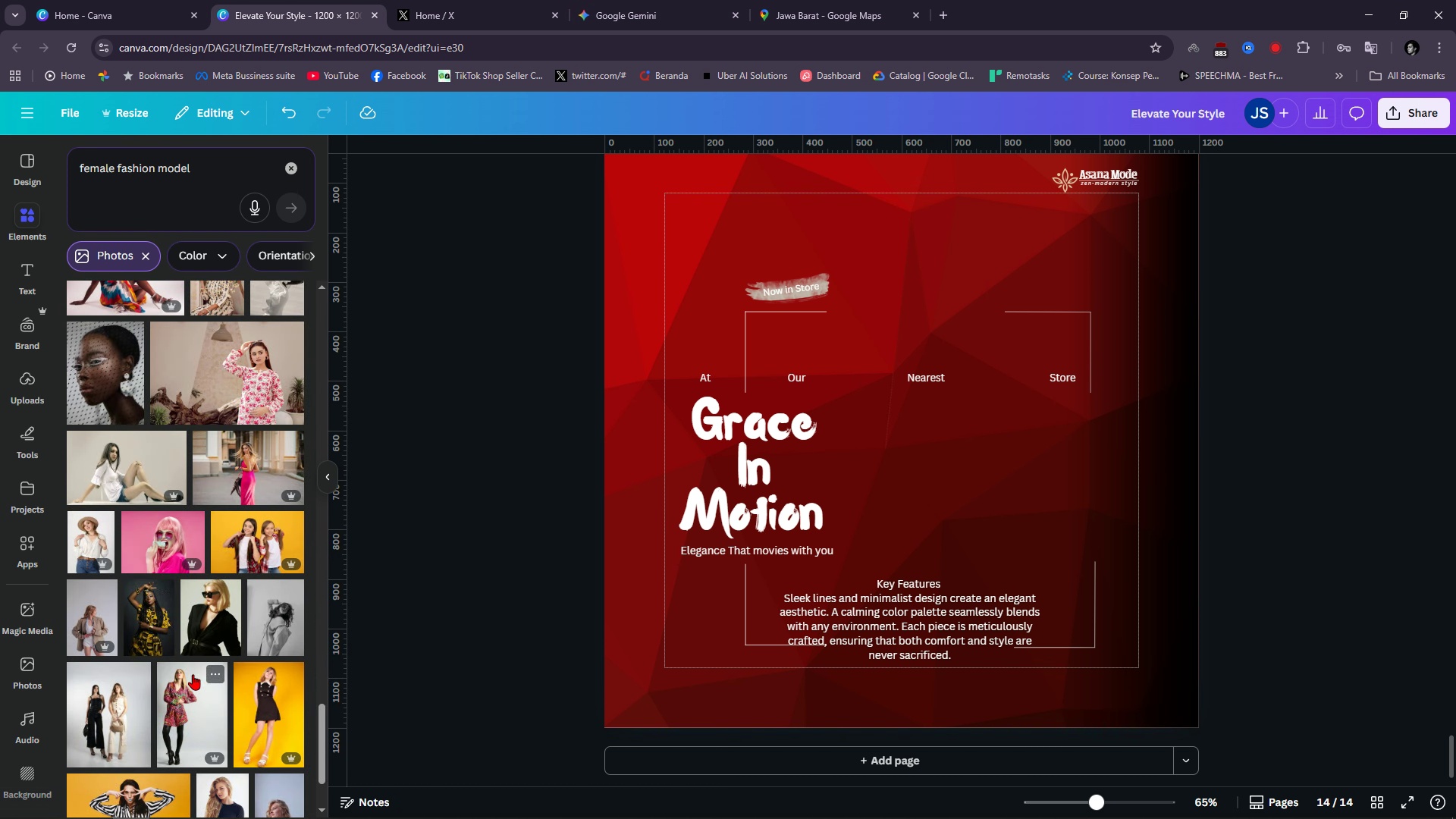 
left_click([205, 623])
 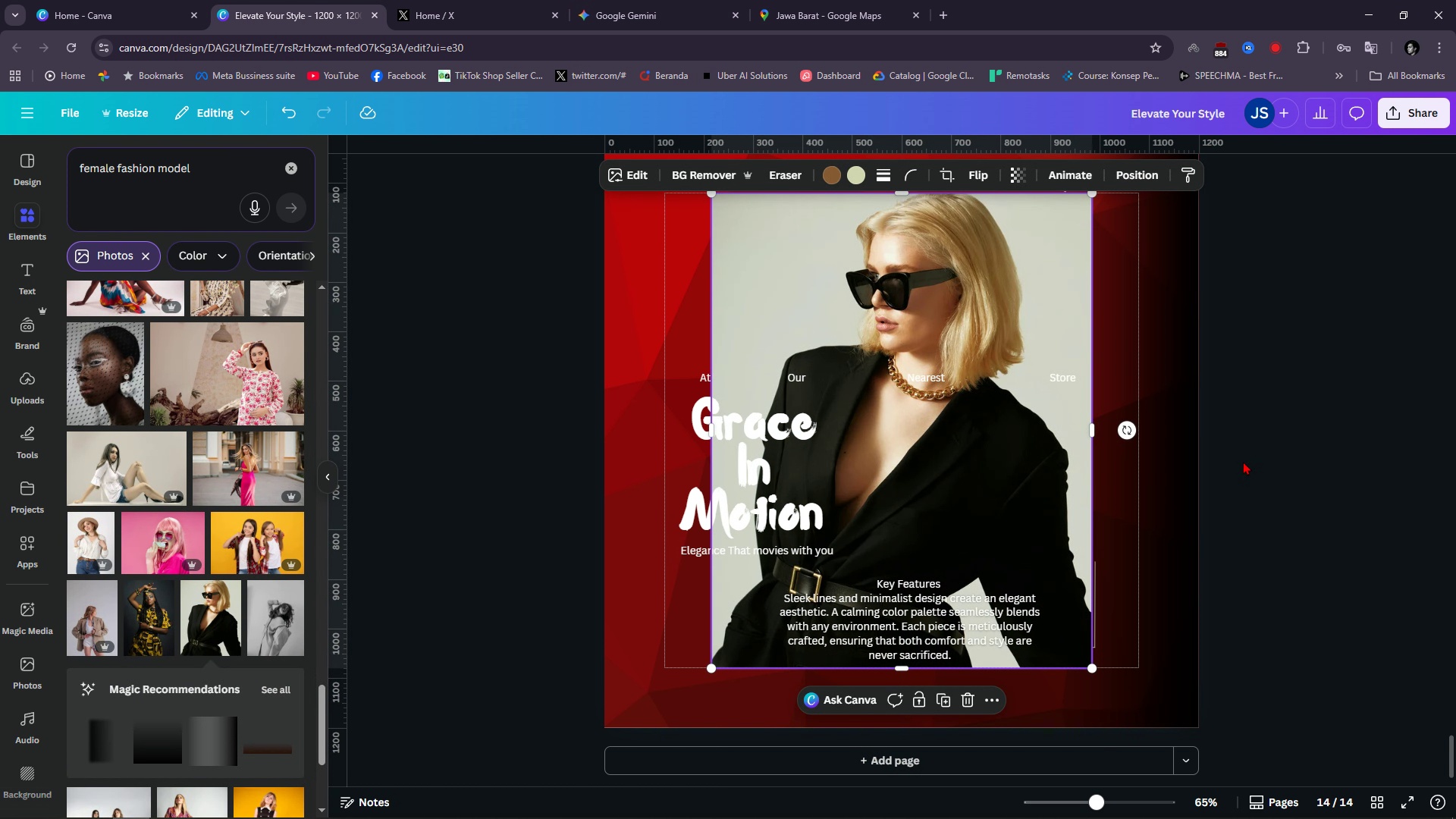 
left_click([1303, 414])
 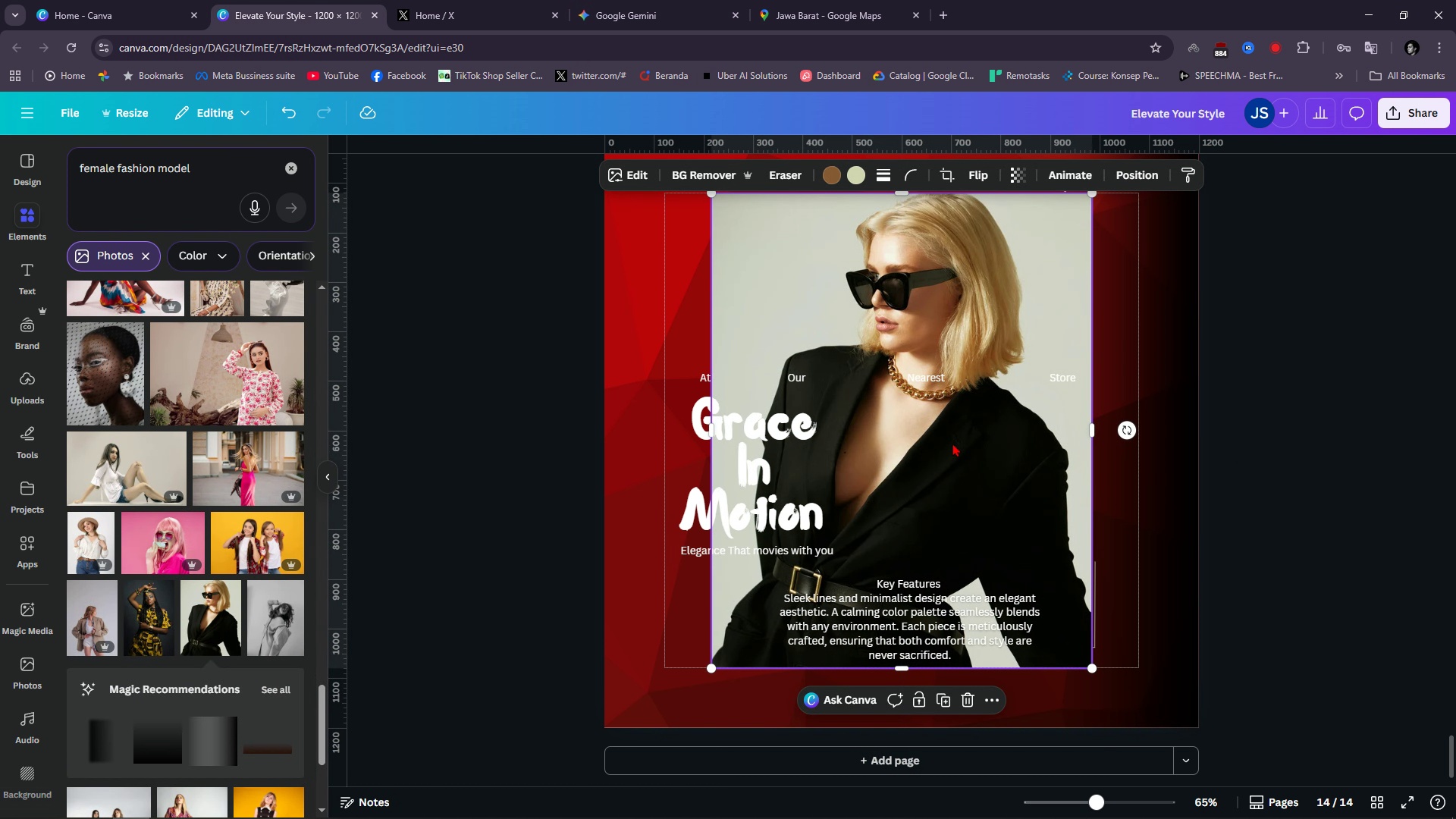 
left_click([952, 443])
 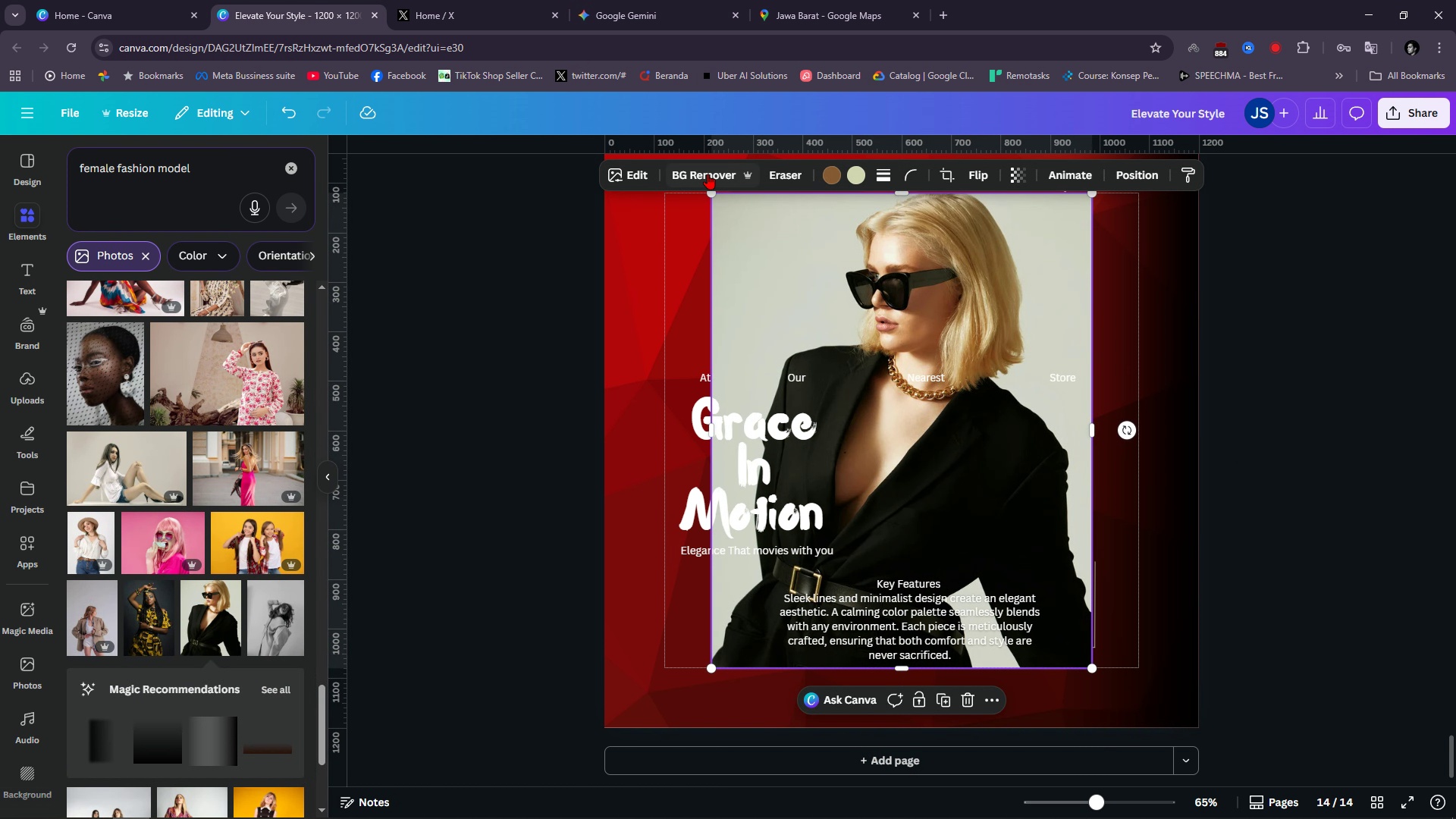 
left_click([707, 174])
 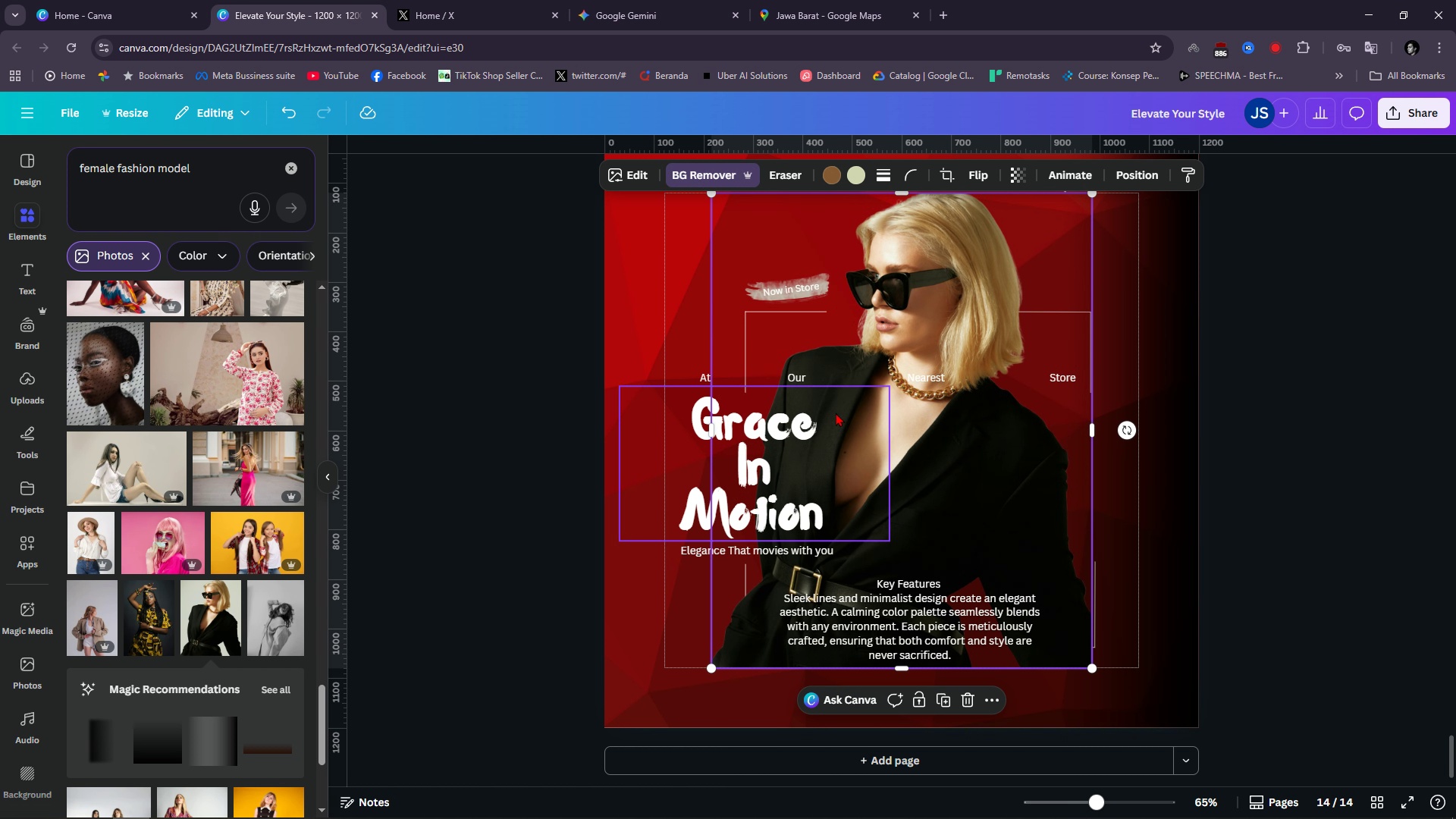 
left_click_drag(start_coordinate=[959, 482], to_coordinate=[1005, 480])
 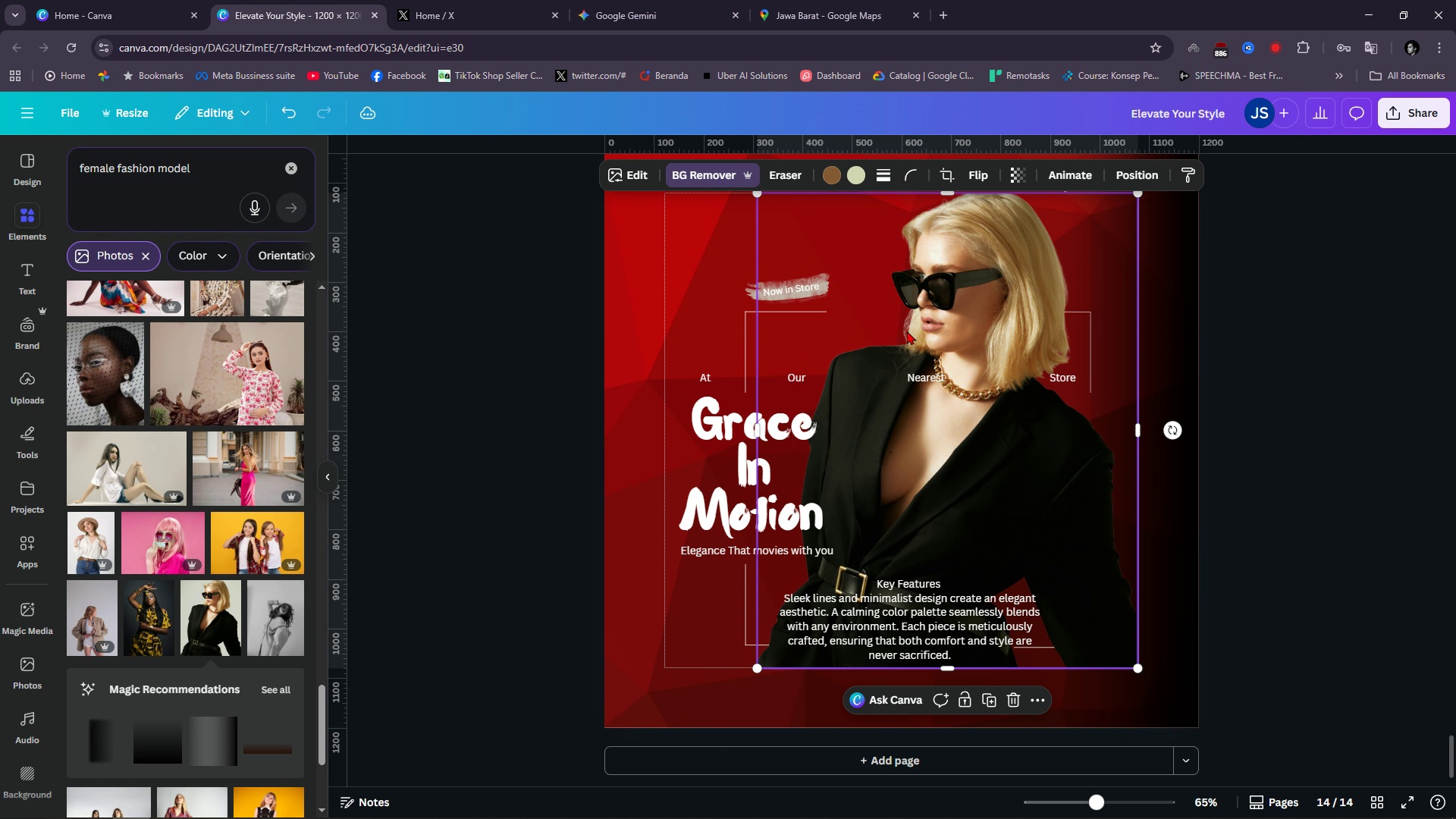 
scroll: coordinate [892, 328], scroll_direction: up, amount: 4.0
 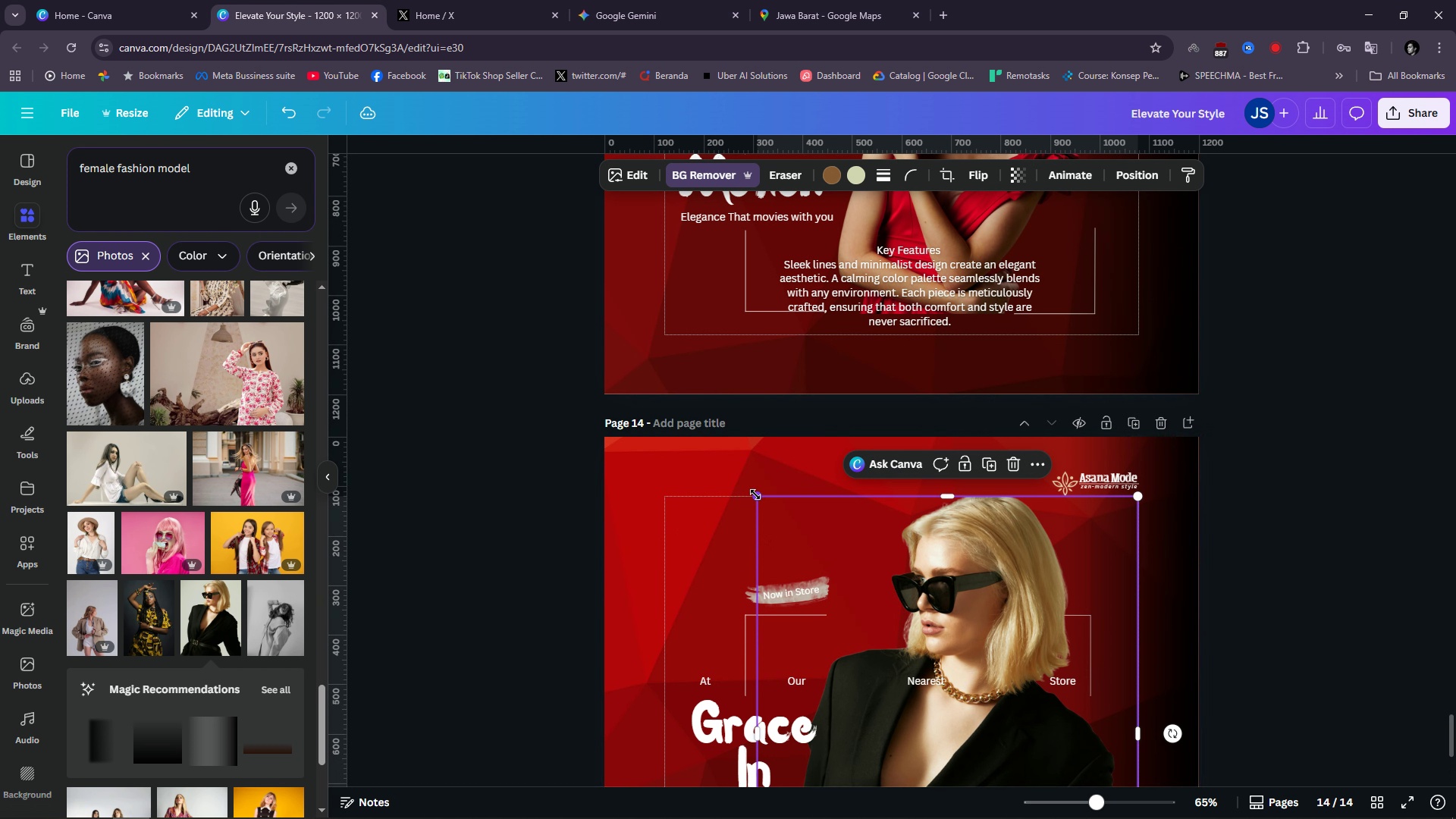 
left_click_drag(start_coordinate=[760, 497], to_coordinate=[847, 573])
 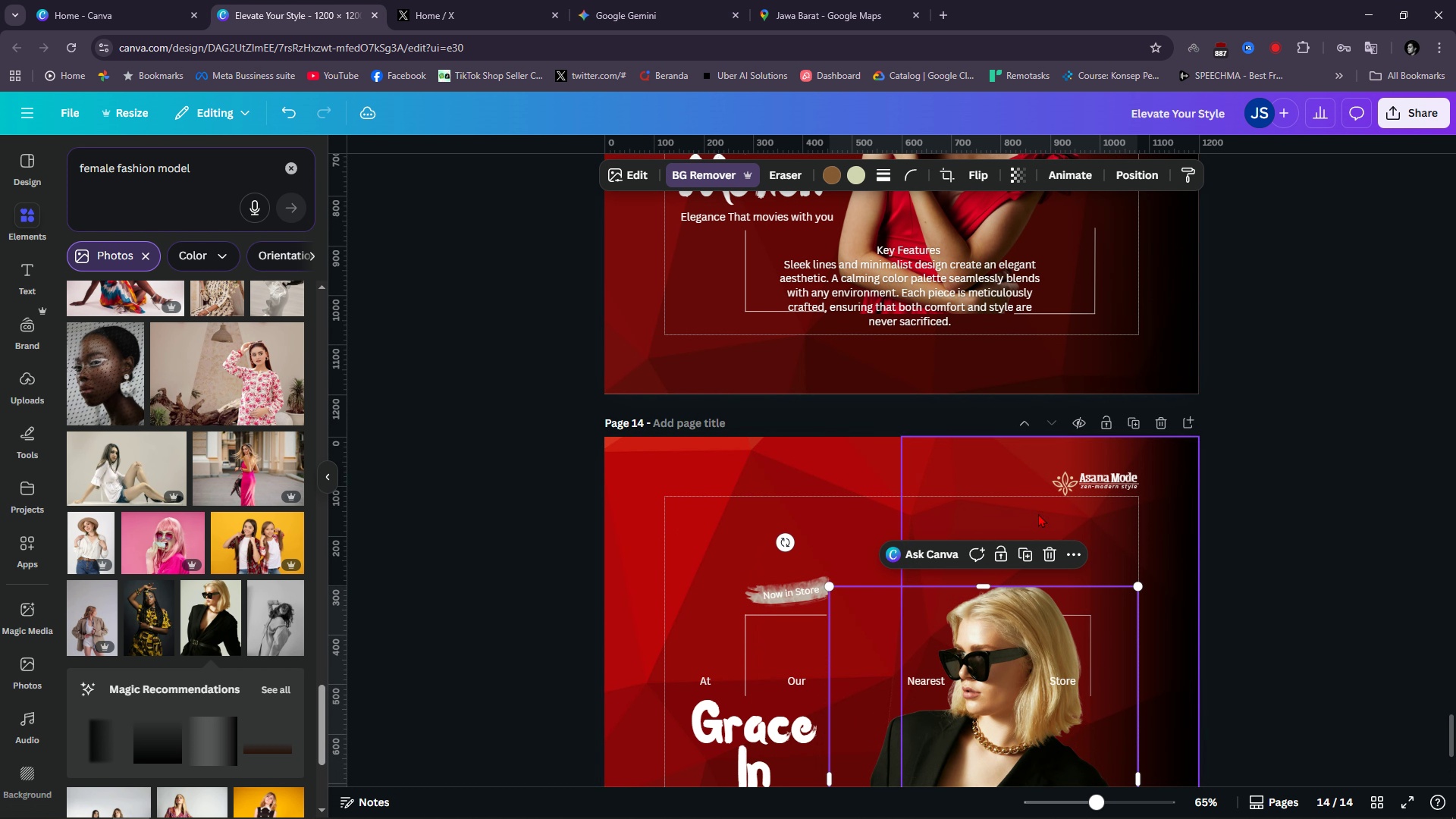 
scroll: coordinate [1108, 601], scroll_direction: down, amount: 3.0
 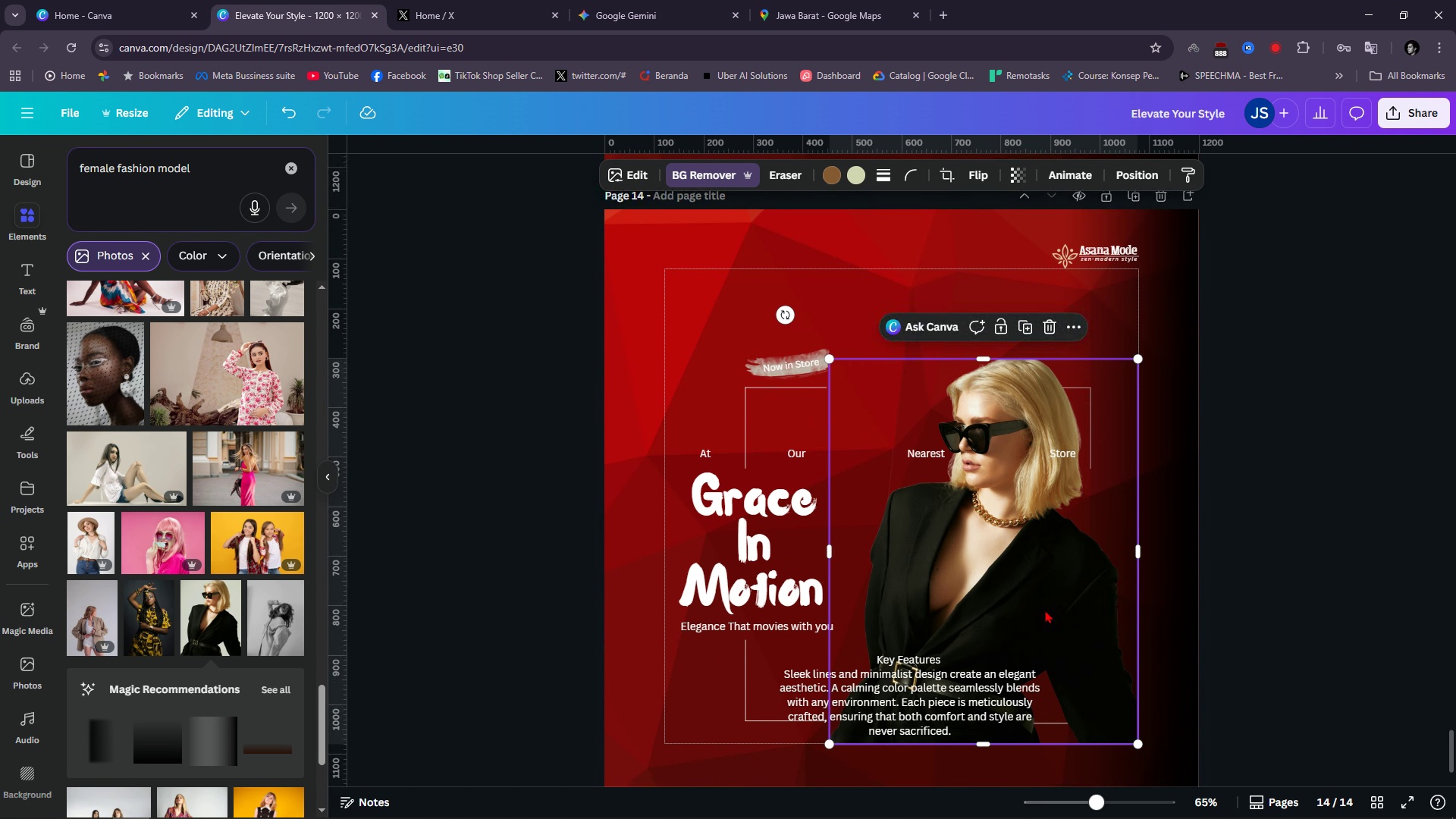 
left_click_drag(start_coordinate=[1031, 606], to_coordinate=[977, 582])
 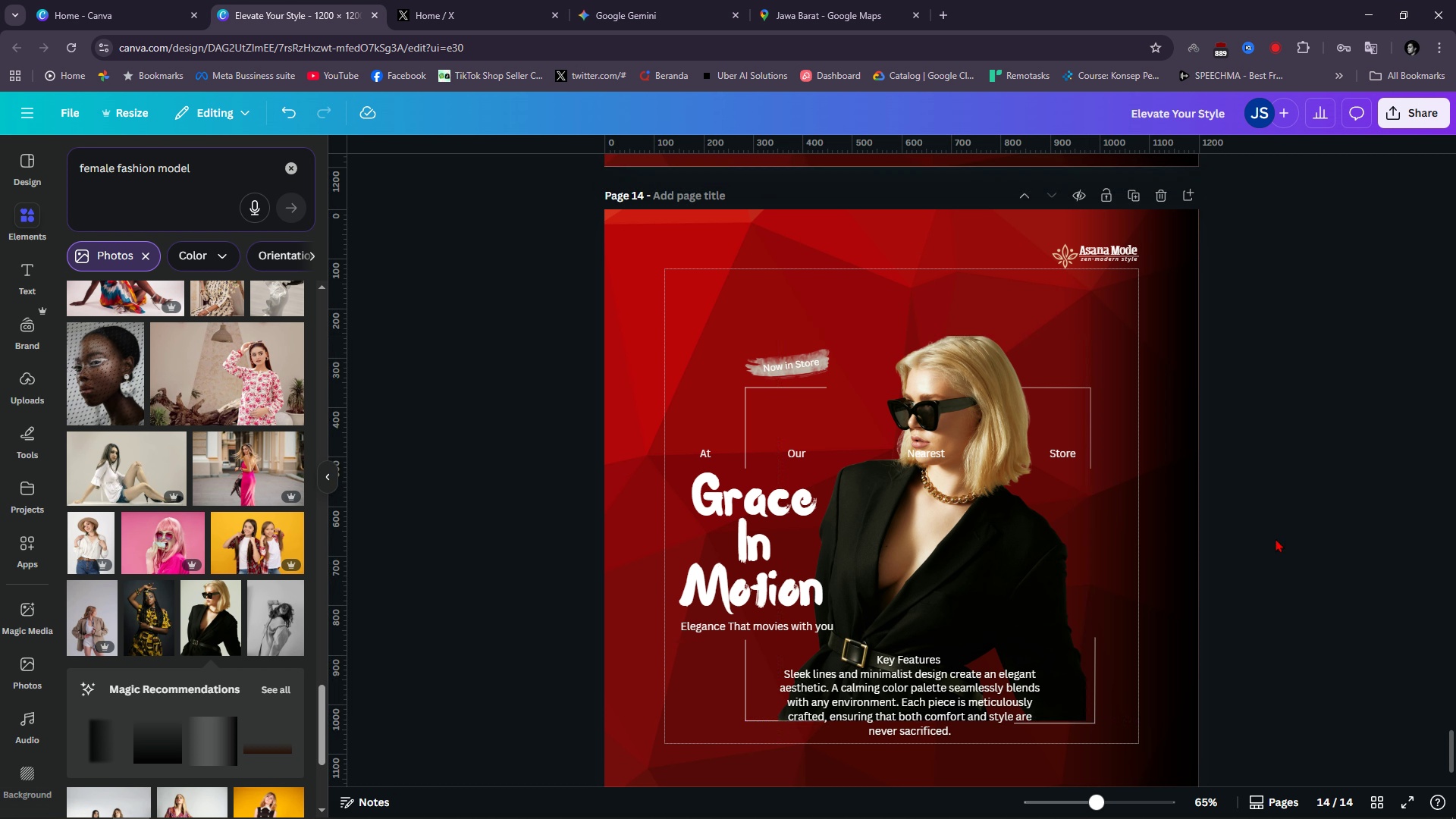 
left_click([1276, 538])
 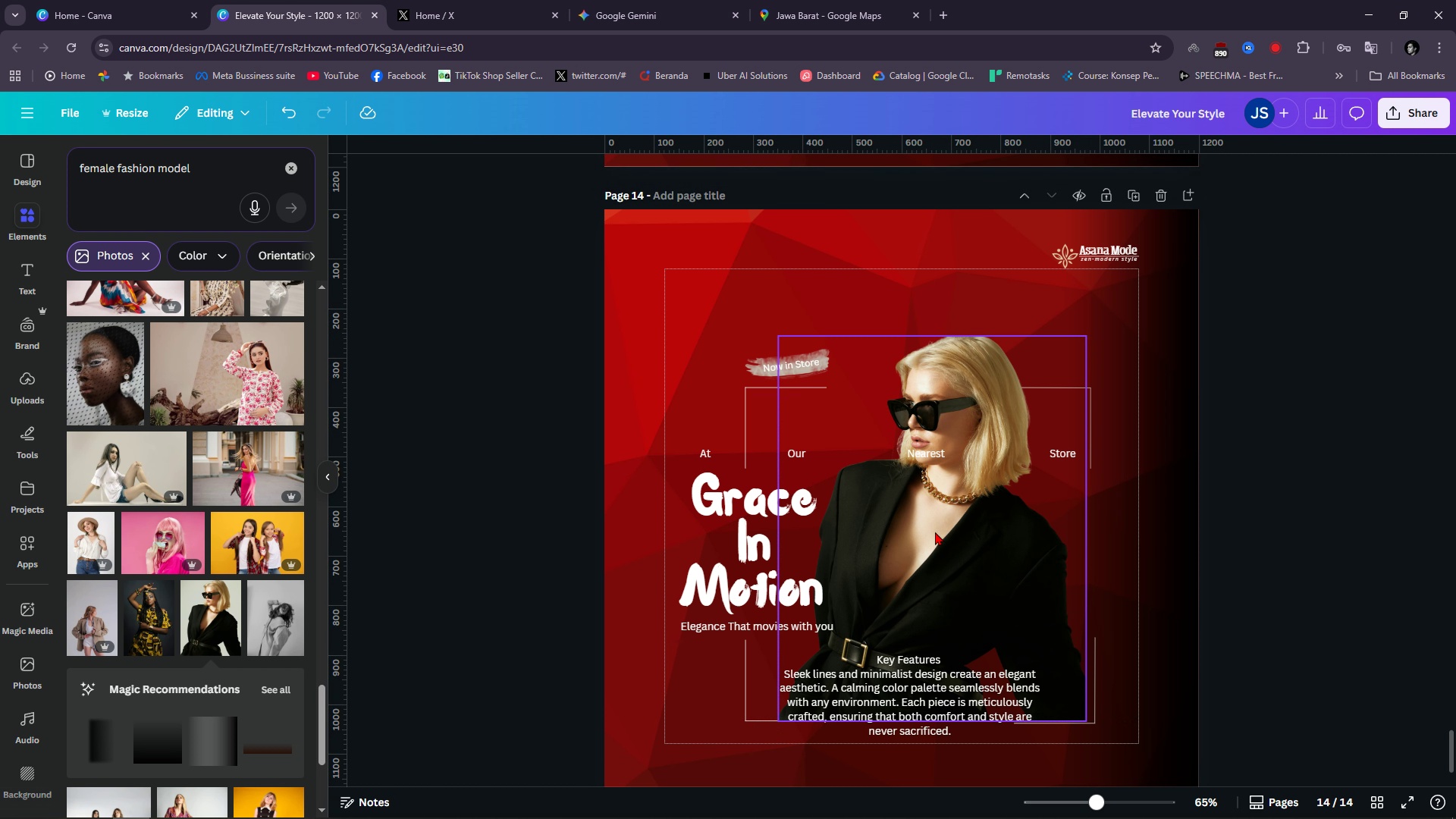 
double_click([735, 504])
 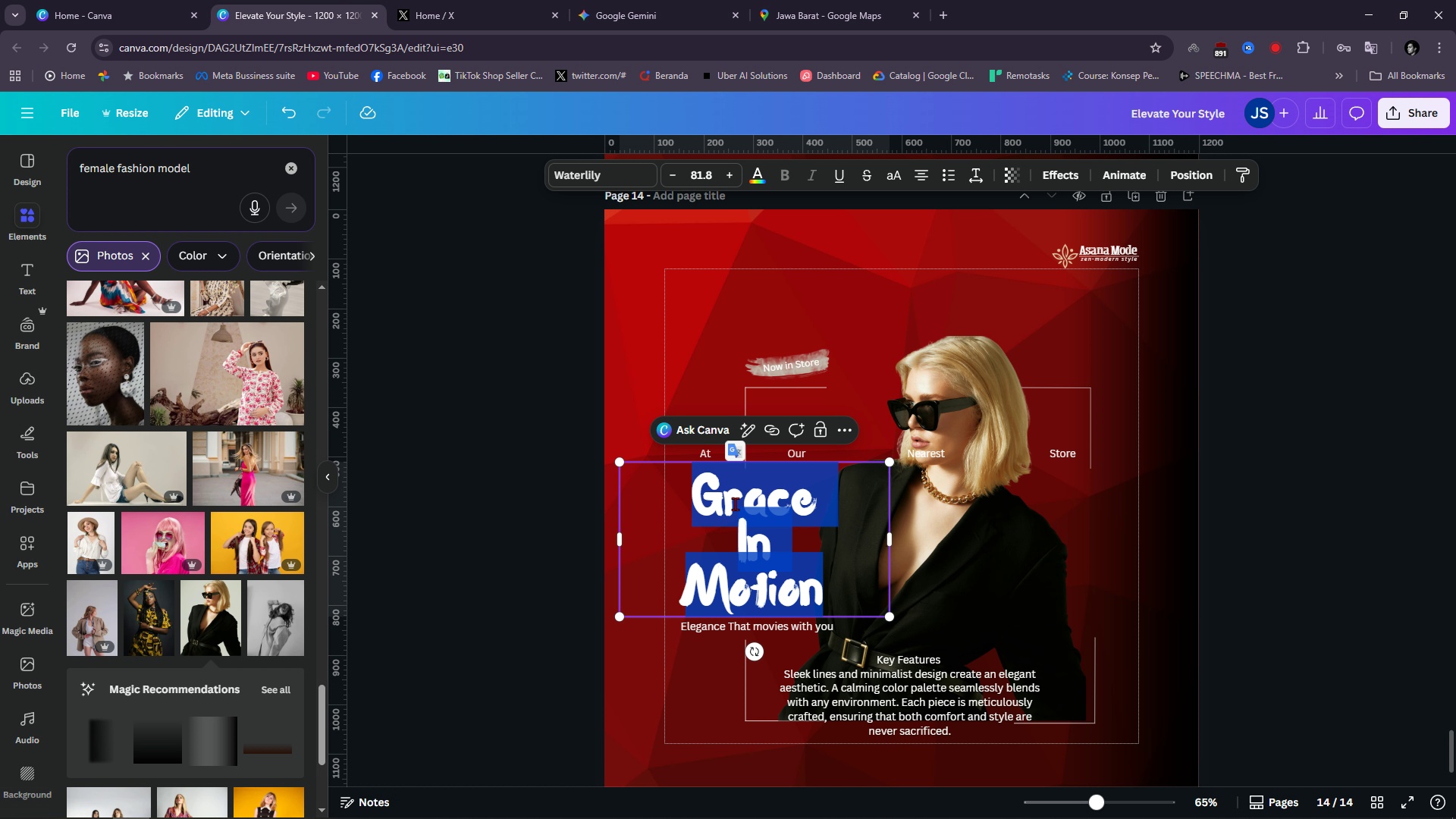 
wait(6.58)
 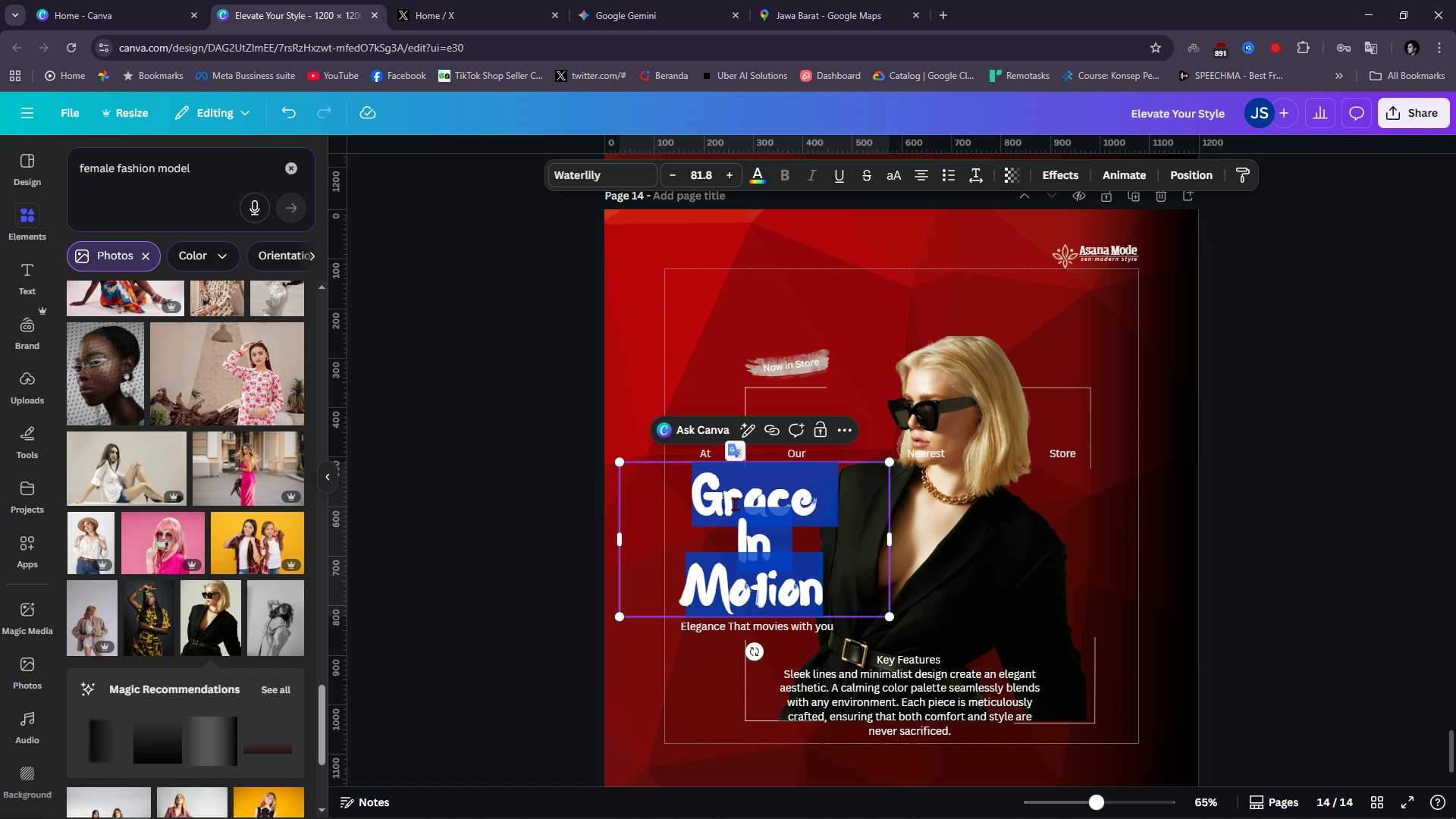 
type(Subtle)
 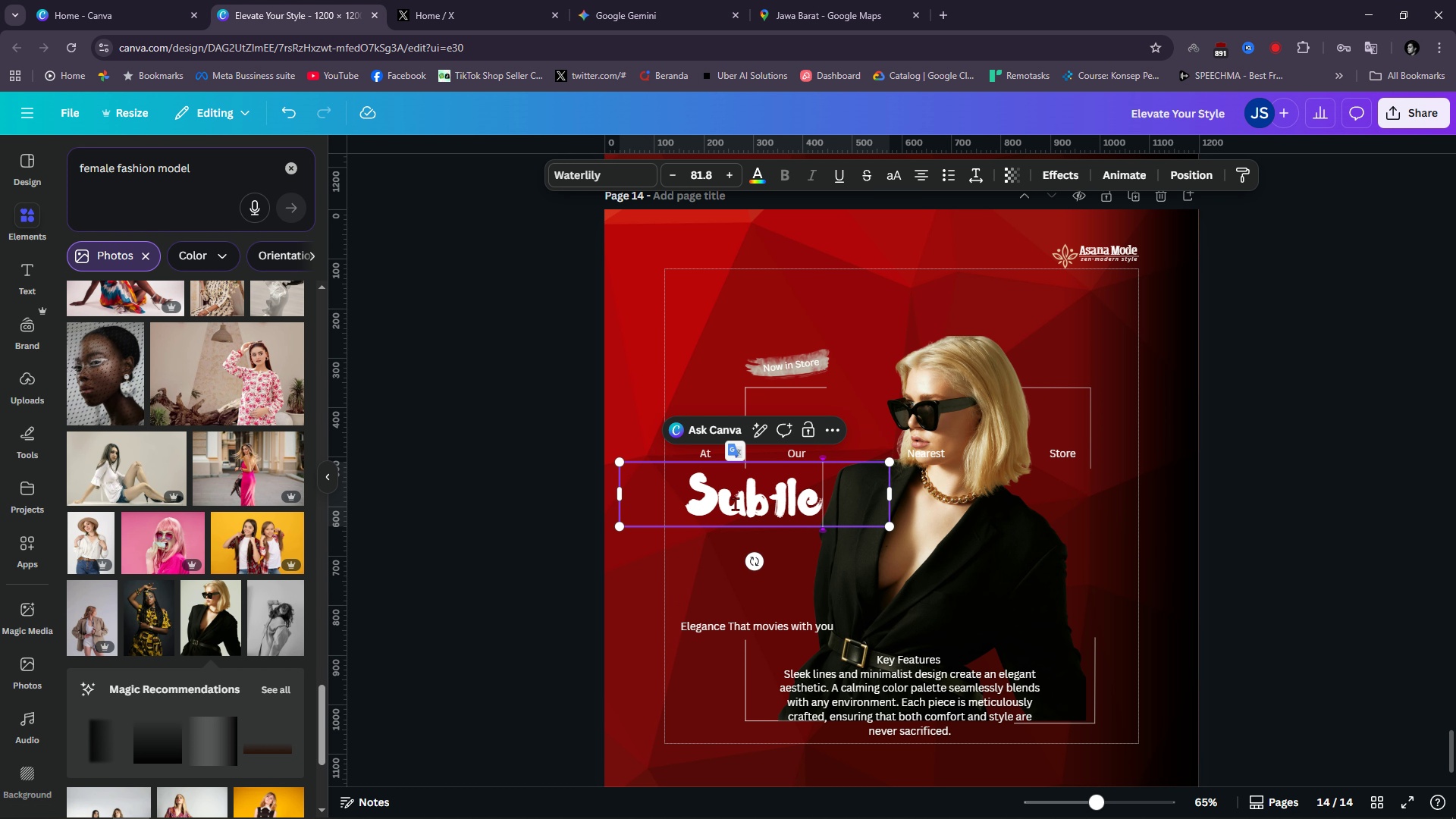 
key(Enter)
 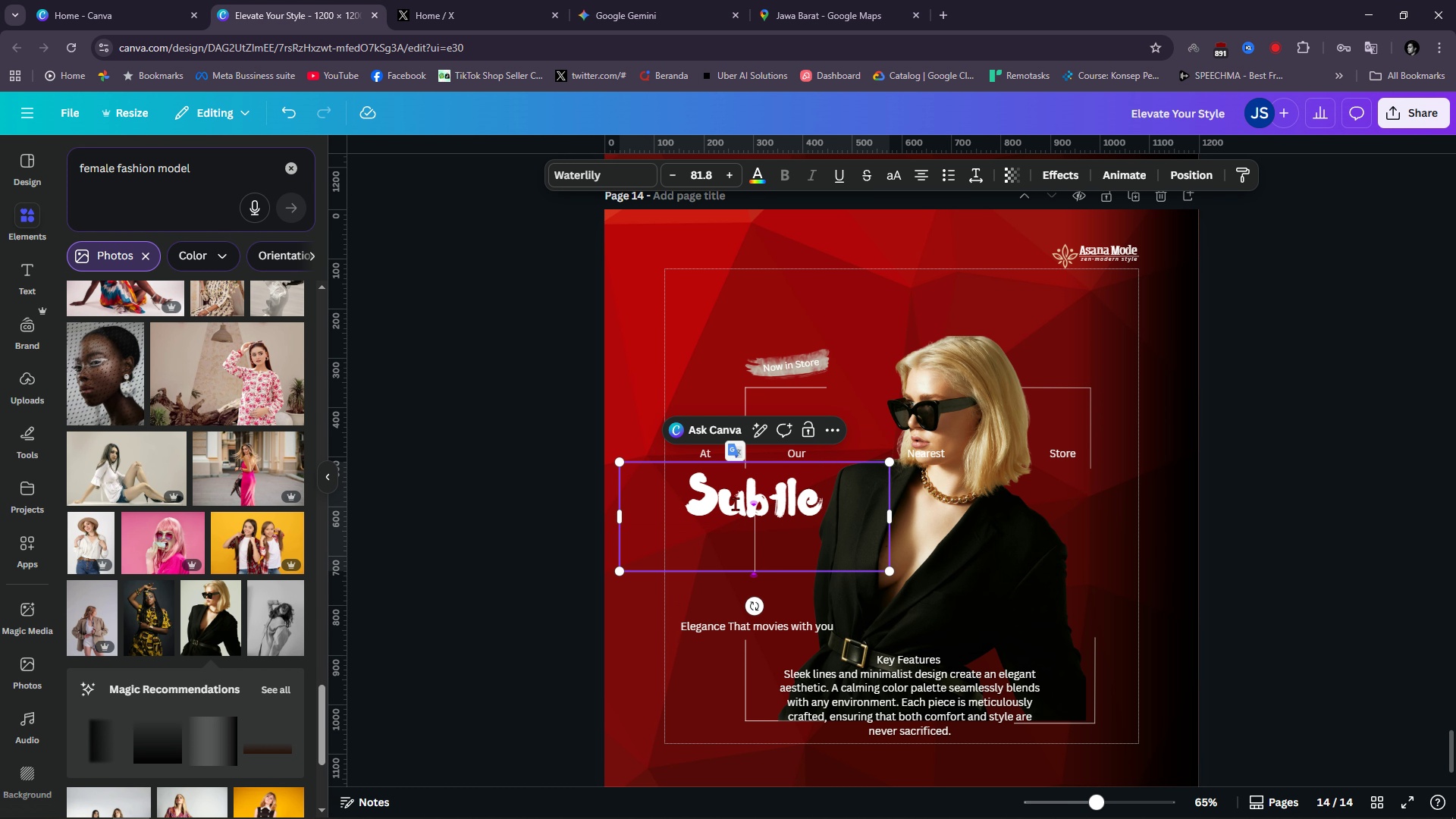 
type(Yet)
 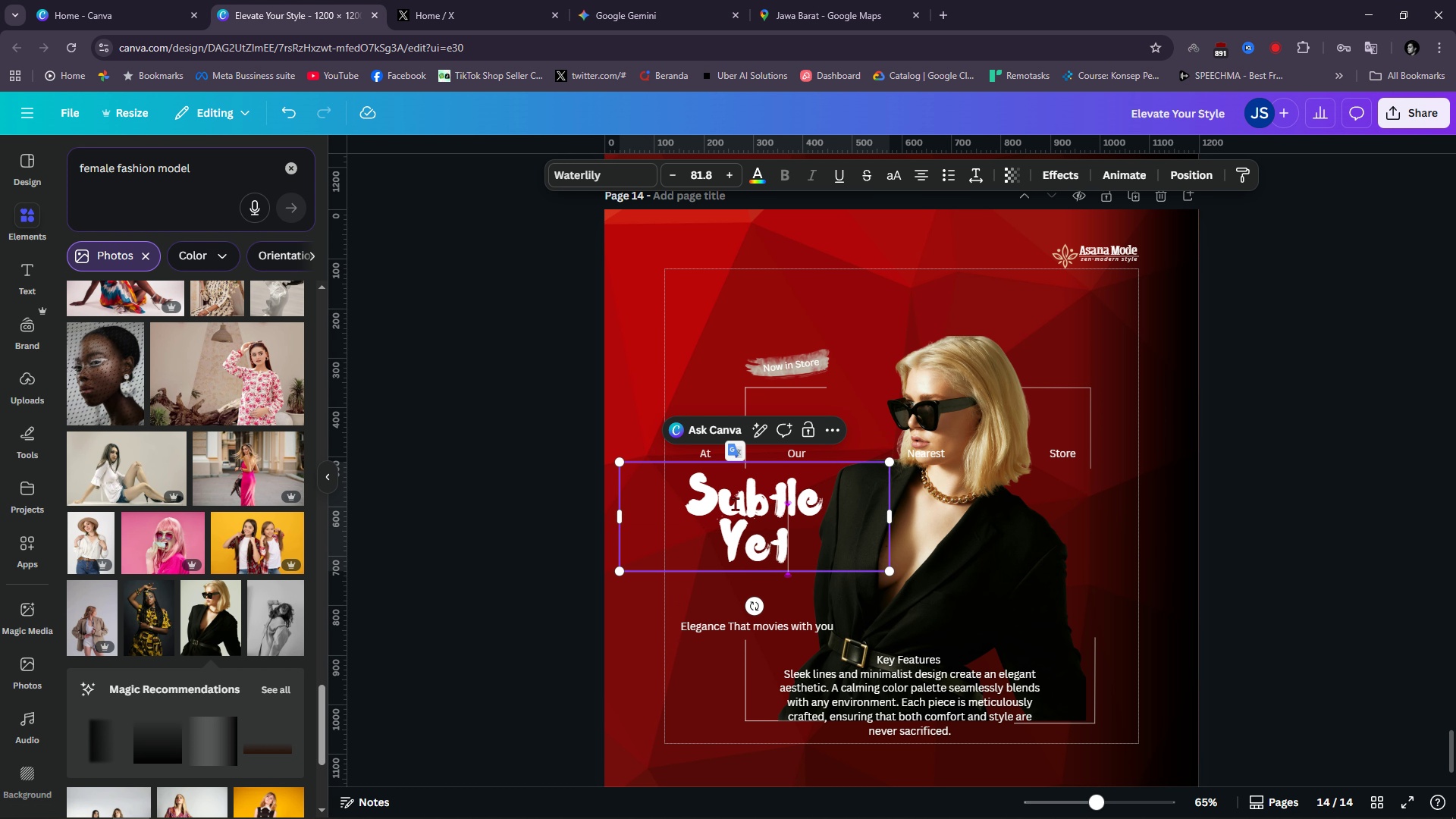 
key(Enter)
 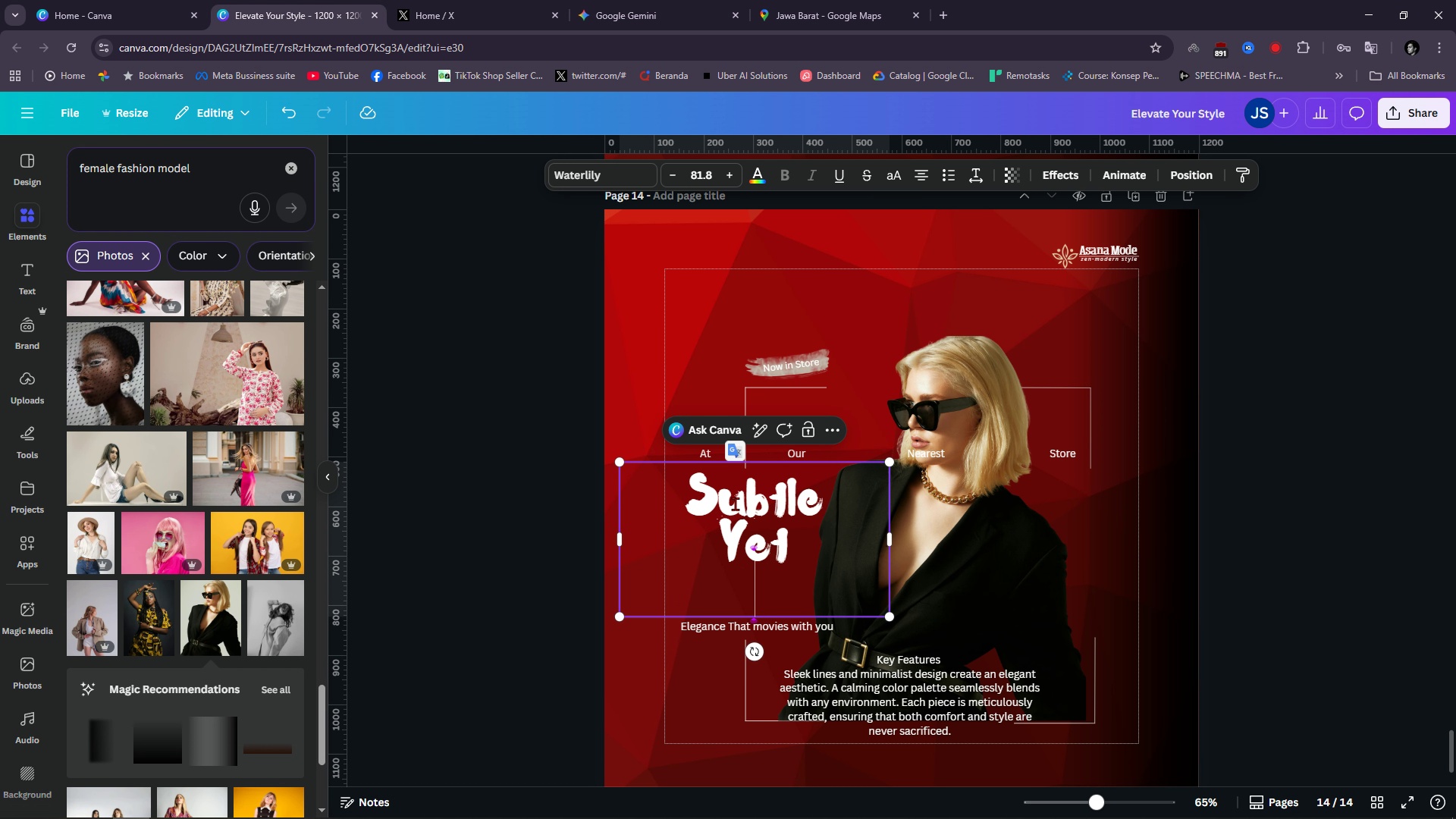 
type(Striking)
 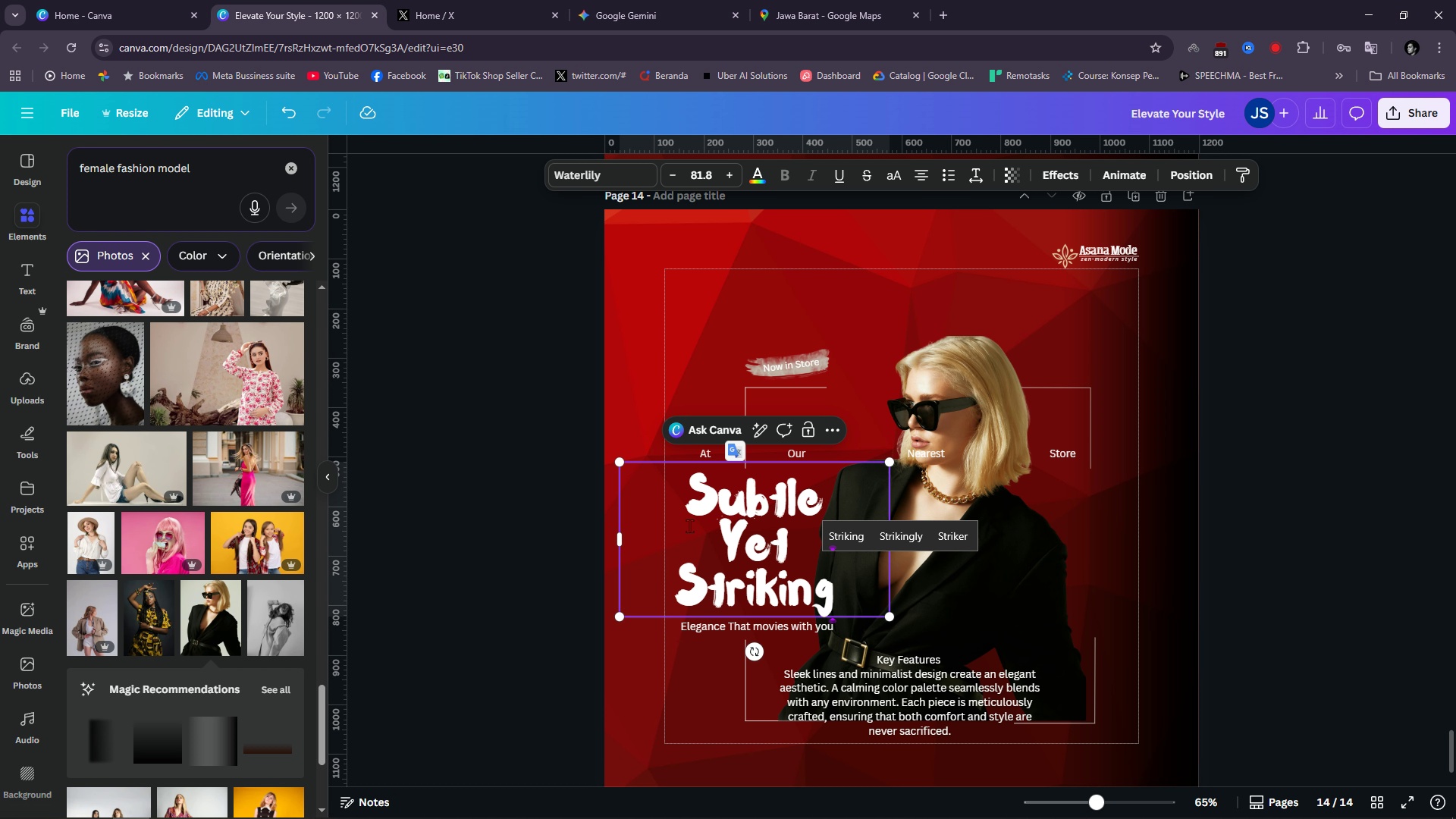 
wait(5.55)
 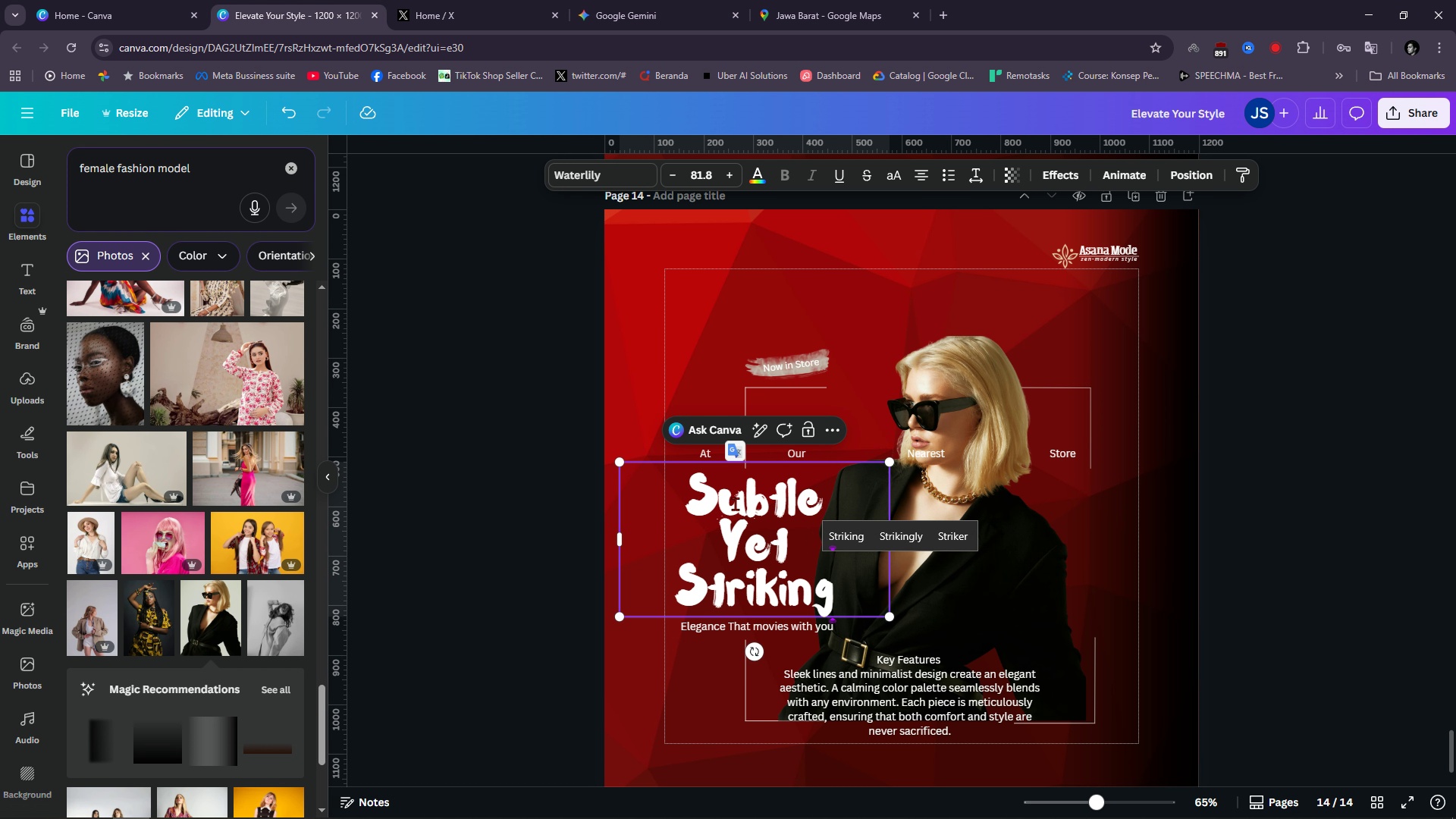 
double_click([680, 630])
 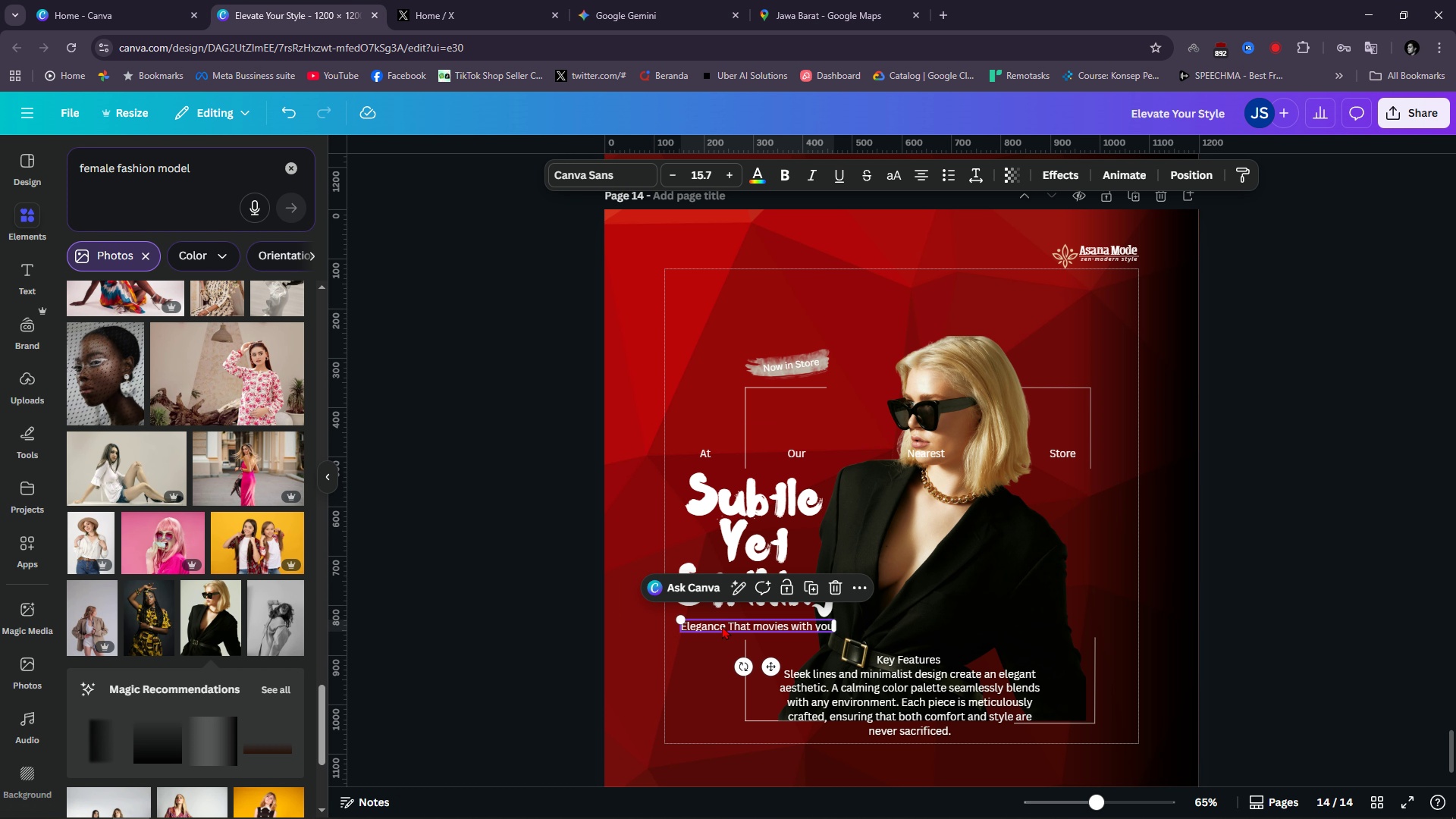 
double_click([722, 626])
 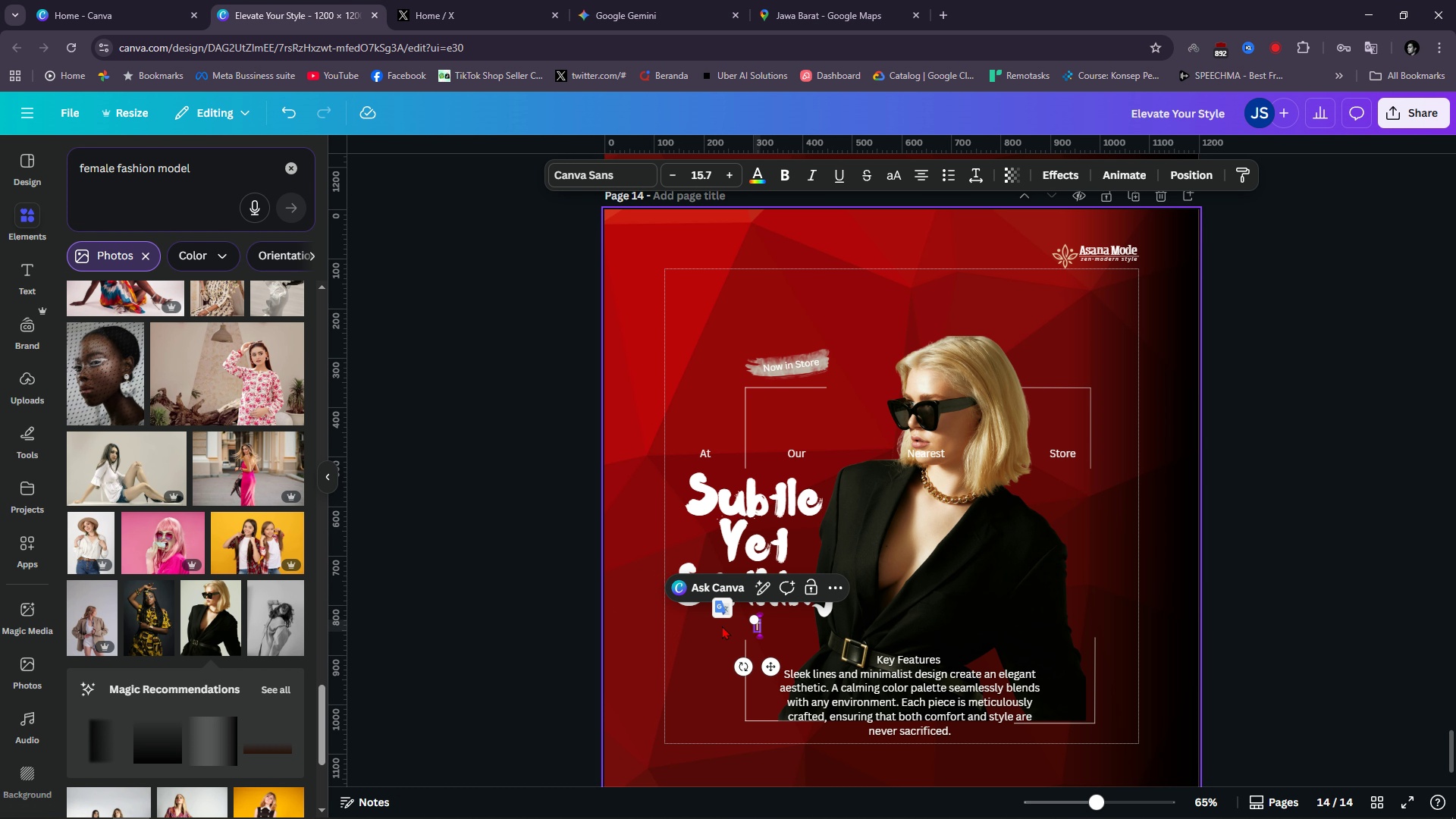 
type(The art of understanding Gal)
key(Backspace)
key(Backspace)
type(lamour)
 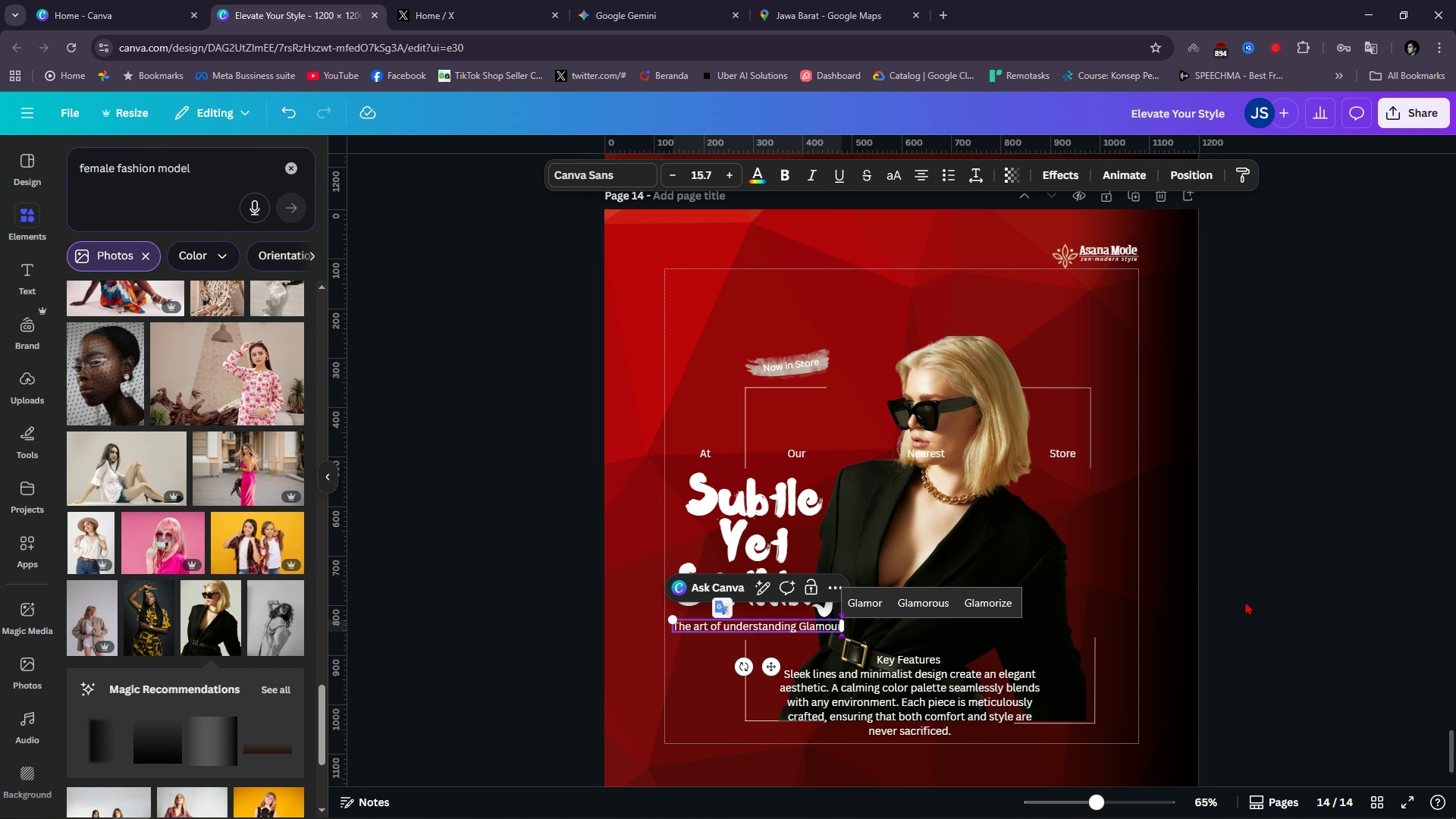 
left_click([1283, 598])
 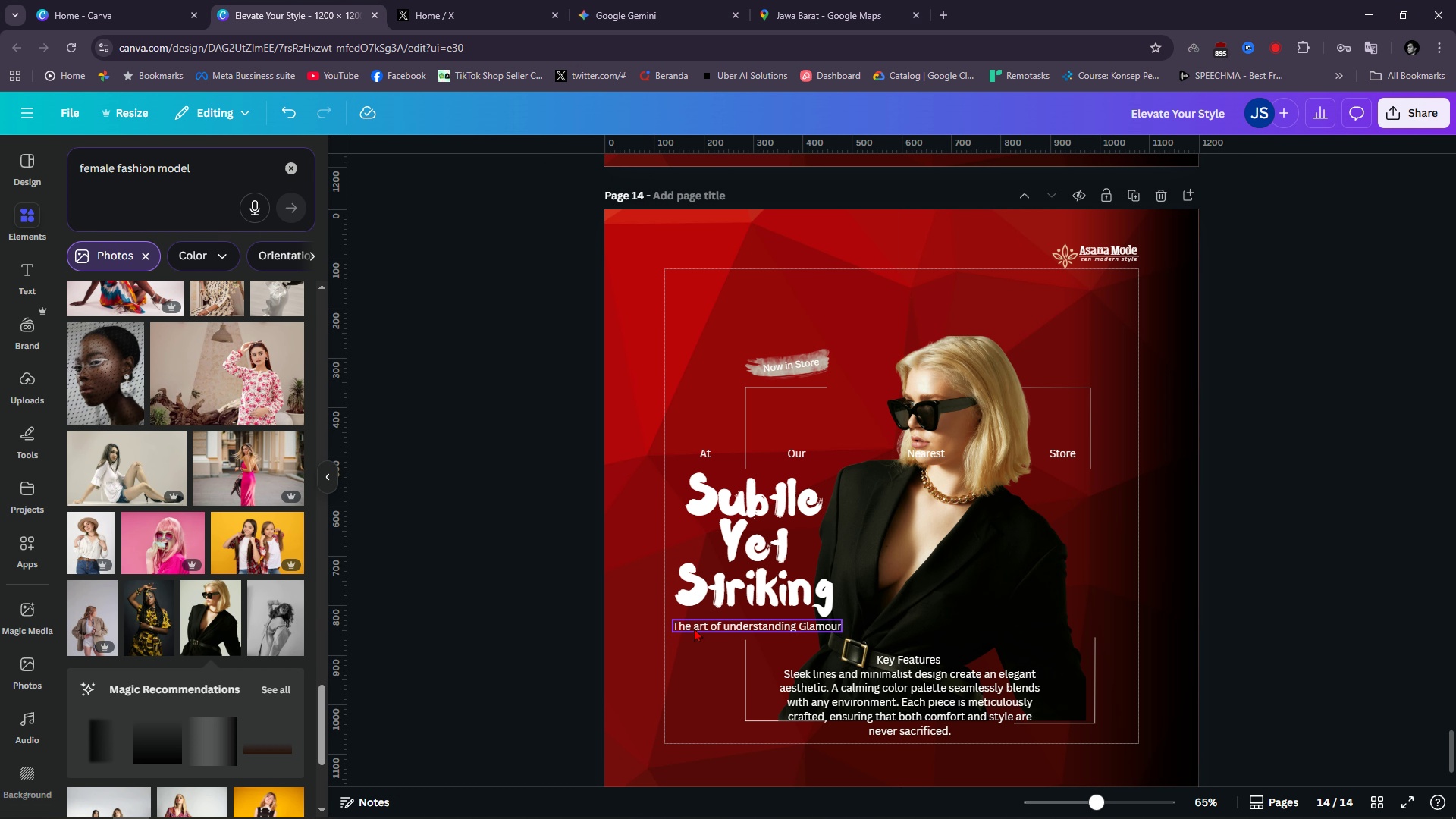 
hold_key(key=ControlLeft, duration=0.92)
scroll: coordinate [743, 643], scroll_direction: up, amount: 2.0
 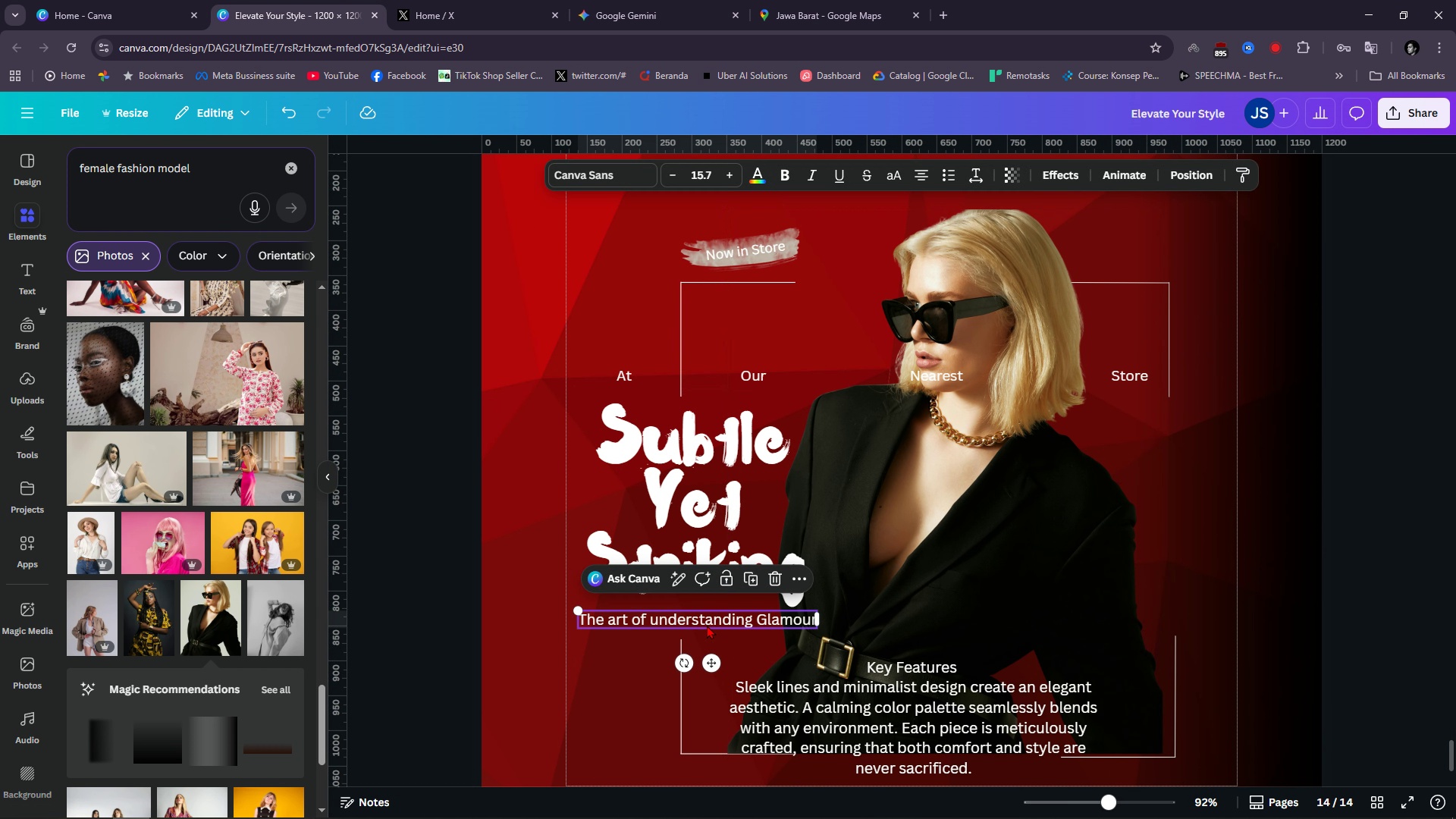 
left_click_drag(start_coordinate=[707, 625], to_coordinate=[670, 625])
 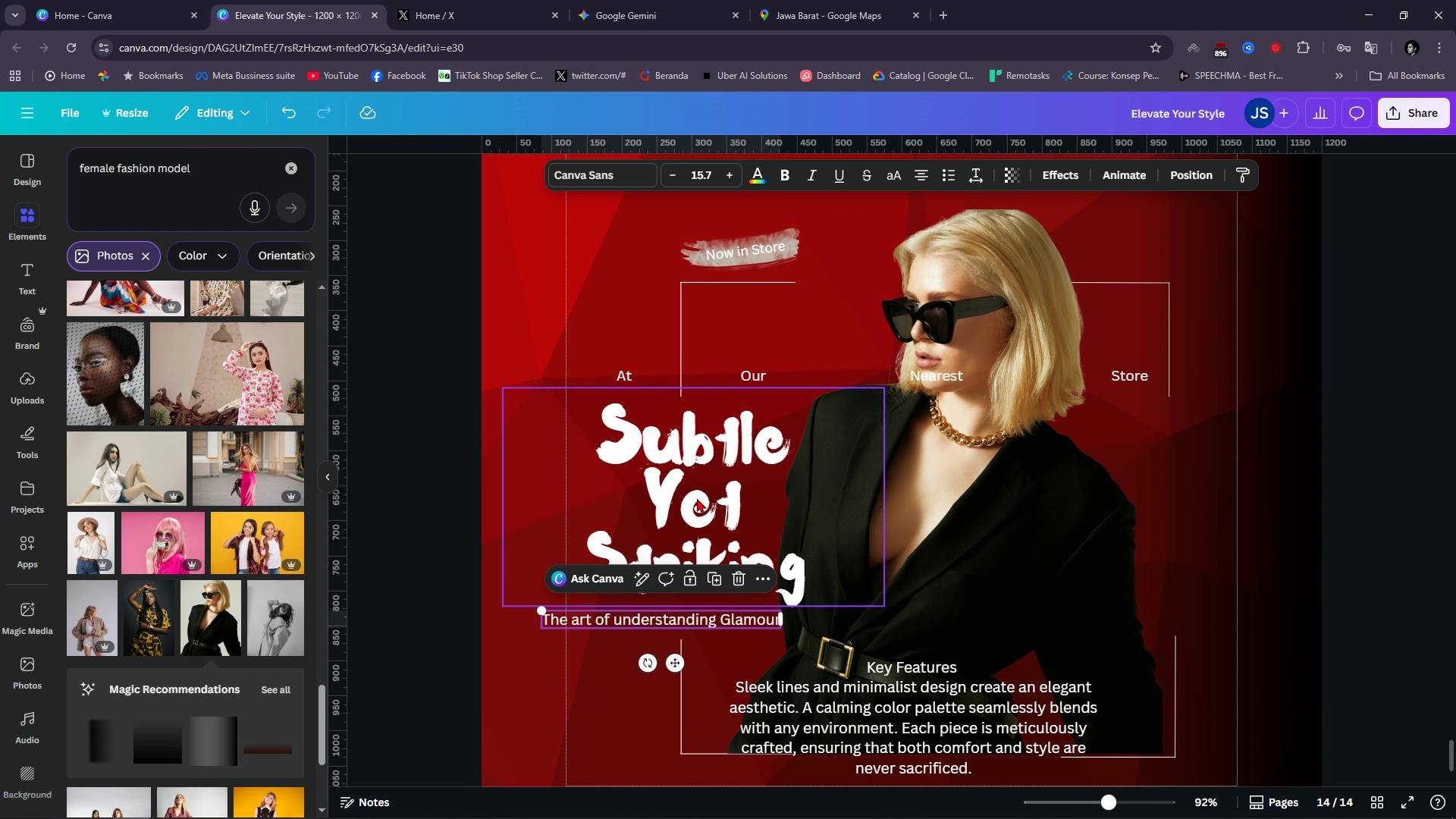 
left_click([697, 498])
 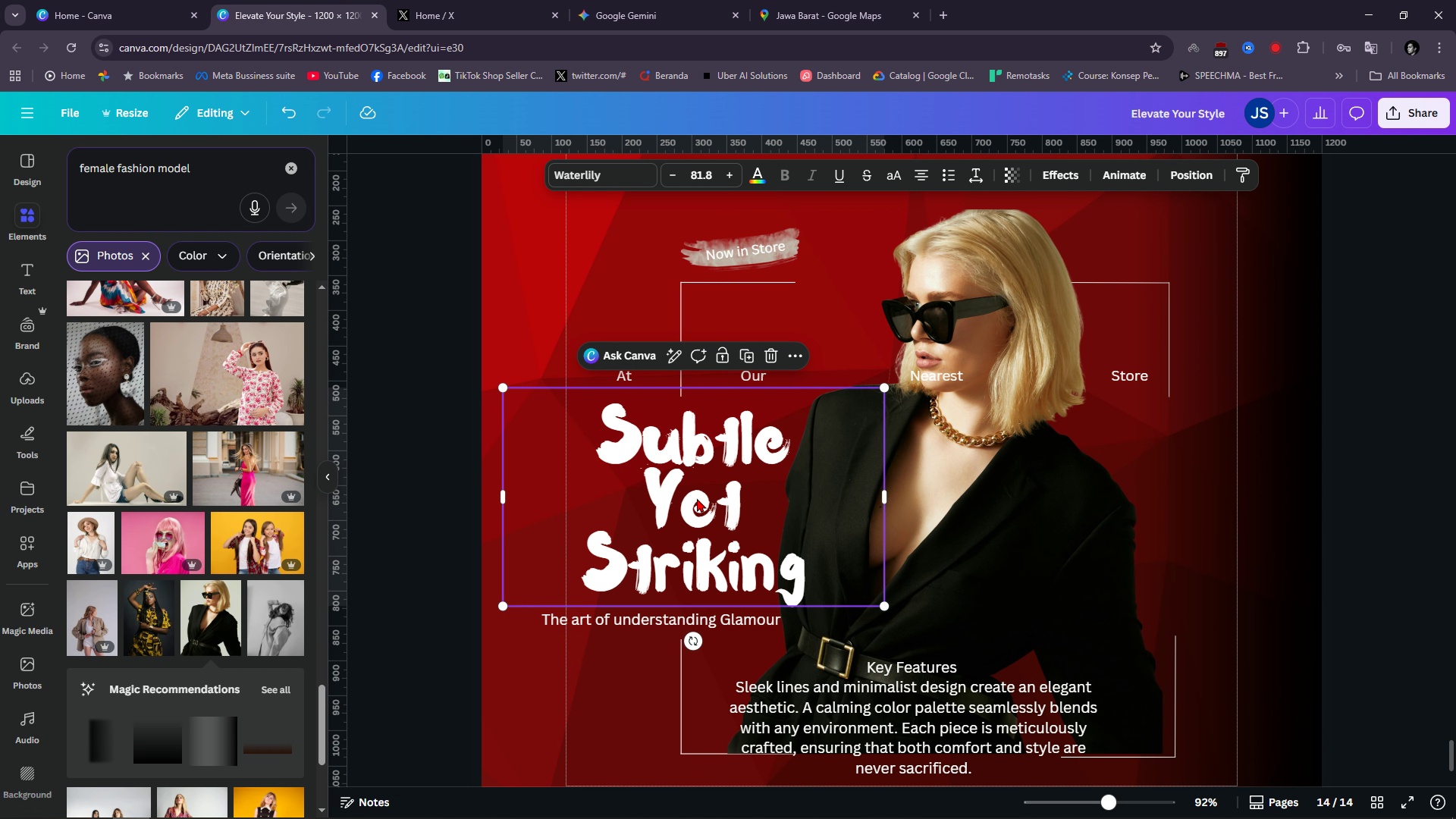 
key(Alt+AltLeft)
 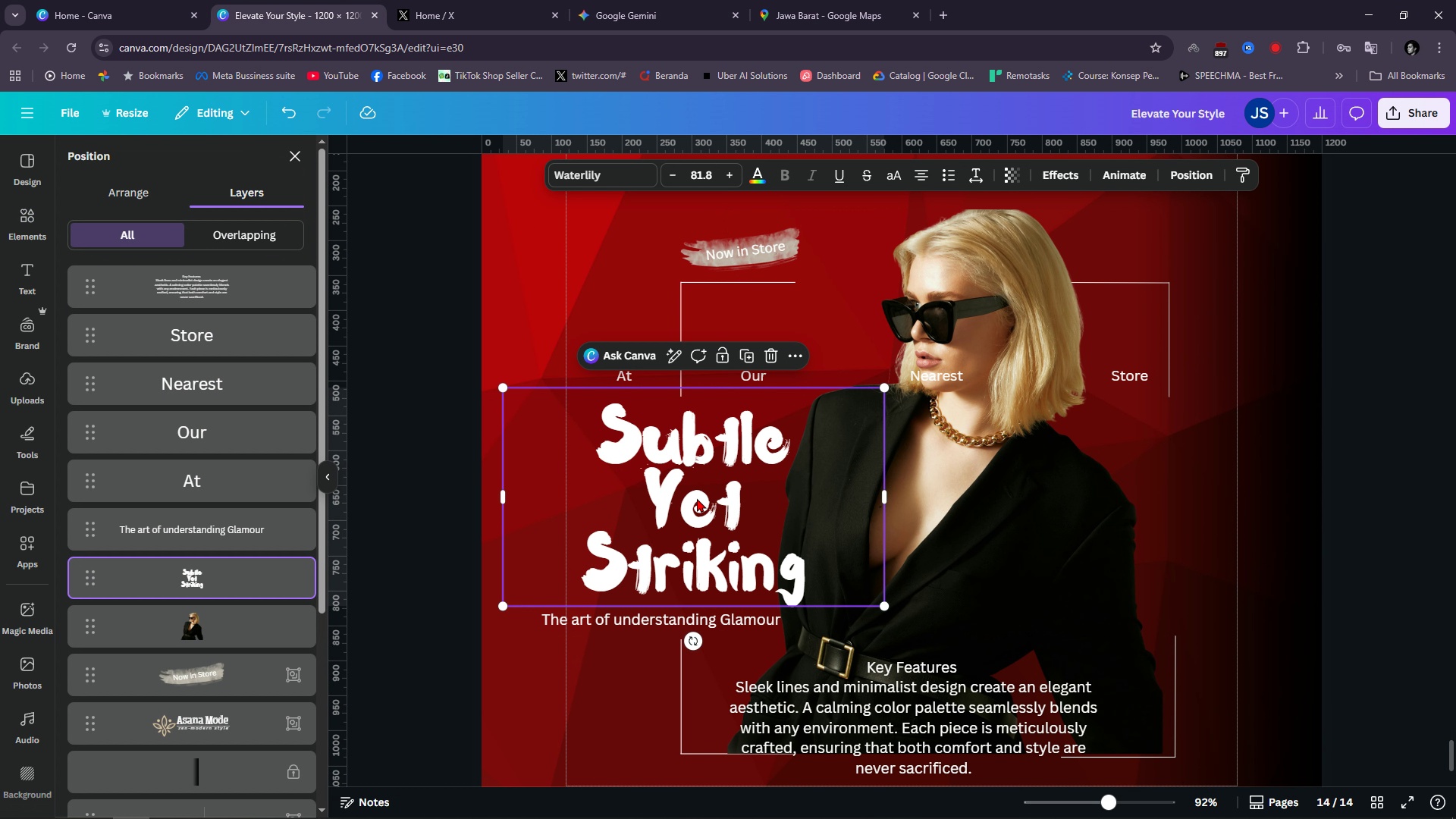 
key(Alt+1)
 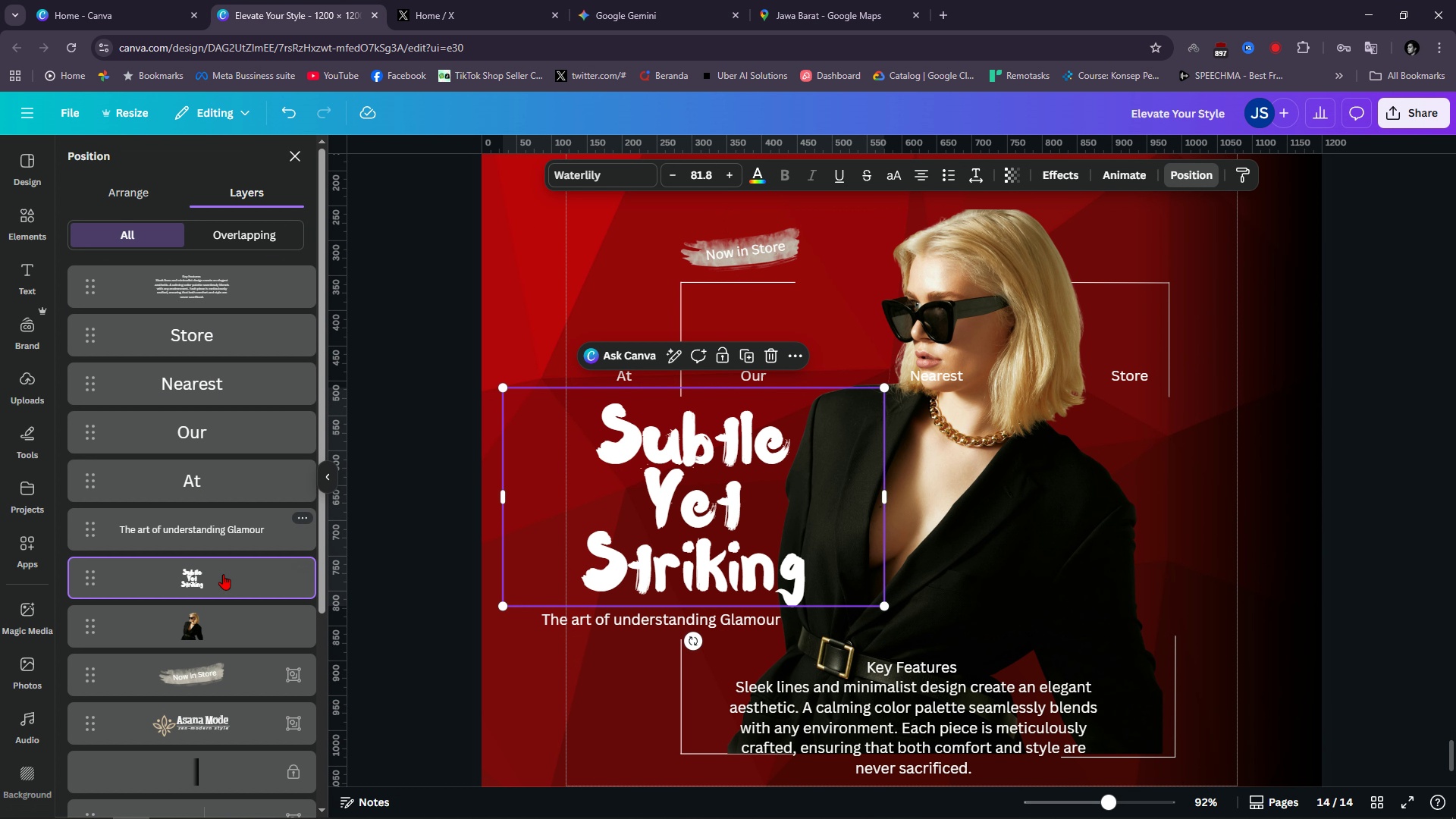 
left_click_drag(start_coordinate=[223, 579], to_coordinate=[229, 648])
 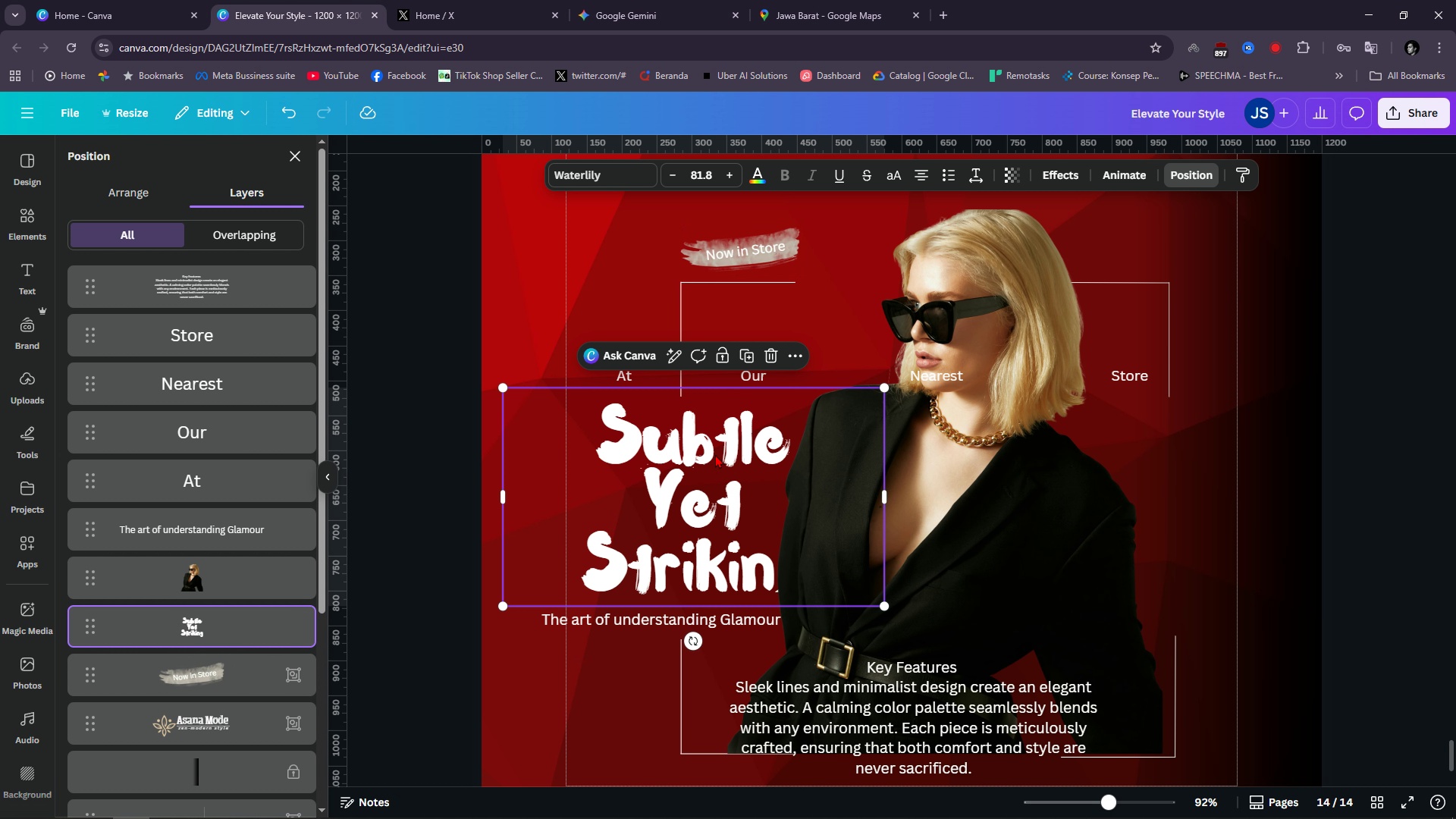 
left_click_drag(start_coordinate=[709, 450], to_coordinate=[691, 450])
 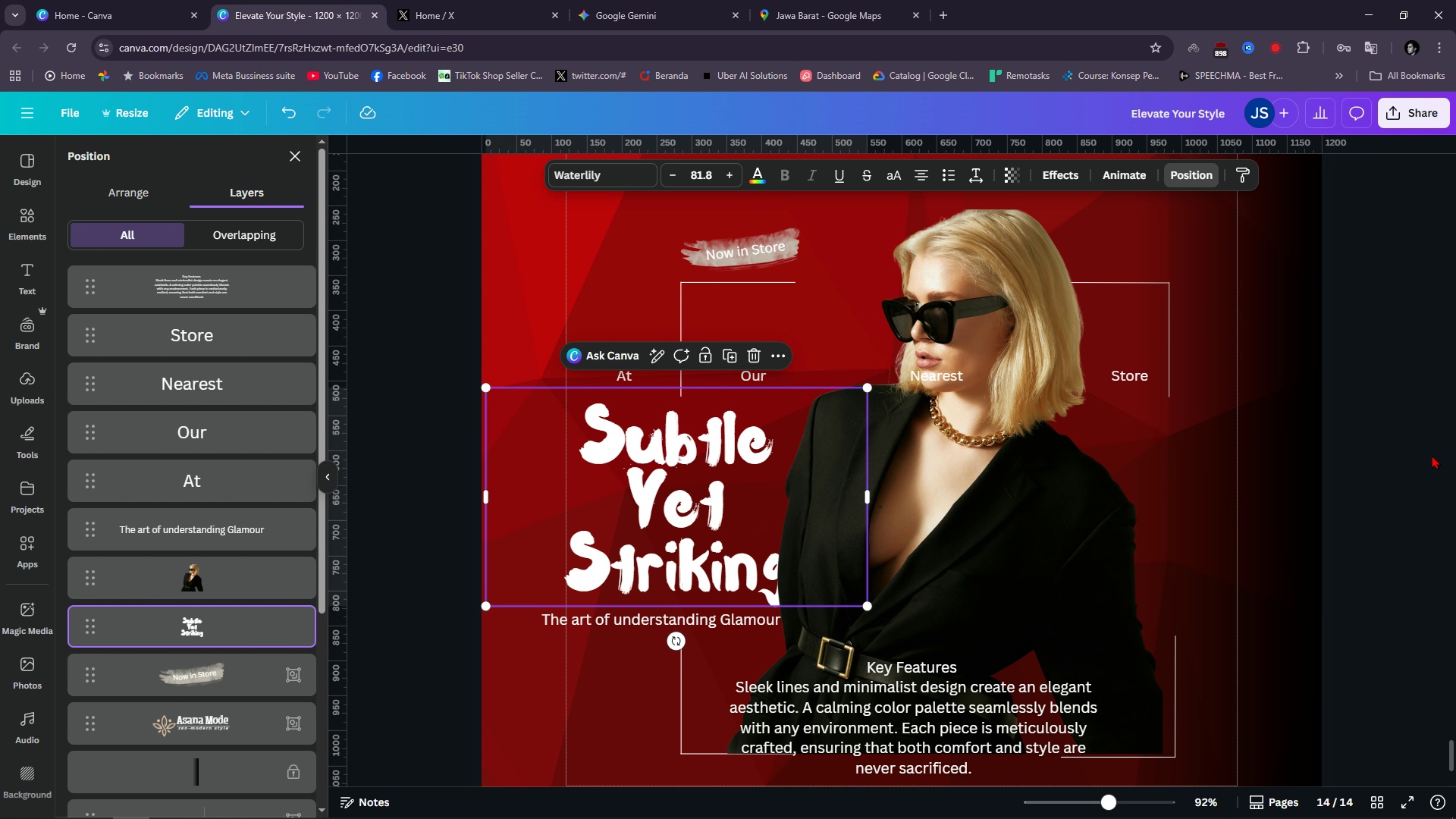 
left_click([1432, 455])
 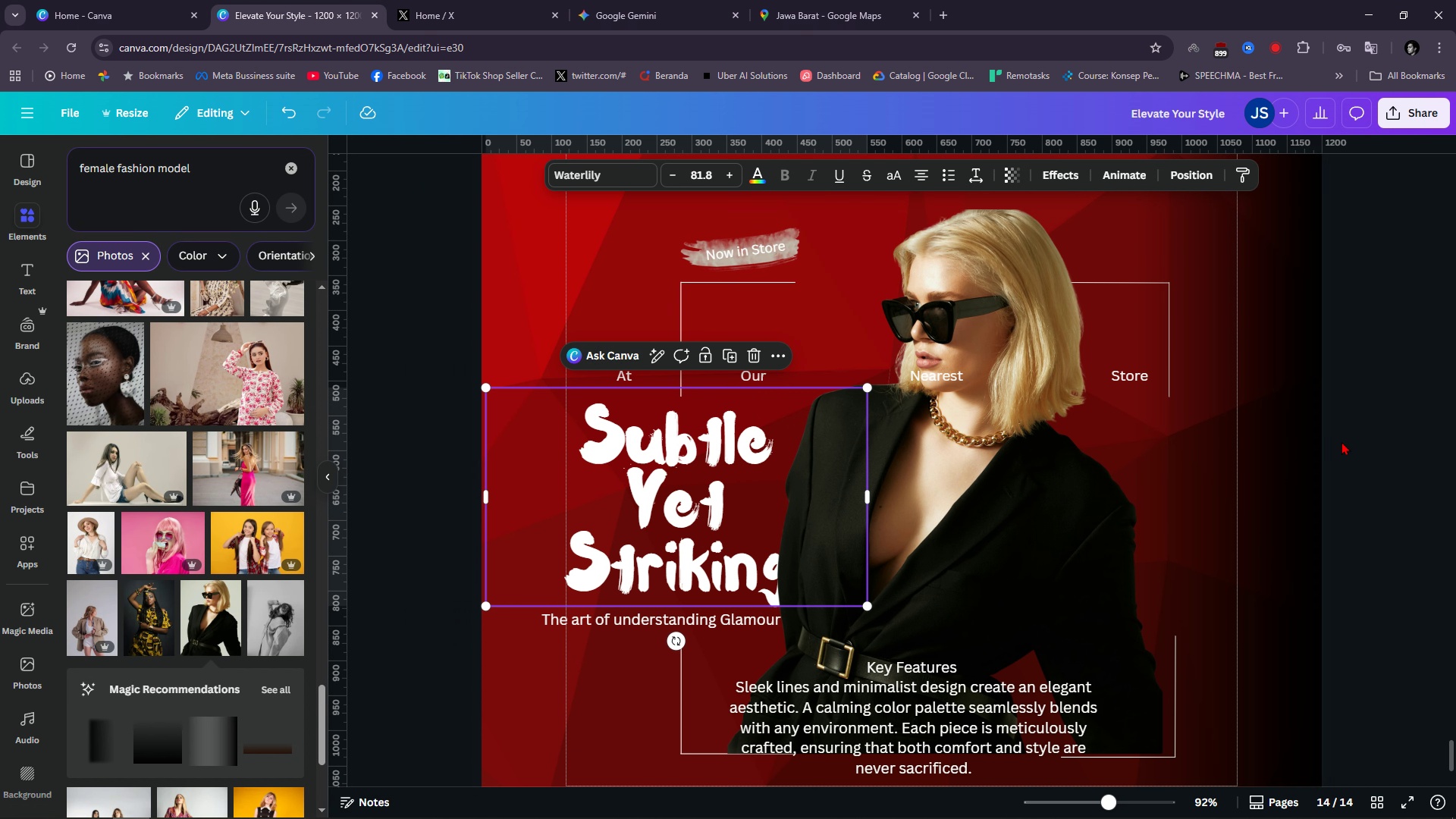 
left_click([1341, 441])
 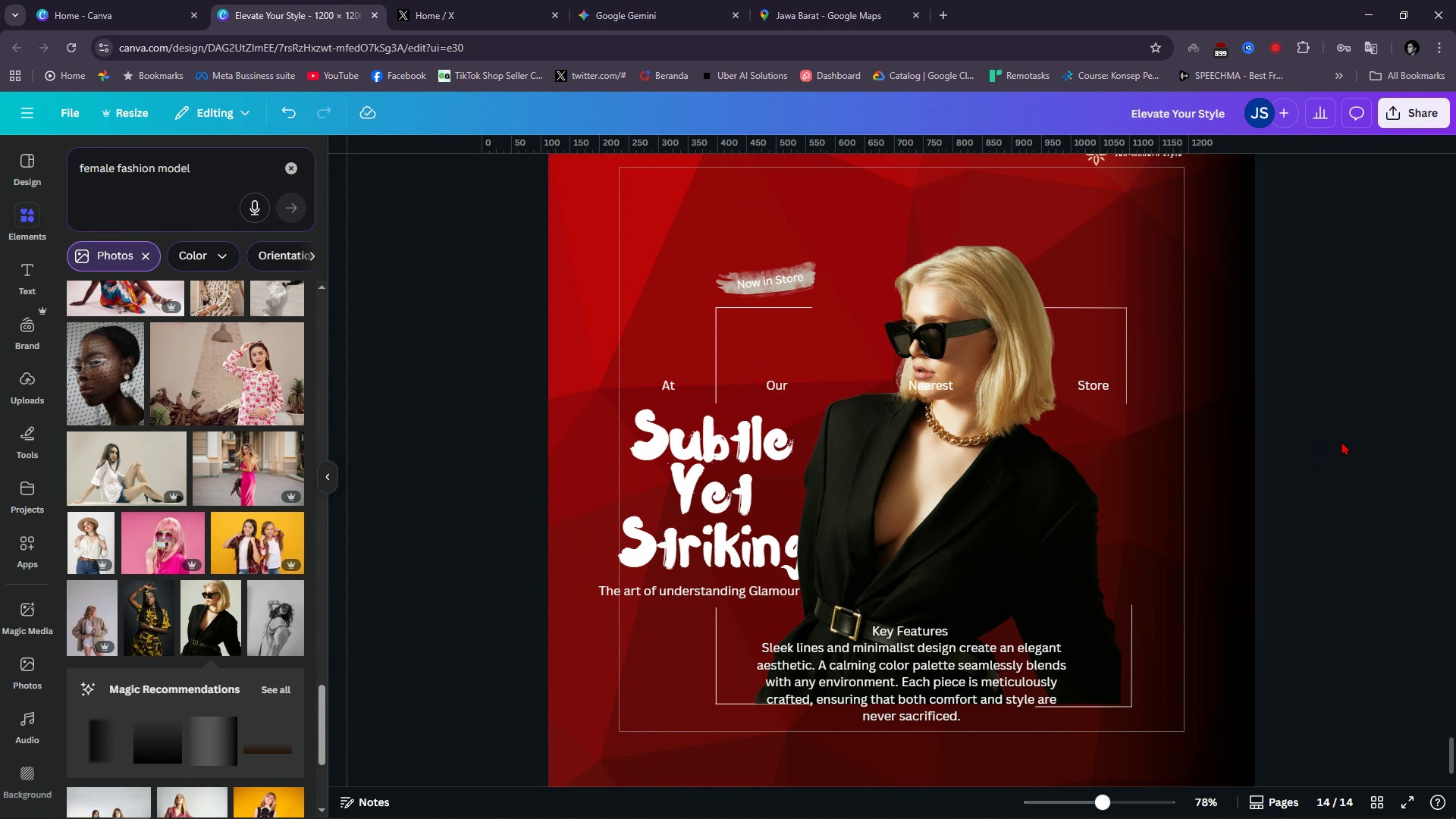 
hold_key(key=ControlLeft, duration=0.68)
scroll: coordinate [1341, 441], scroll_direction: down, amount: 5.0
 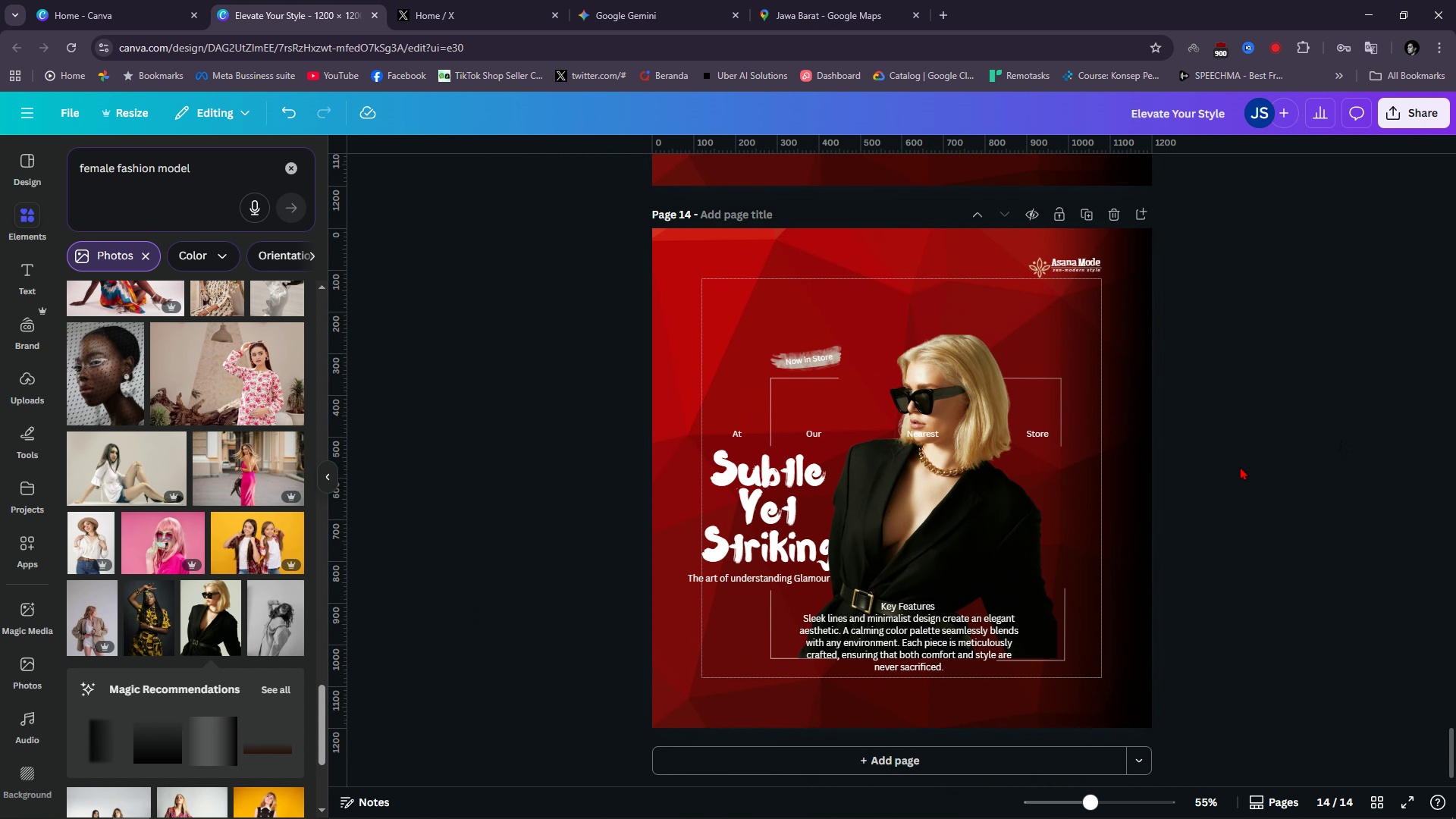 
hold_key(key=ControlLeft, duration=0.7)
scroll: coordinate [1240, 470], scroll_direction: up, amount: 2.0
 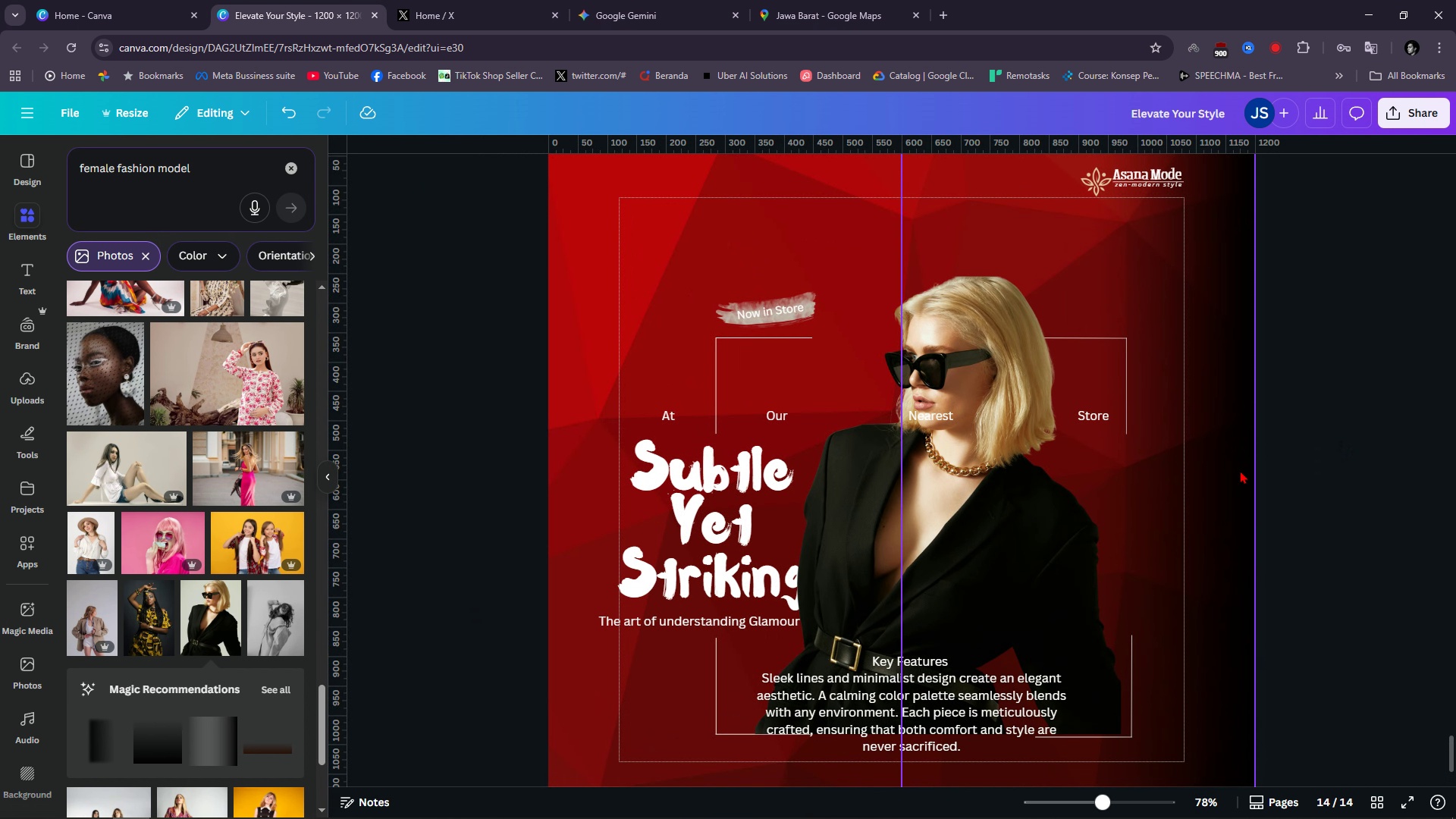 
scroll: coordinate [1375, 600], scroll_direction: down, amount: 2.0
 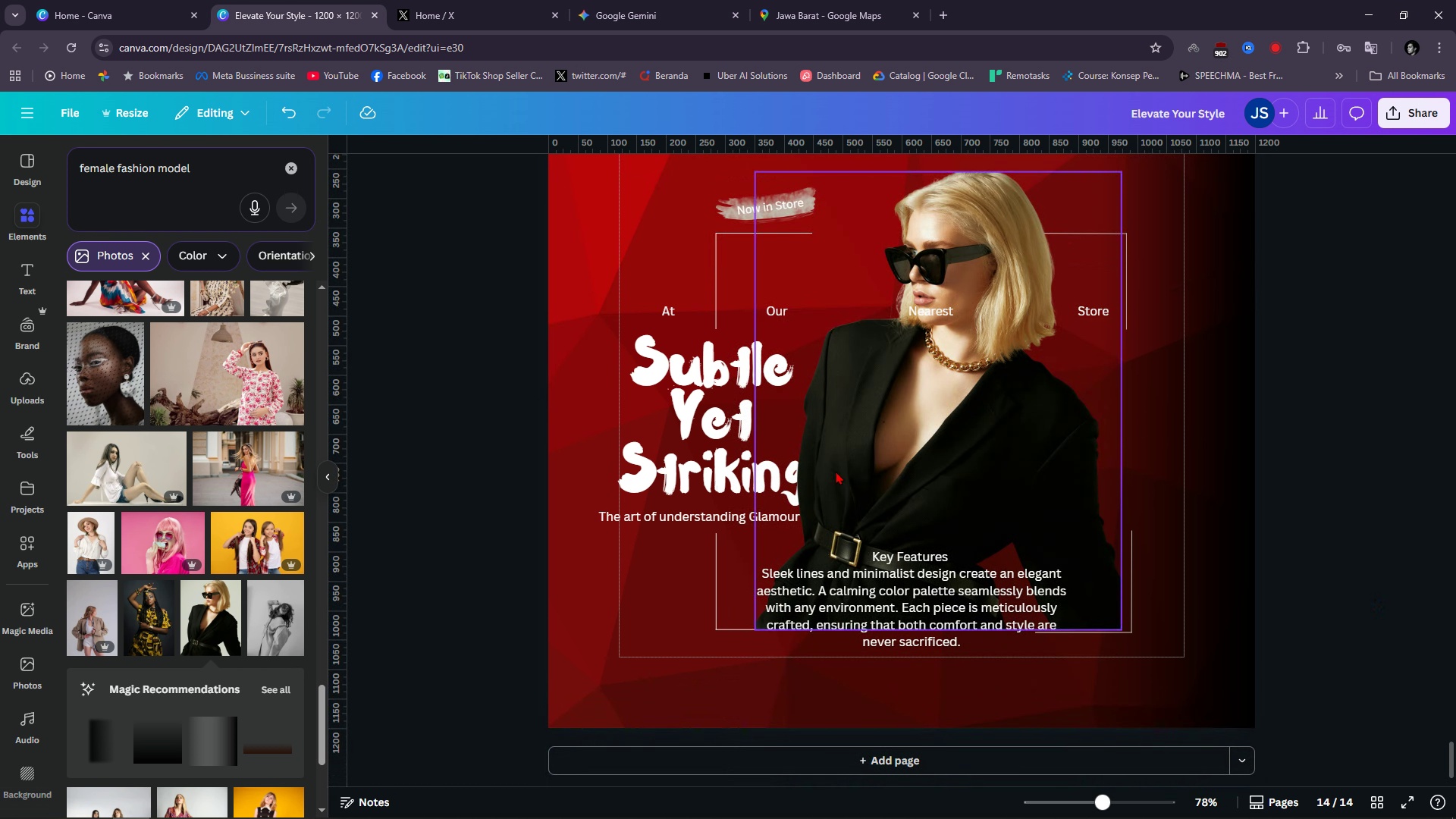 
left_click([454, 607])
 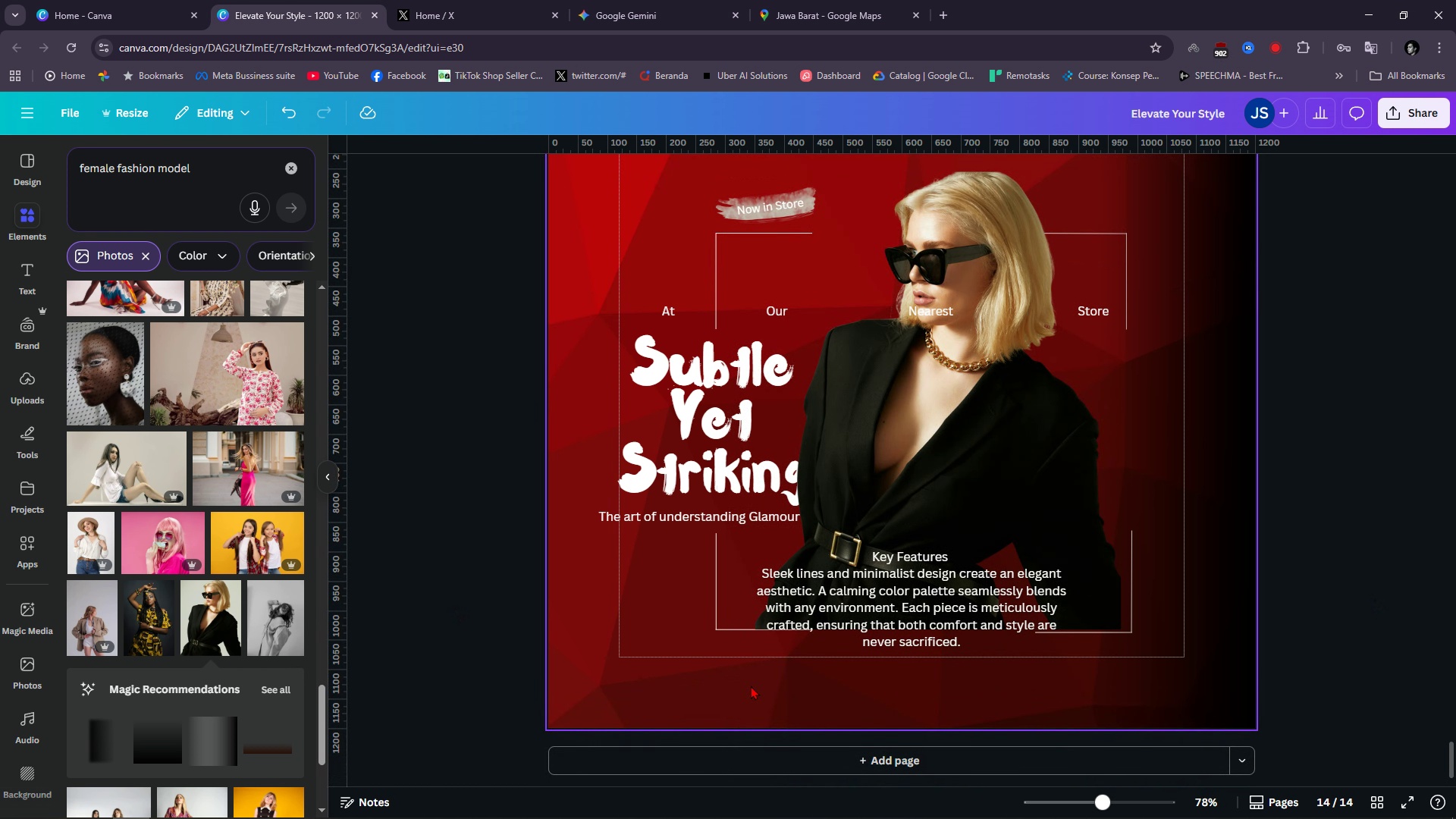 
scroll: coordinate [1209, 330], scroll_direction: up, amount: 3.0
 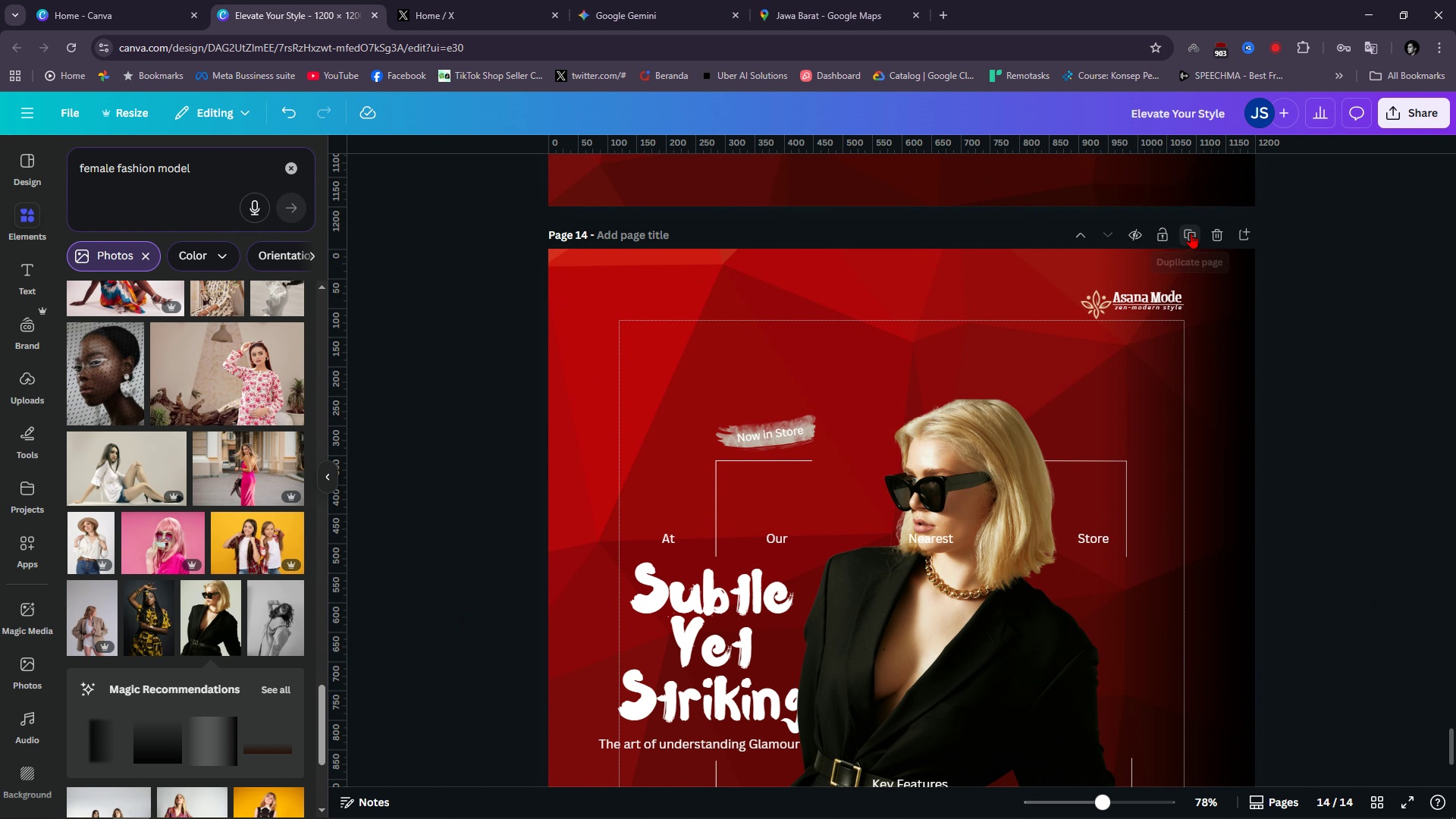 
left_click([1191, 233])
 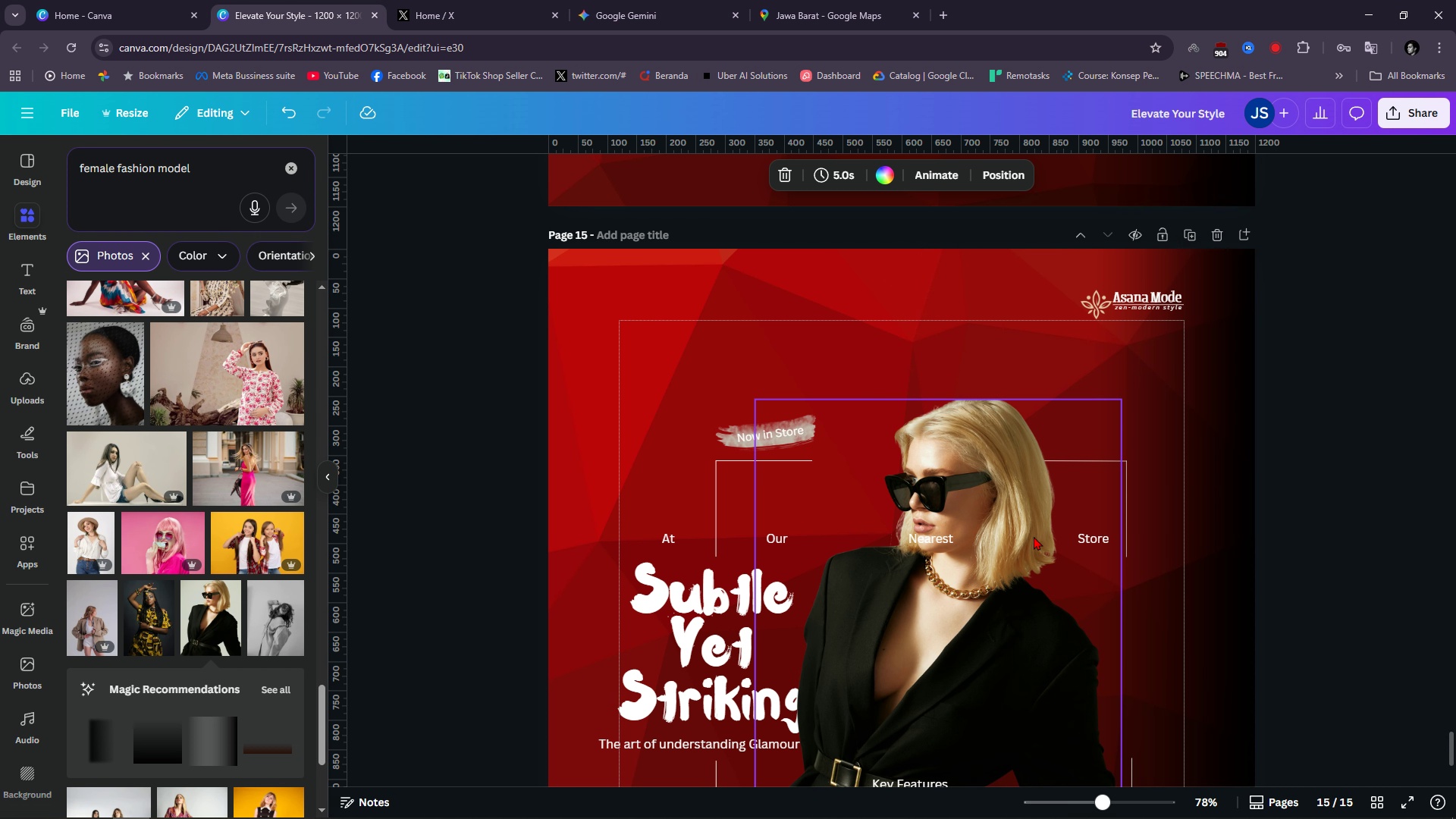 
left_click([1006, 610])
 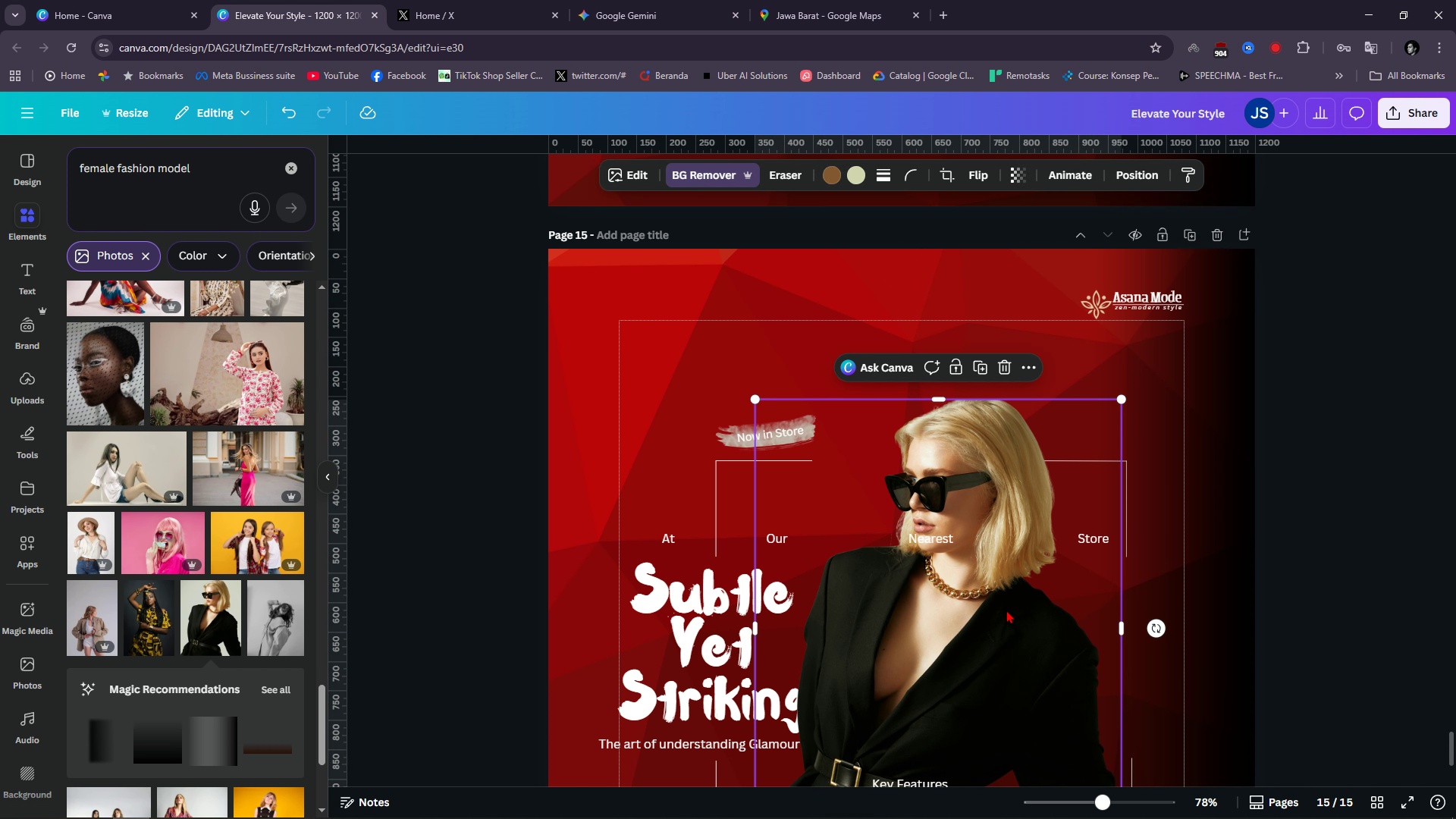 
key(Backspace)
 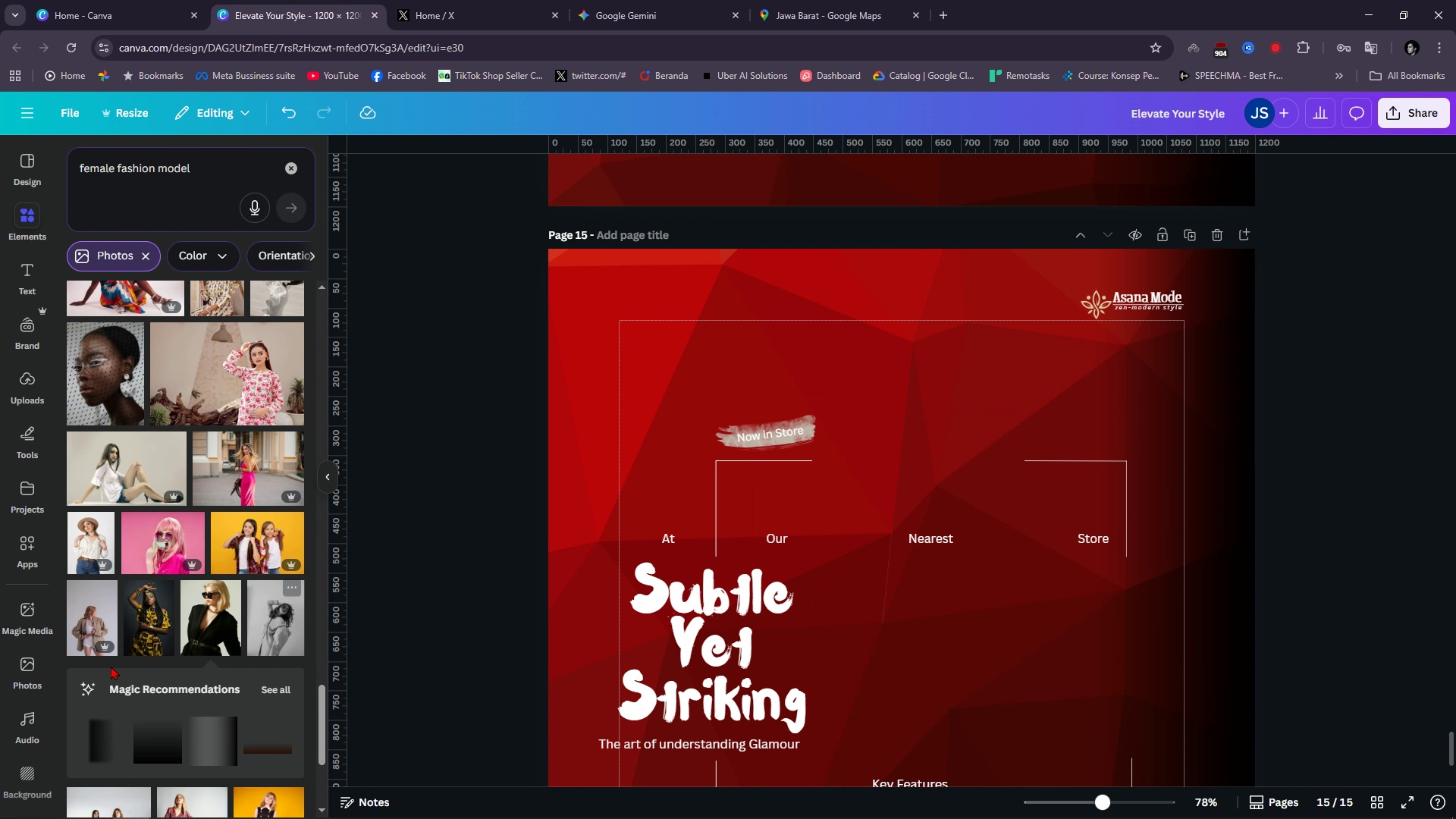 
scroll: coordinate [207, 612], scroll_direction: down, amount: 10.0
 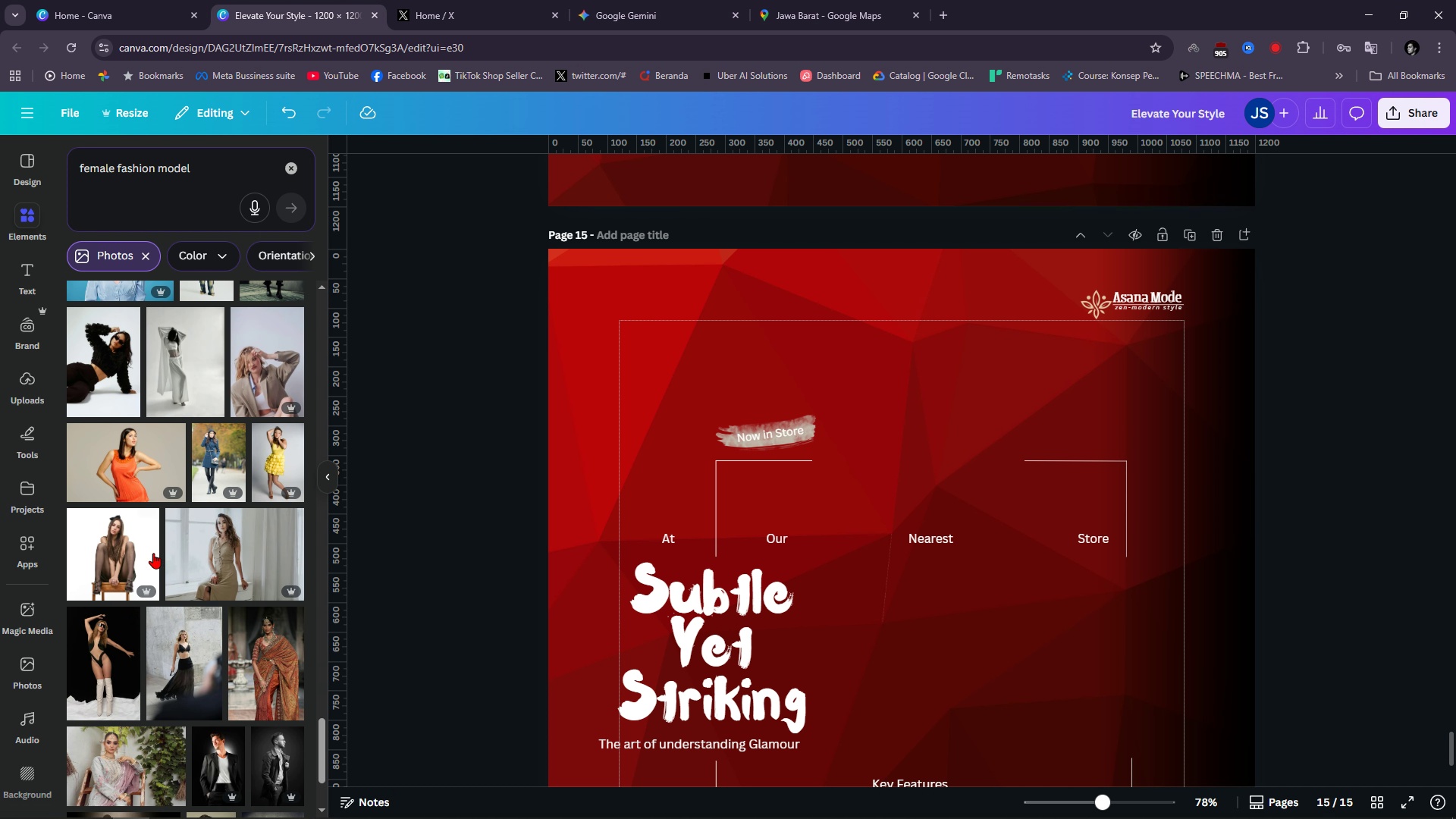 
left_click([142, 474])
 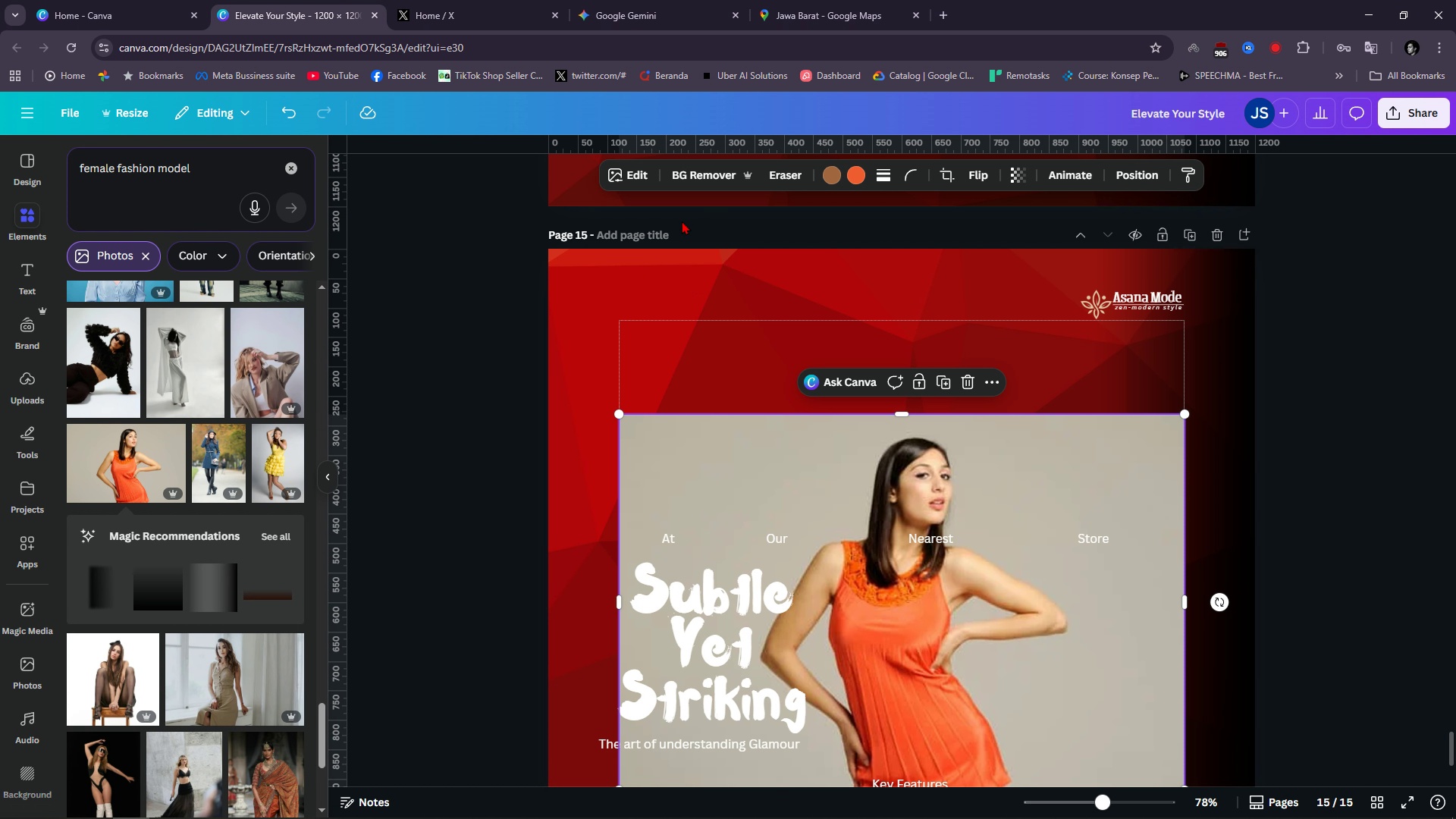 
left_click([695, 171])
 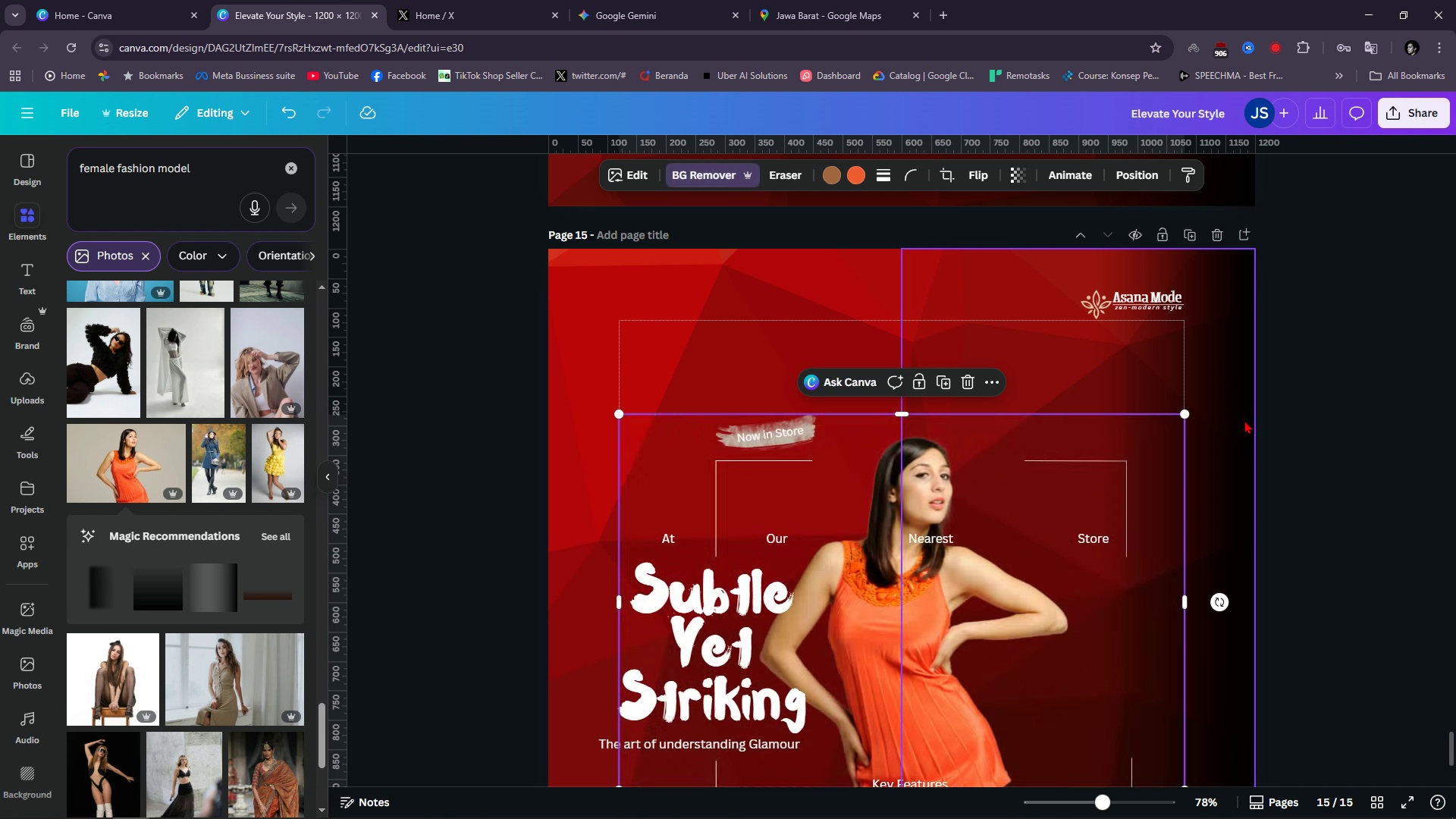 
scroll: coordinate [1256, 485], scroll_direction: down, amount: 4.0
 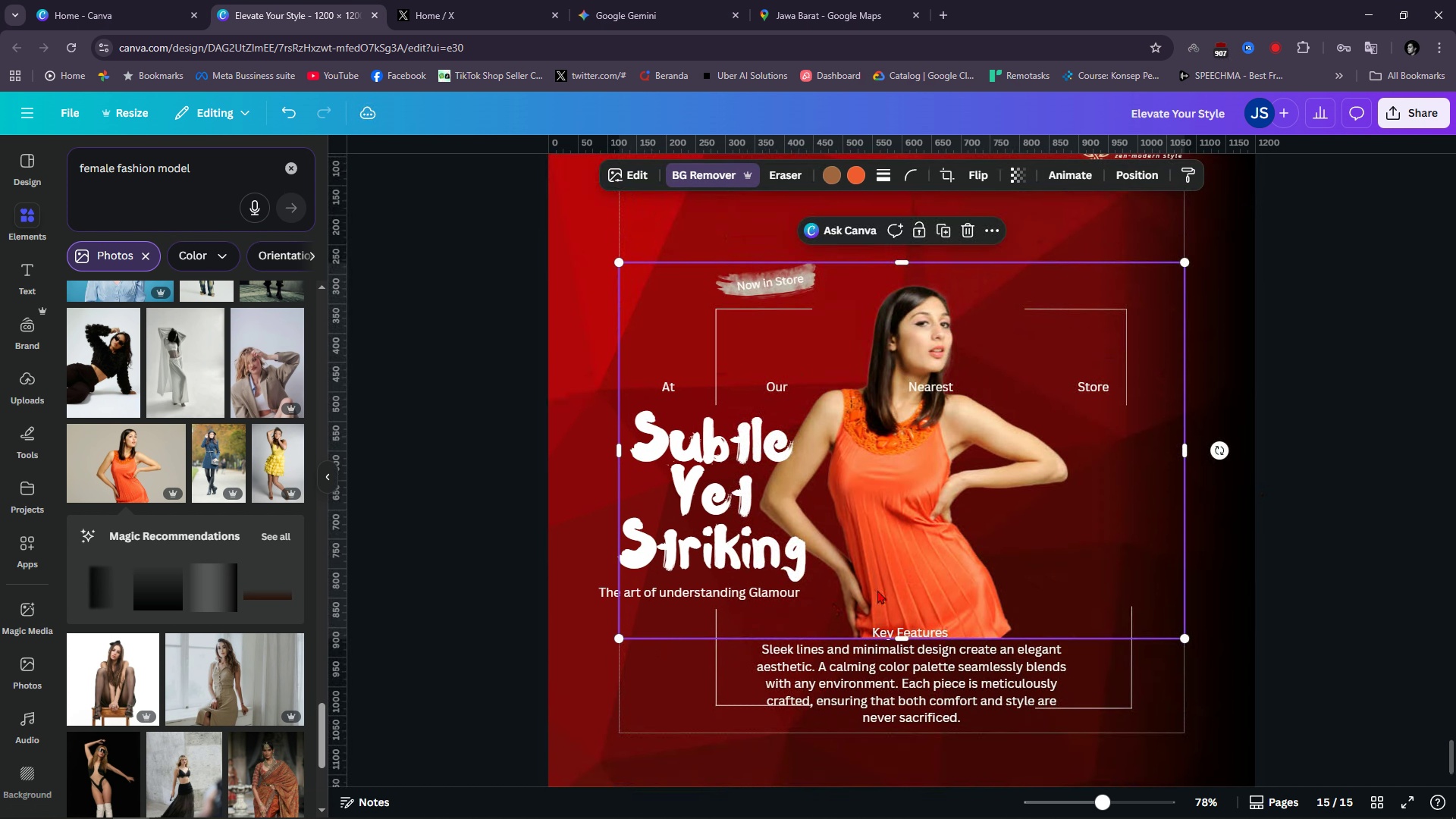 
left_click_drag(start_coordinate=[885, 582], to_coordinate=[913, 633])
 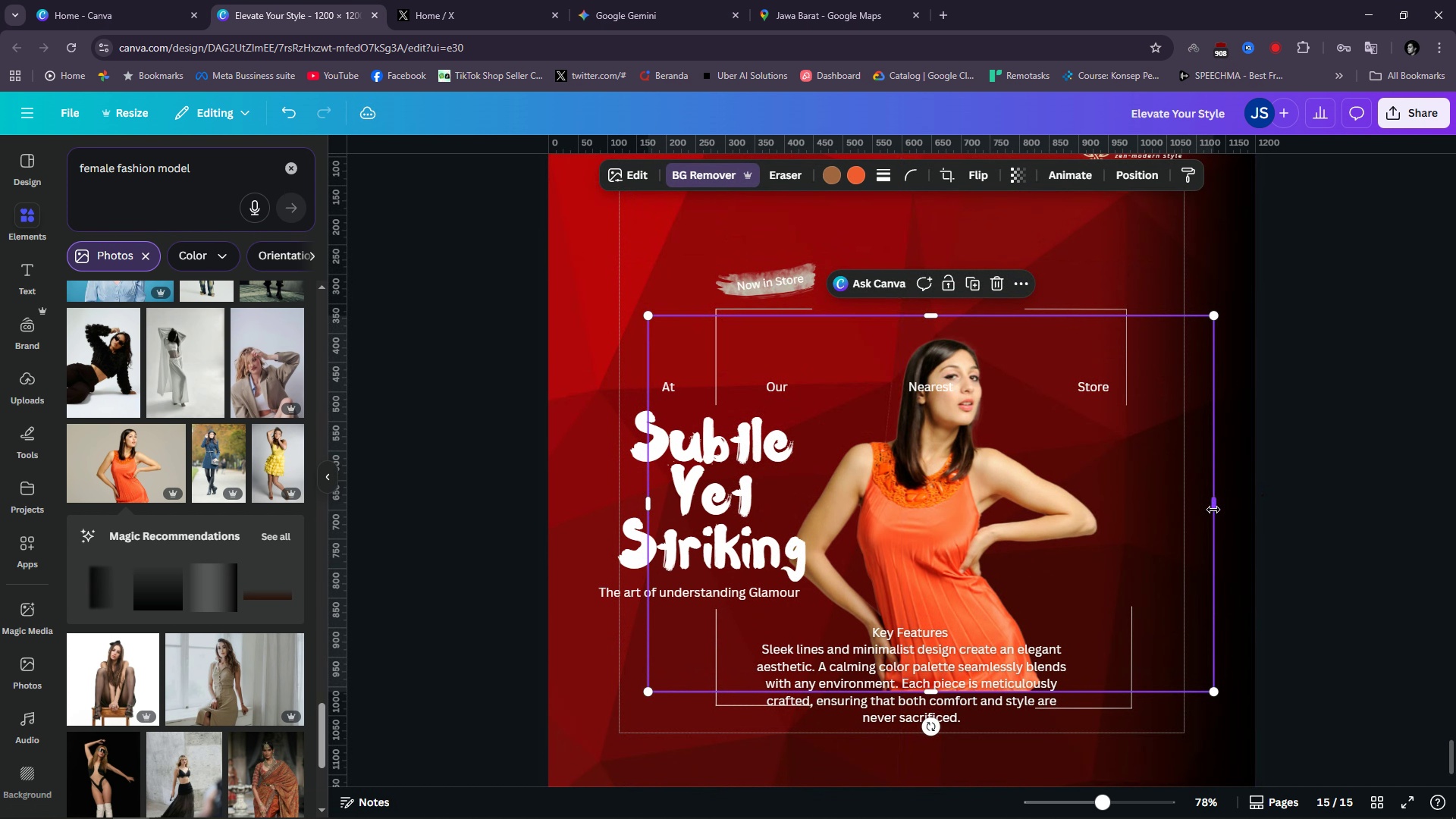 
left_click_drag(start_coordinate=[1214, 505], to_coordinate=[1119, 519])
 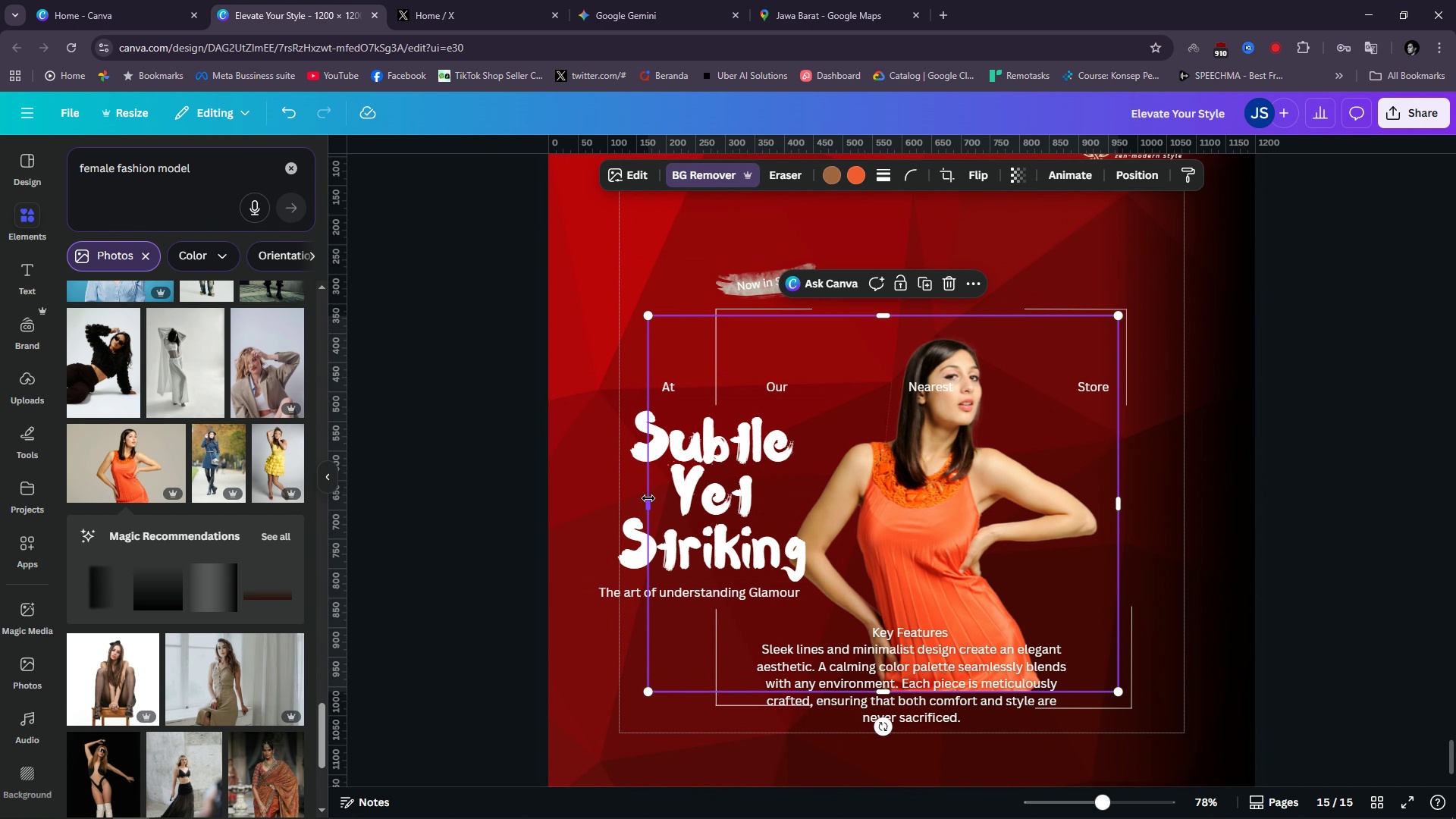 
left_click_drag(start_coordinate=[648, 498], to_coordinate=[767, 516])
 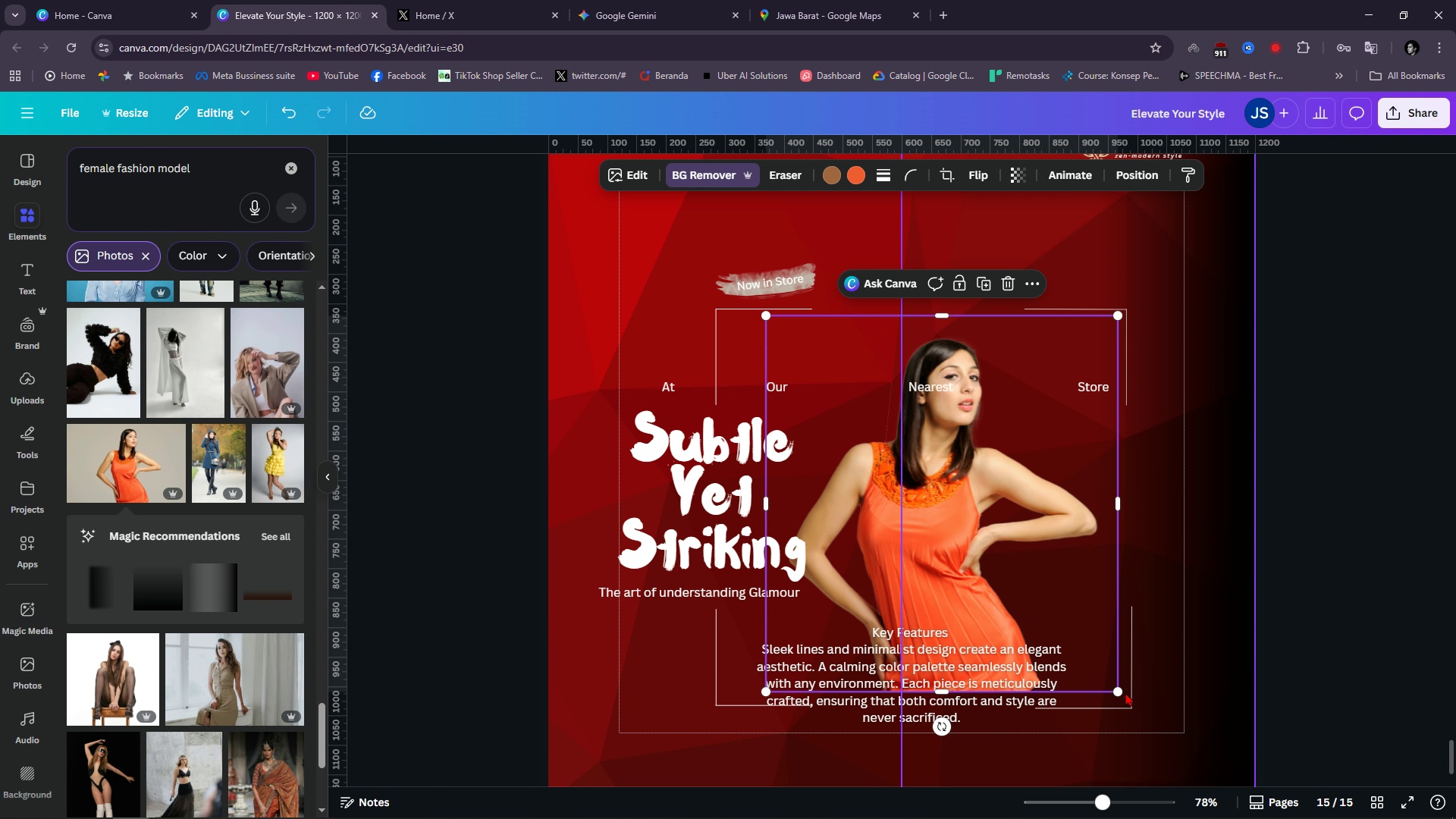 
left_click_drag(start_coordinate=[1122, 692], to_coordinate=[1138, 715])
 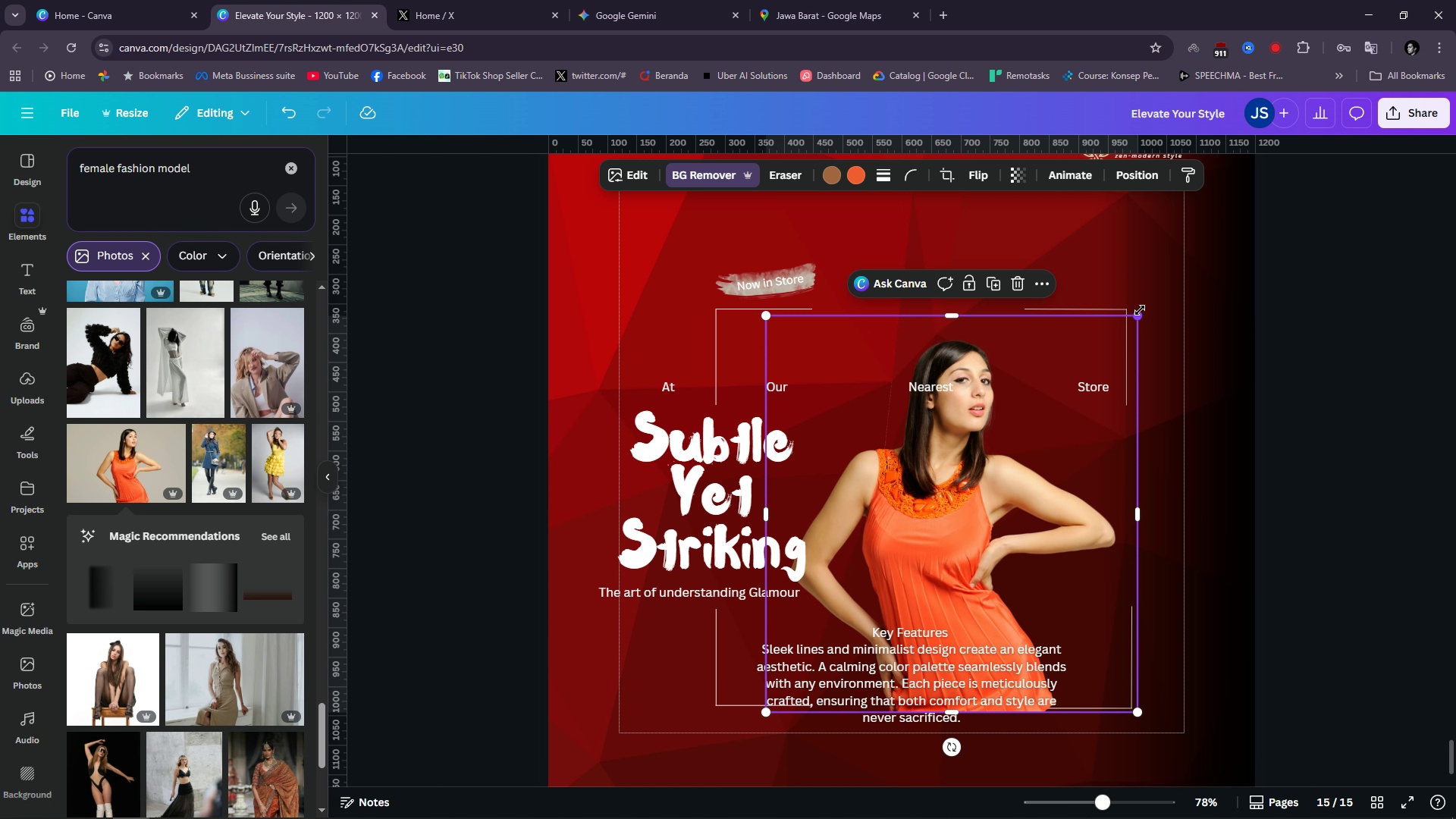 
left_click_drag(start_coordinate=[1140, 310], to_coordinate=[1202, 265])
 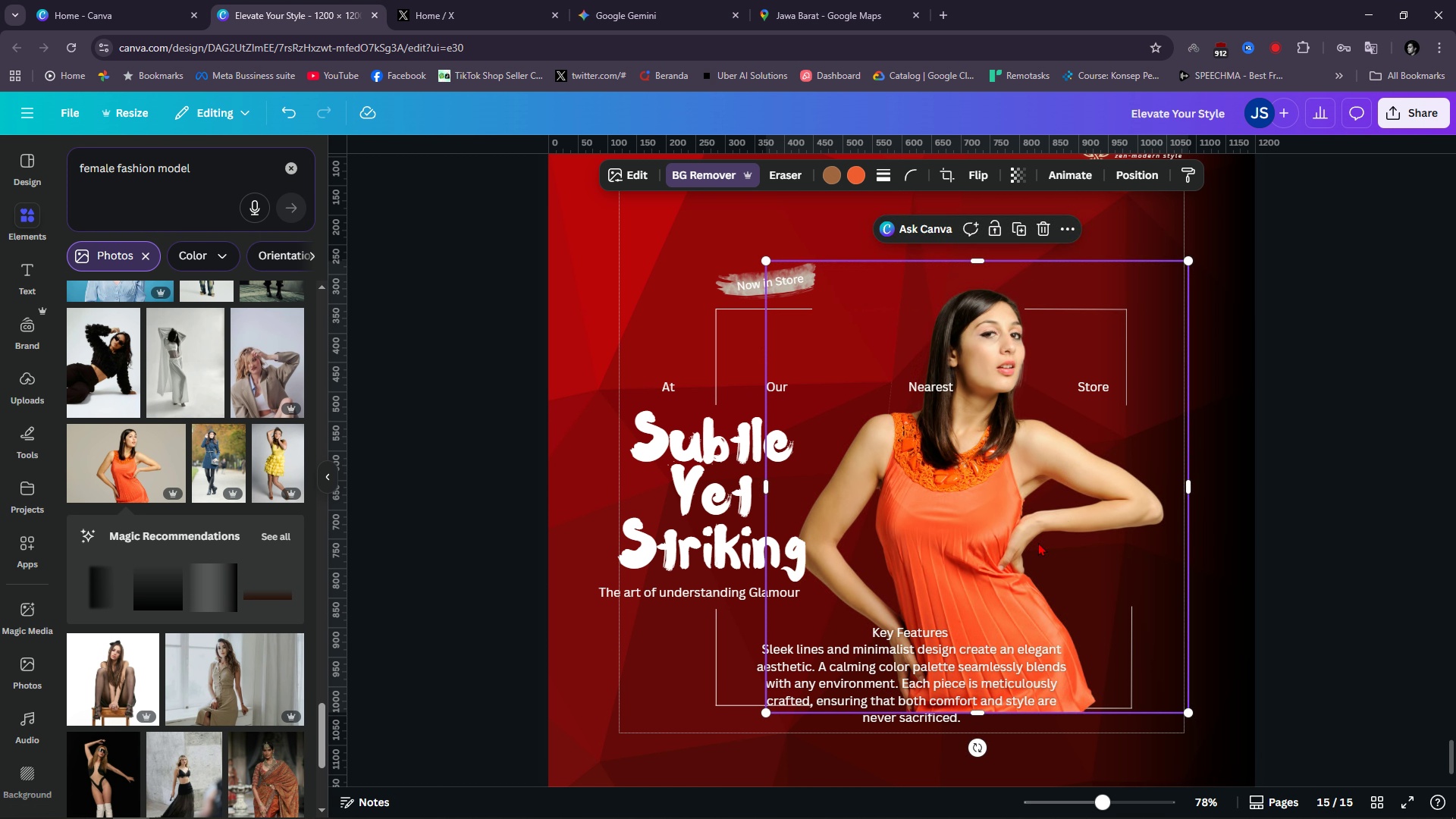 
left_click_drag(start_coordinate=[1031, 546], to_coordinate=[982, 540])
 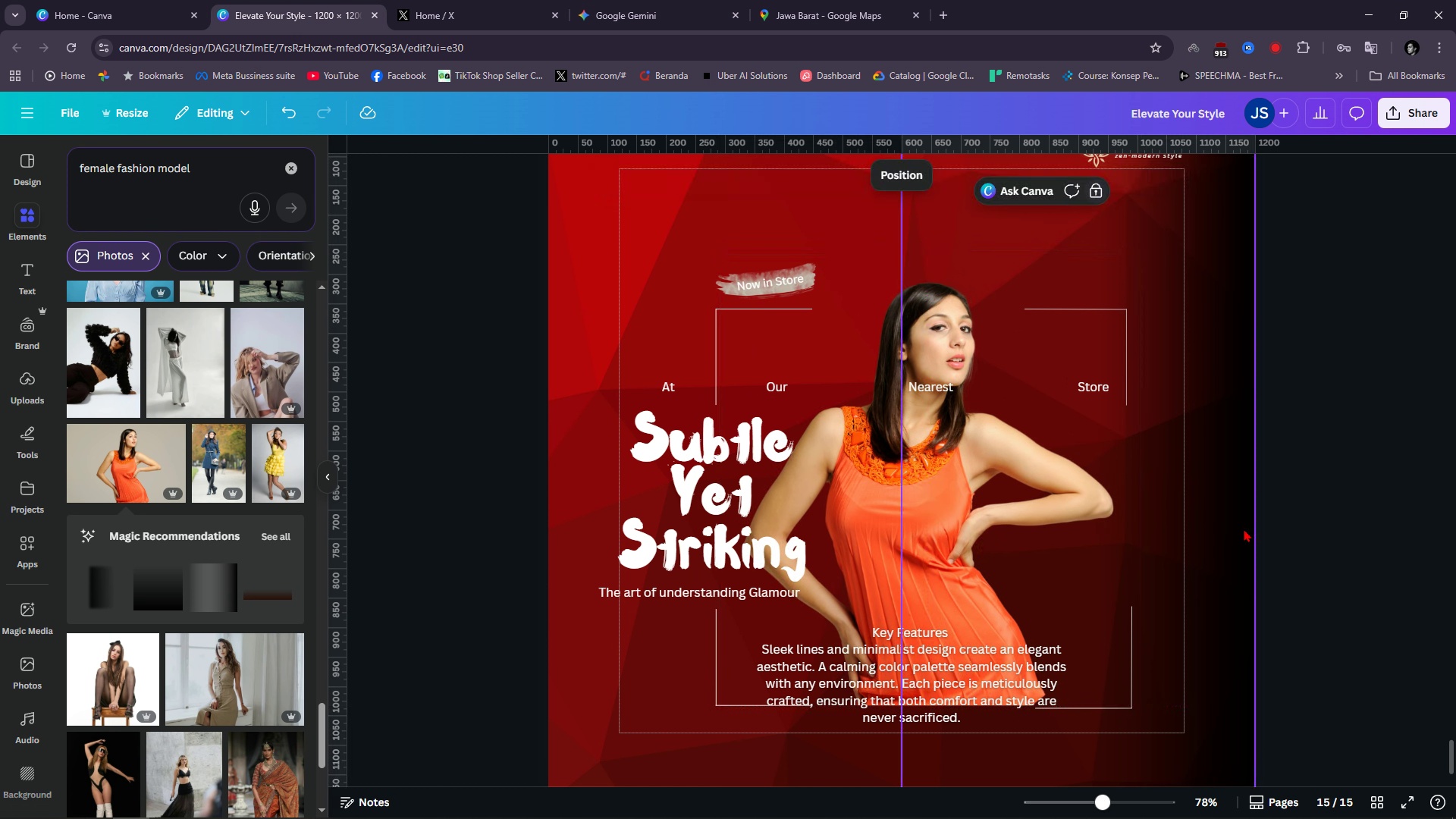 
left_click([1244, 529])
 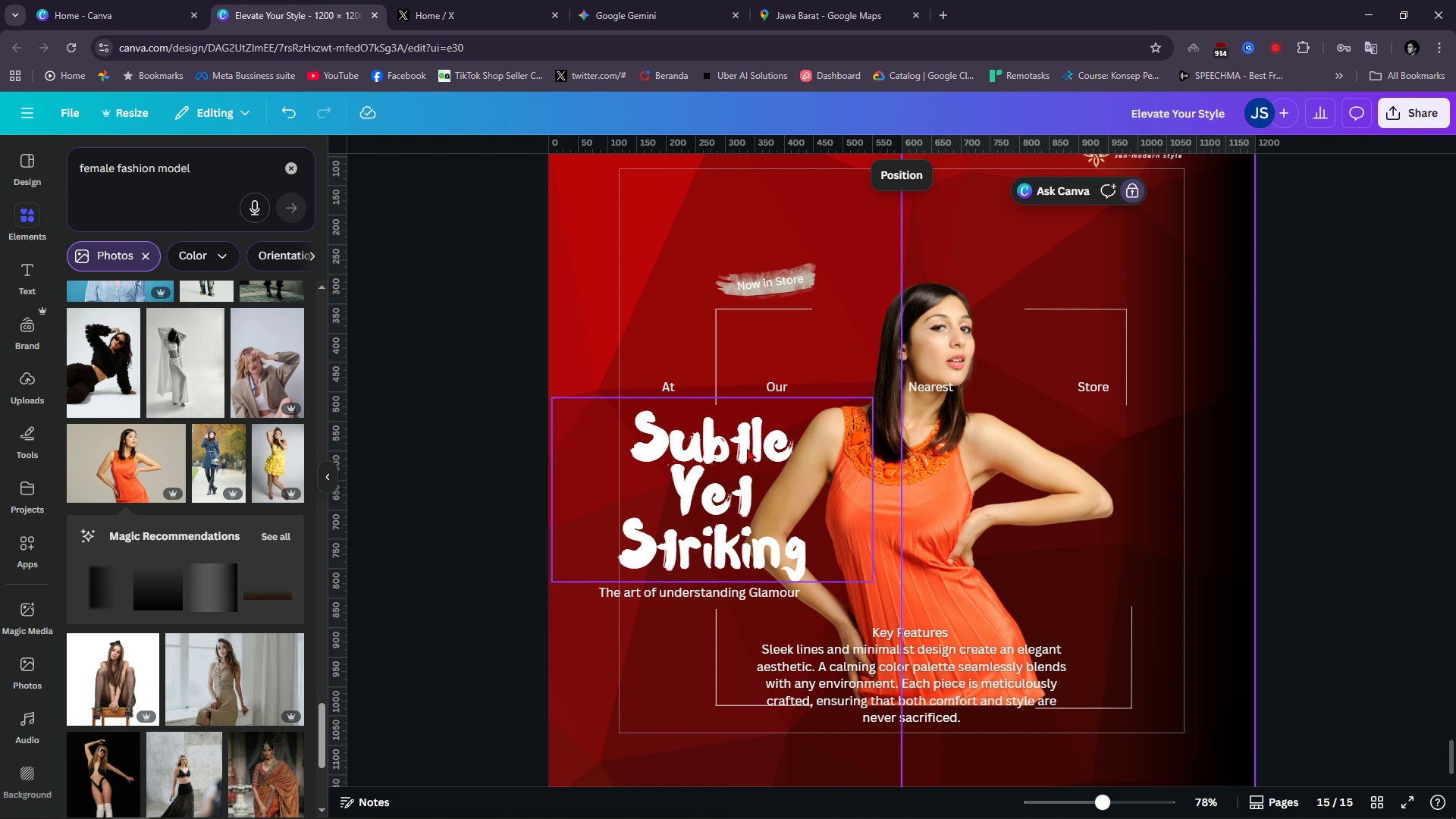 
double_click([716, 498])
 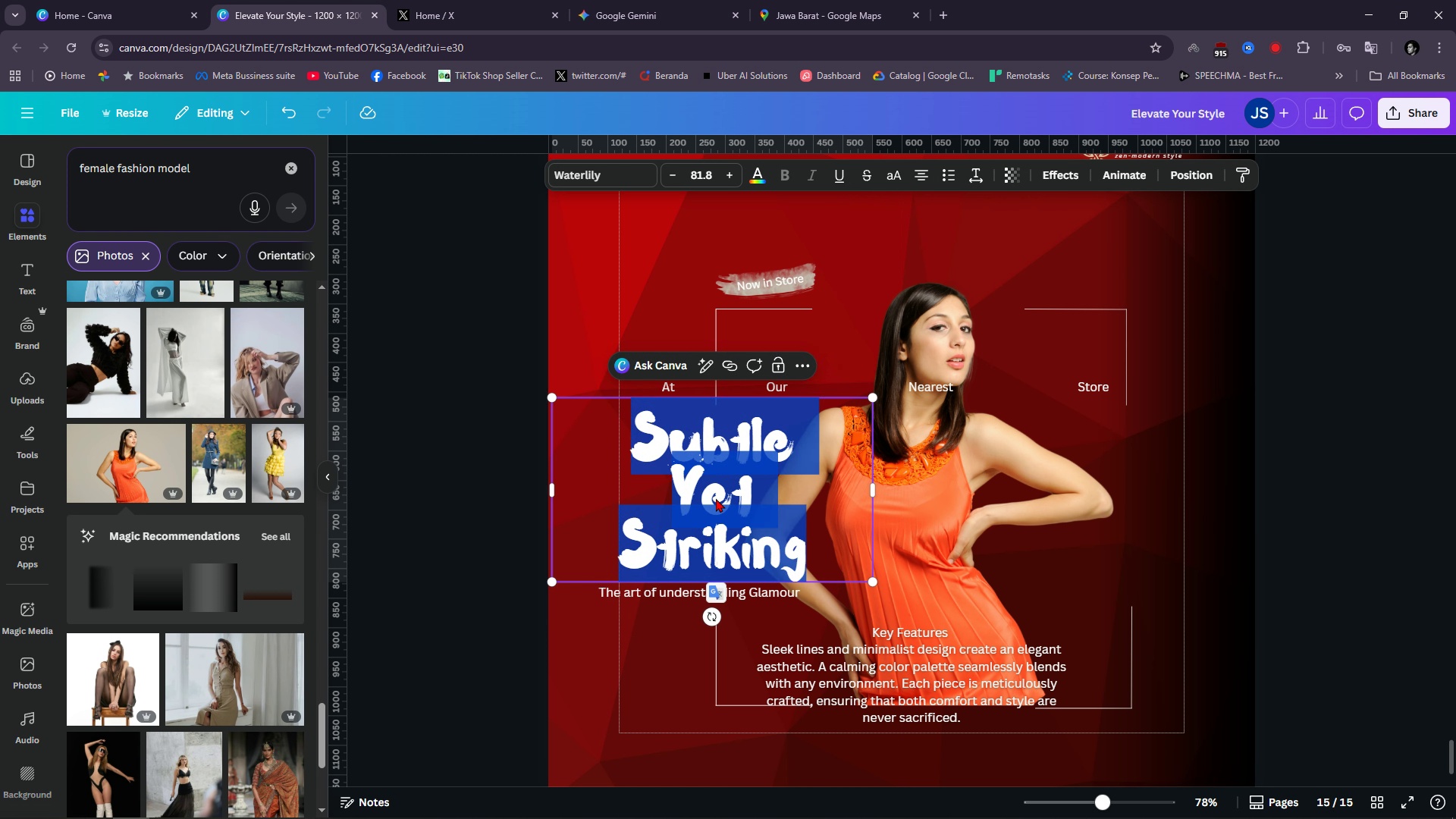 
type(Chic)
 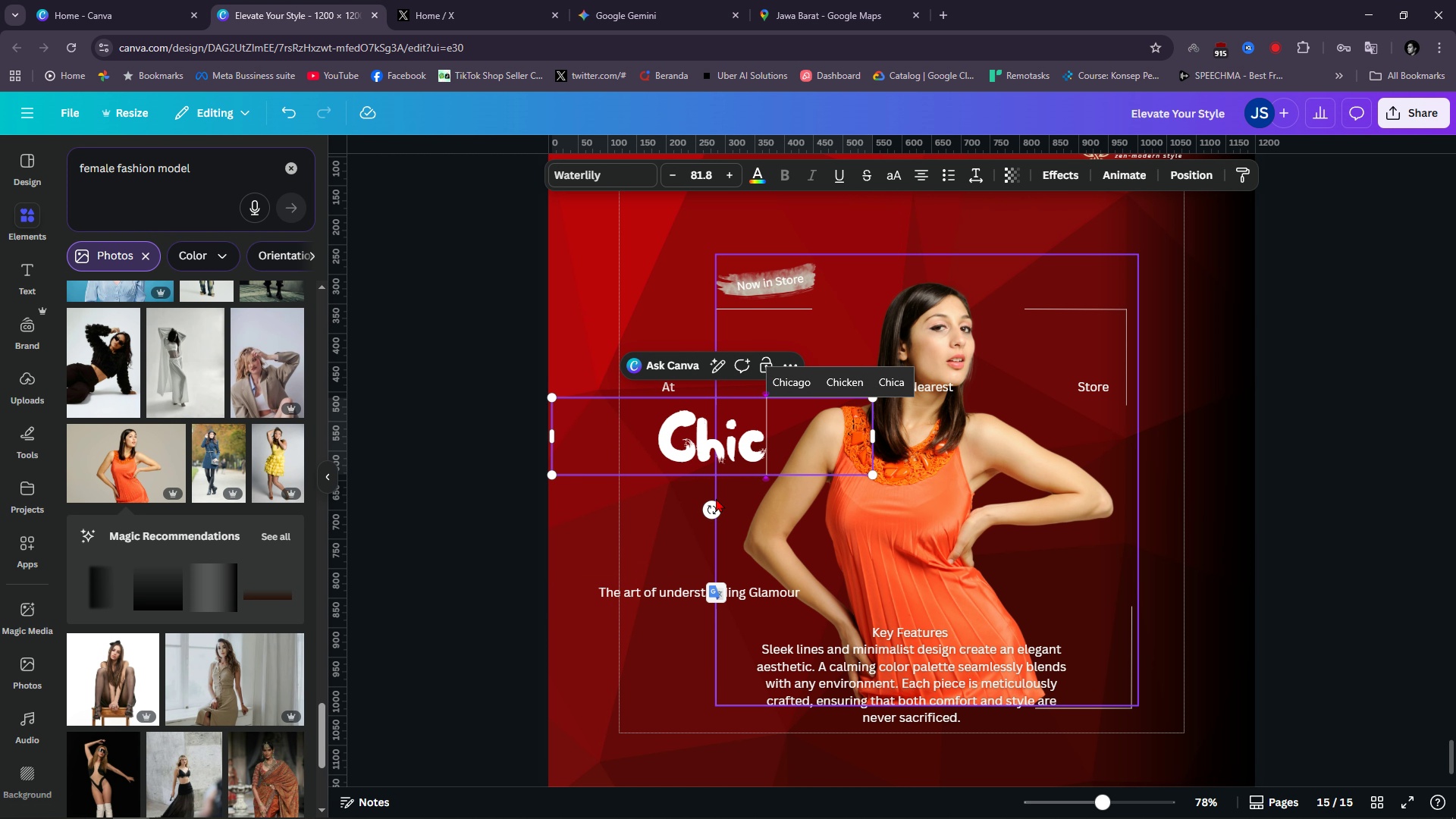 
key(Enter)
 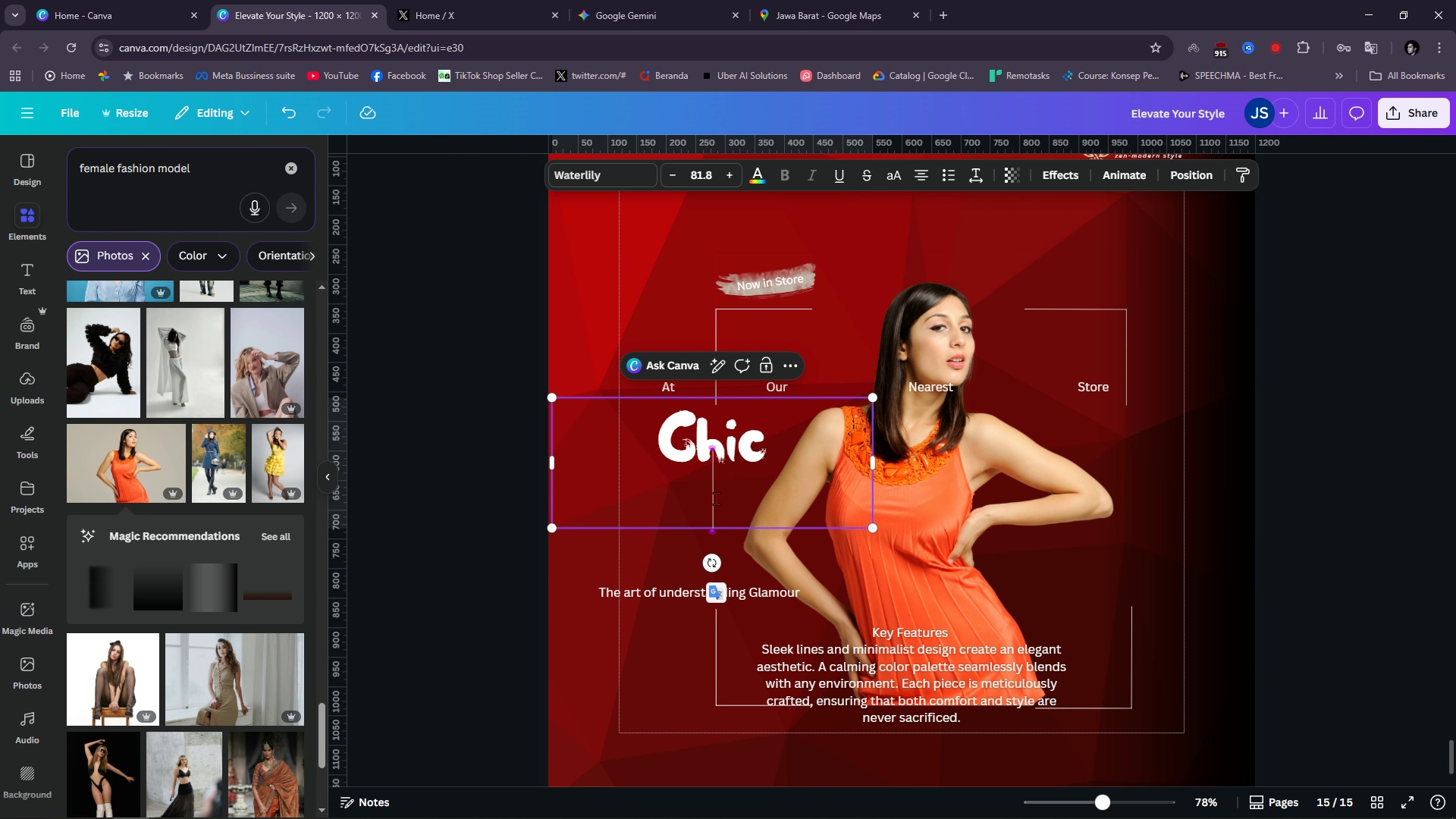 
type(Unleae)
key(Backspace)
key(Backspace)
key(Backspace)
type(shed)
 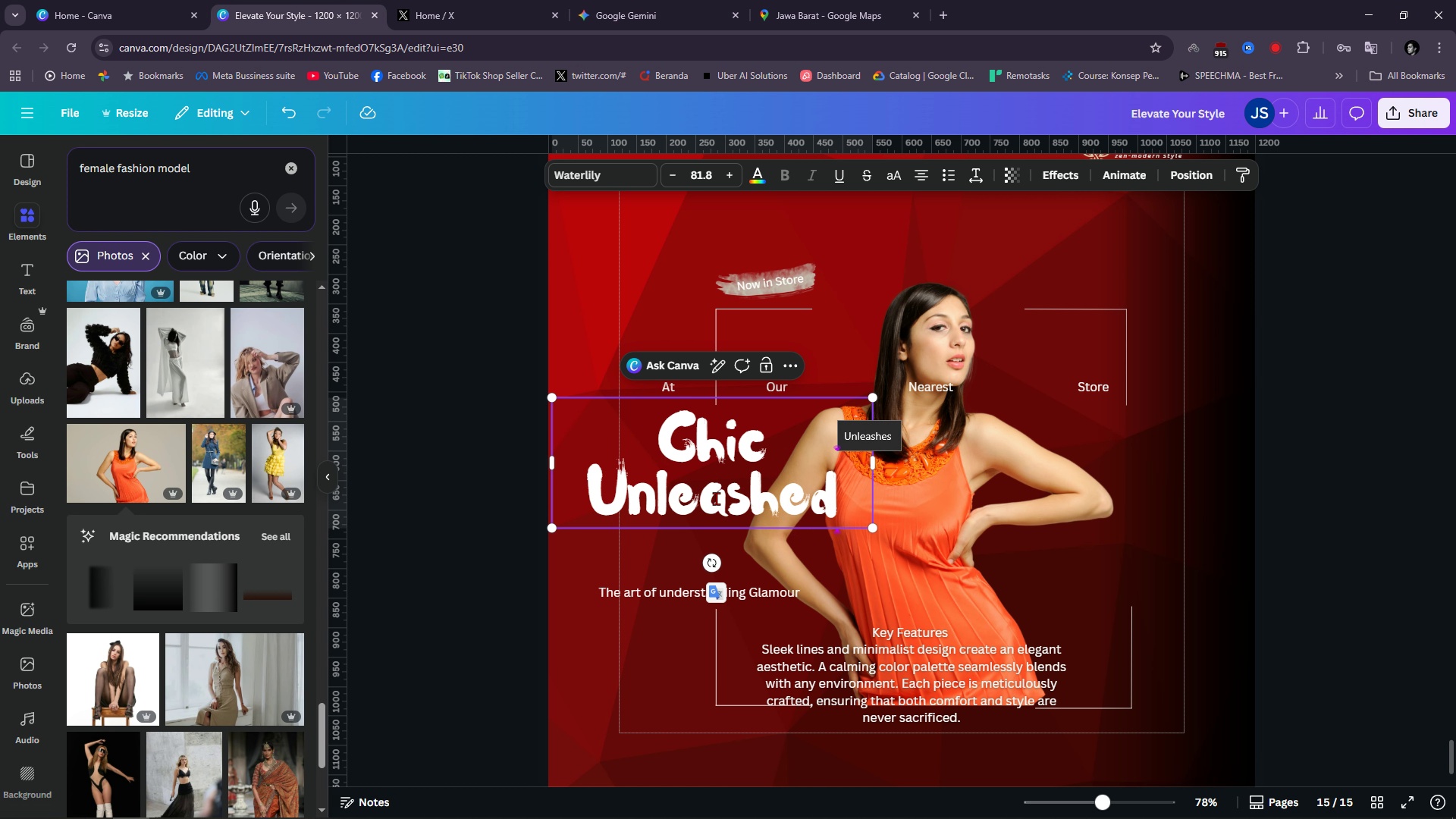 
left_click([1317, 397])
 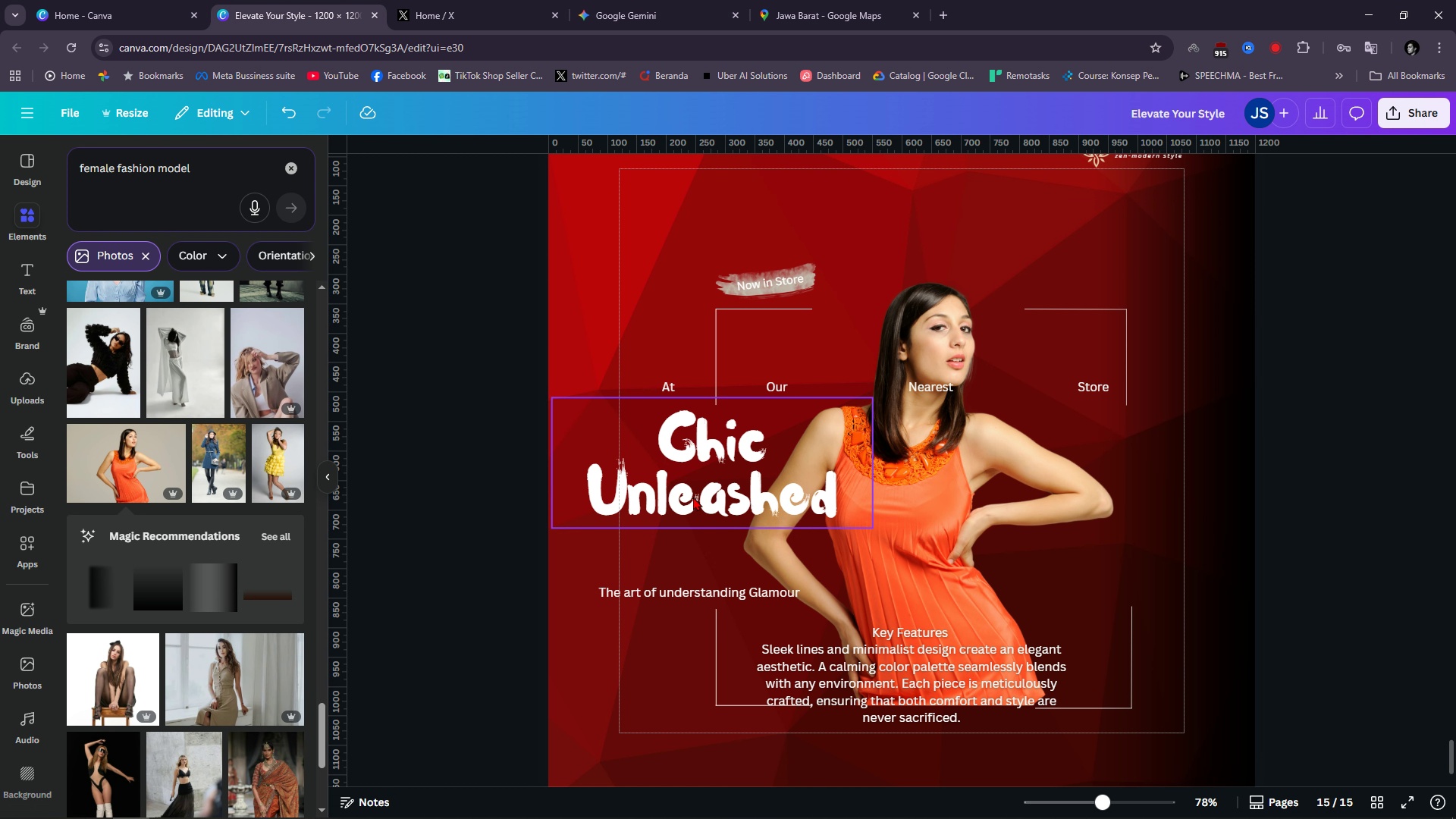 
left_click_drag(start_coordinate=[693, 497], to_coordinate=[701, 491])
 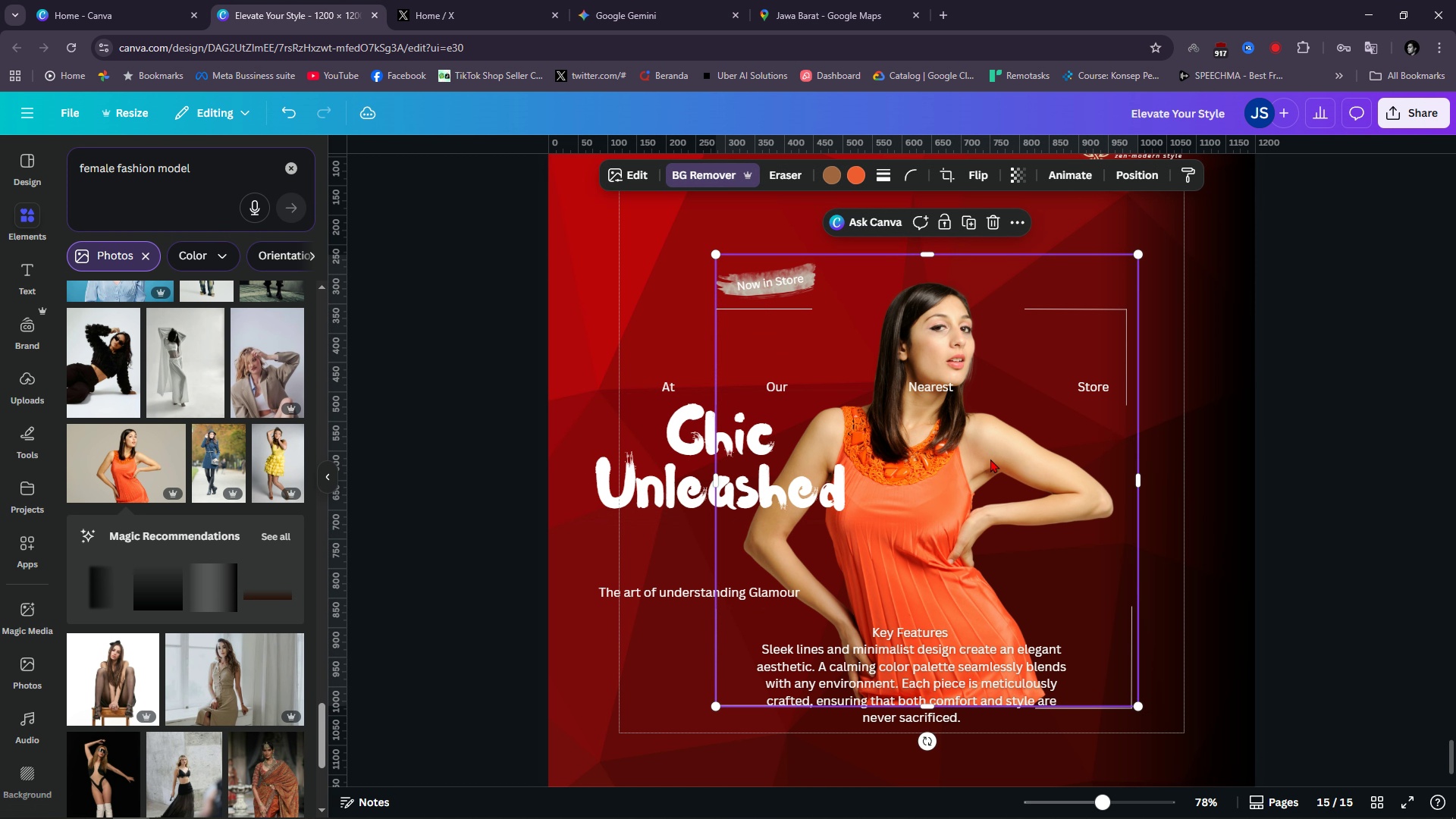 
left_click_drag(start_coordinate=[989, 459], to_coordinate=[1025, 461])
 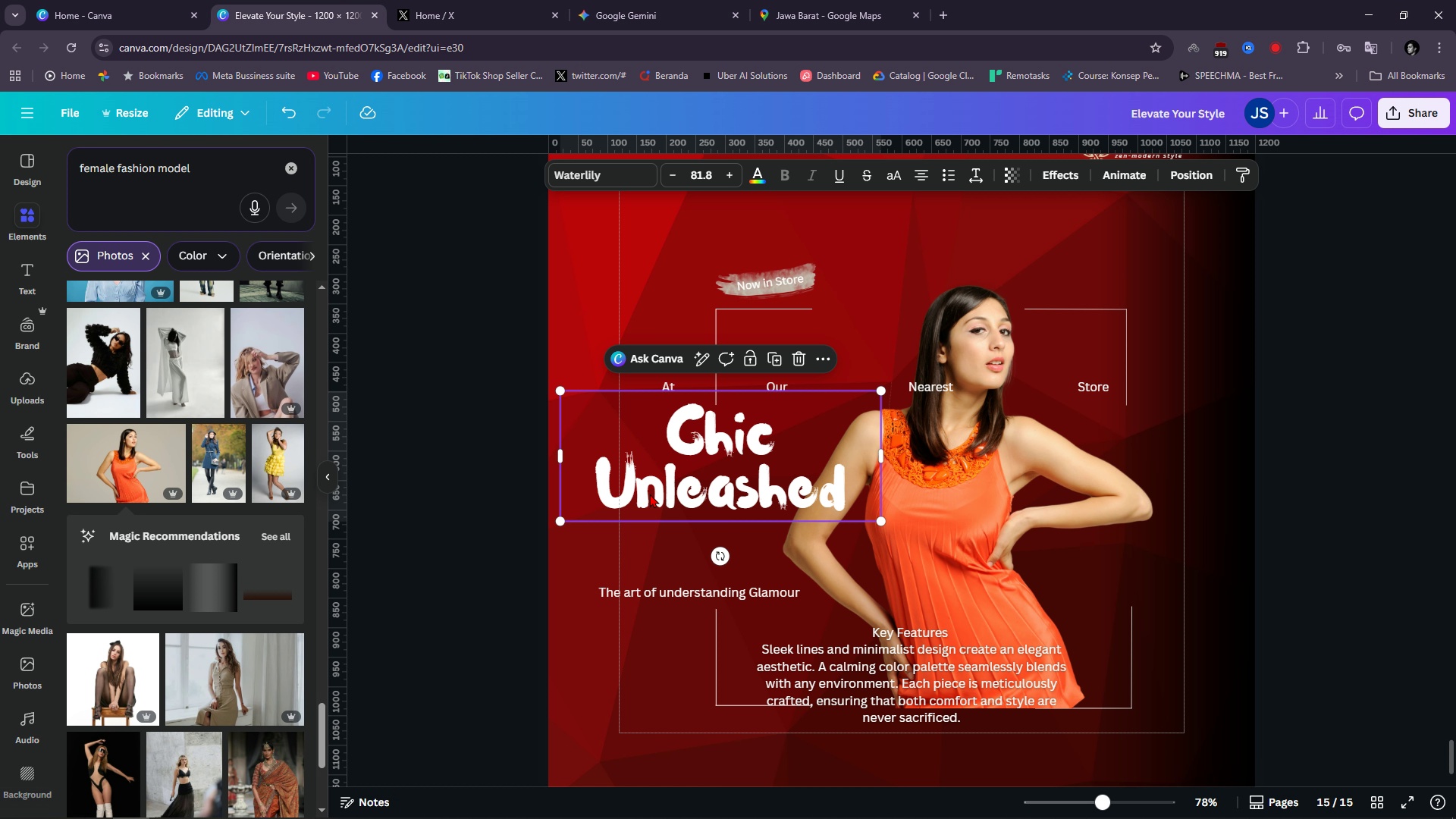 
key(Alt+AltLeft)
 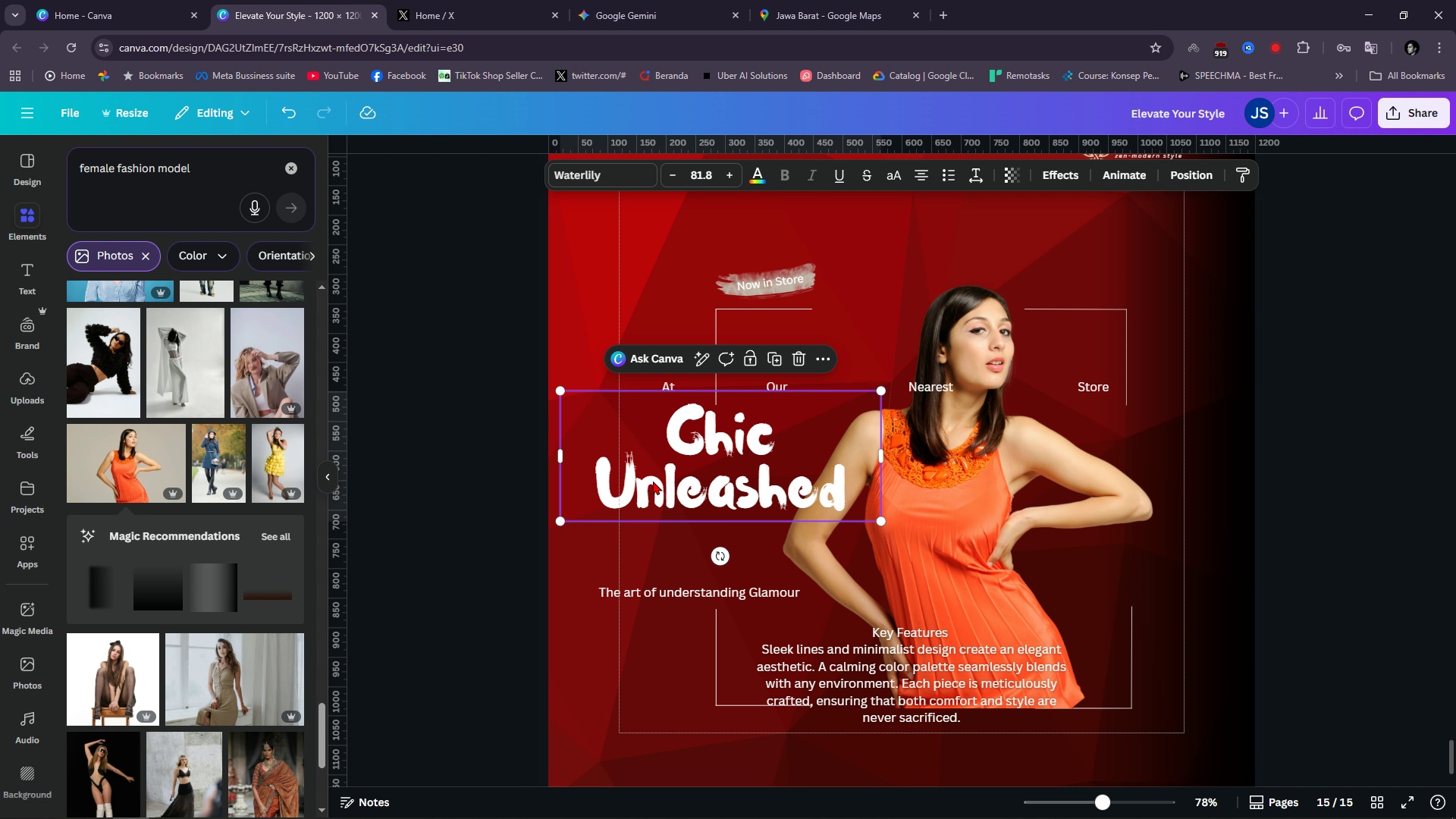 
key(Alt+1)
 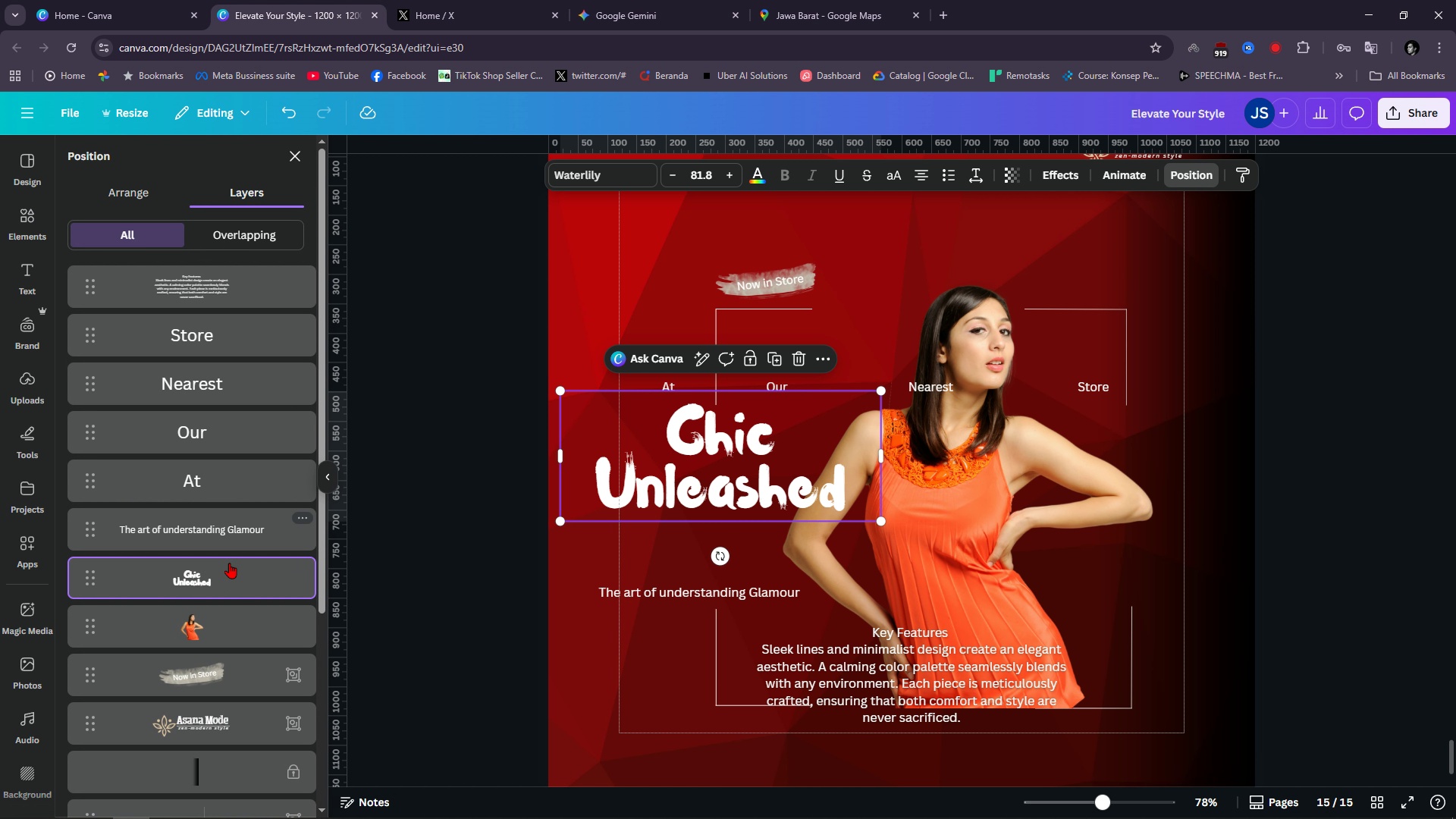 
left_click_drag(start_coordinate=[234, 582], to_coordinate=[248, 659])
 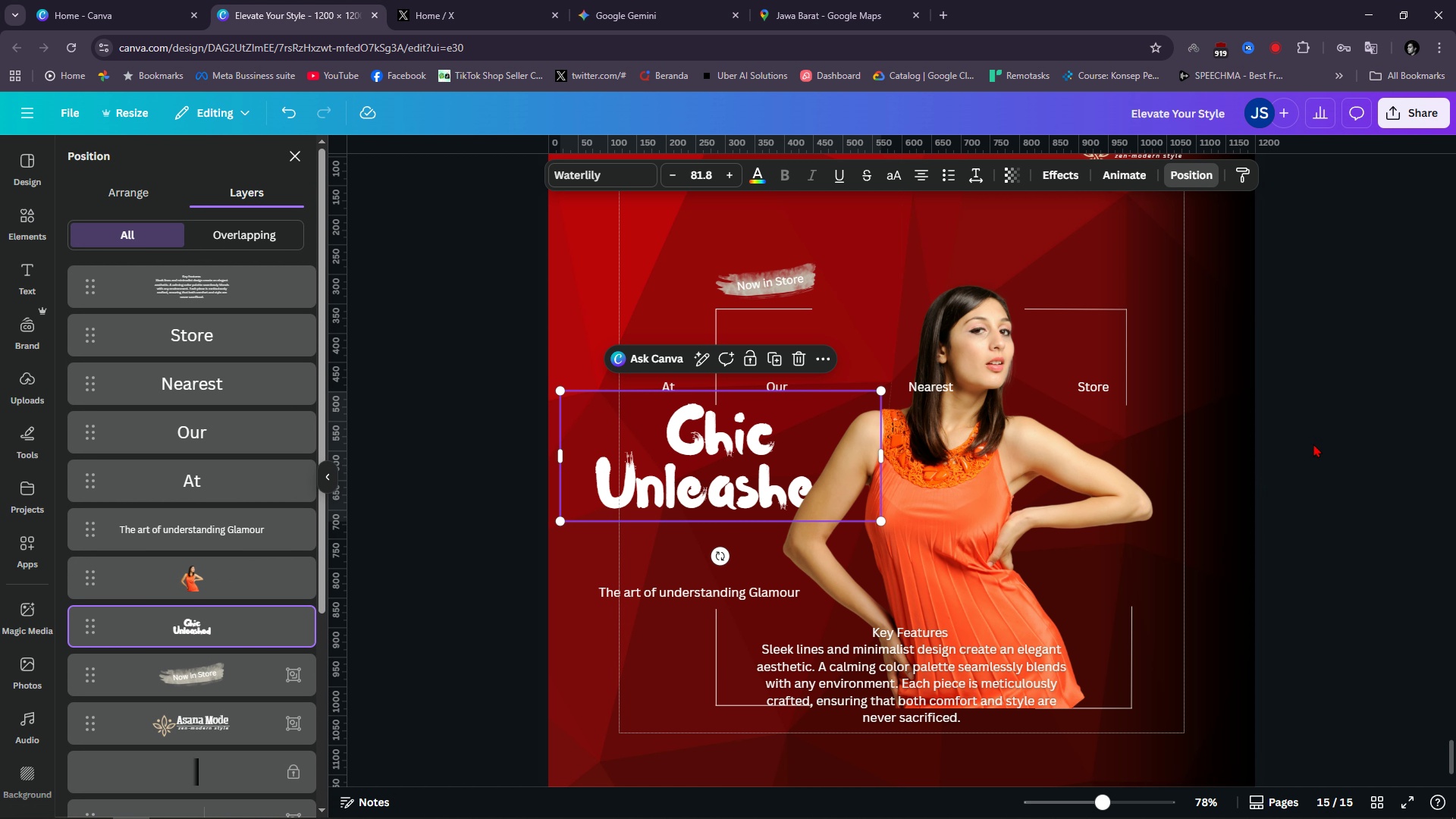 
left_click([1326, 438])
 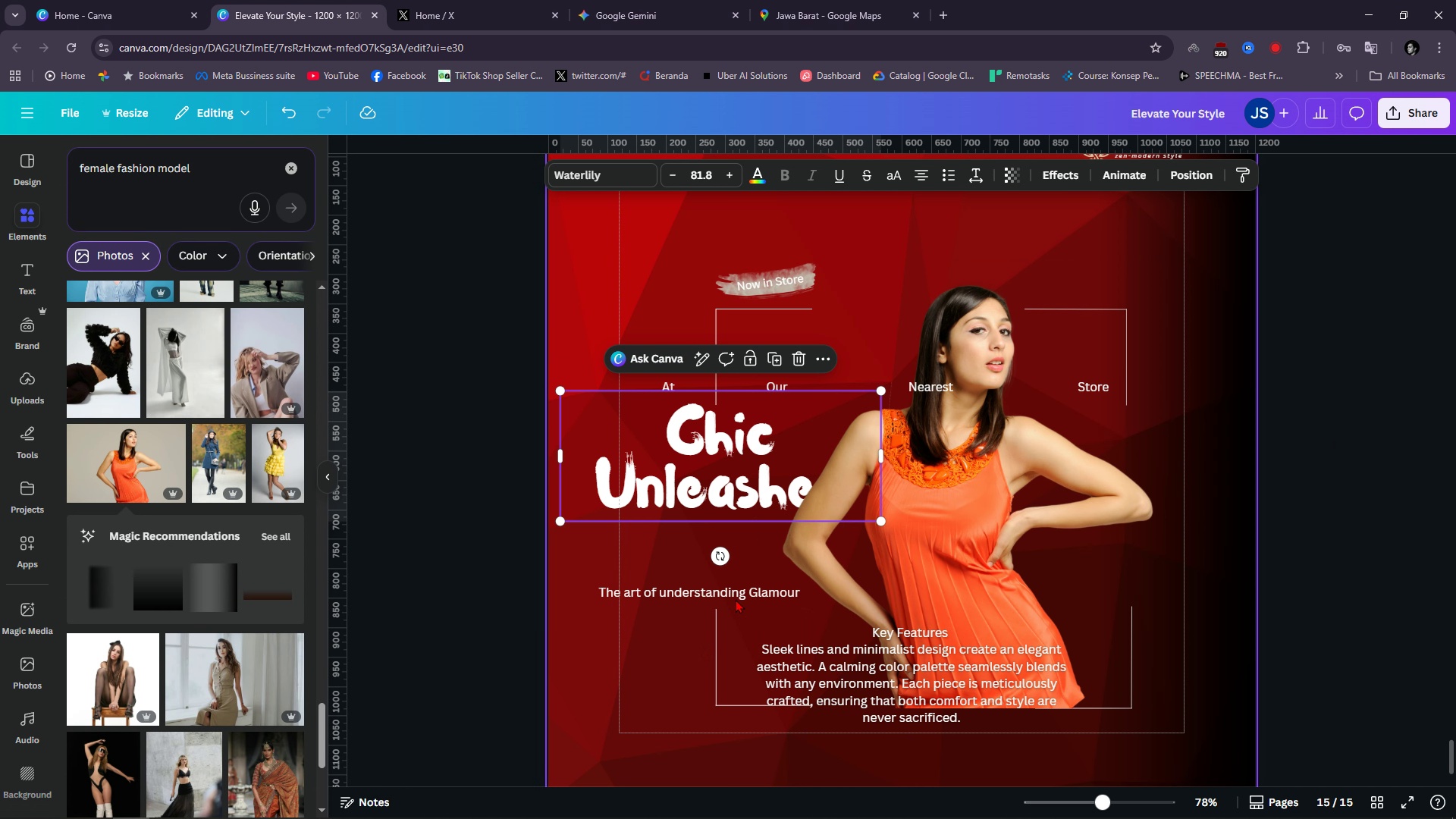 
left_click_drag(start_coordinate=[733, 590], to_coordinate=[723, 517])
 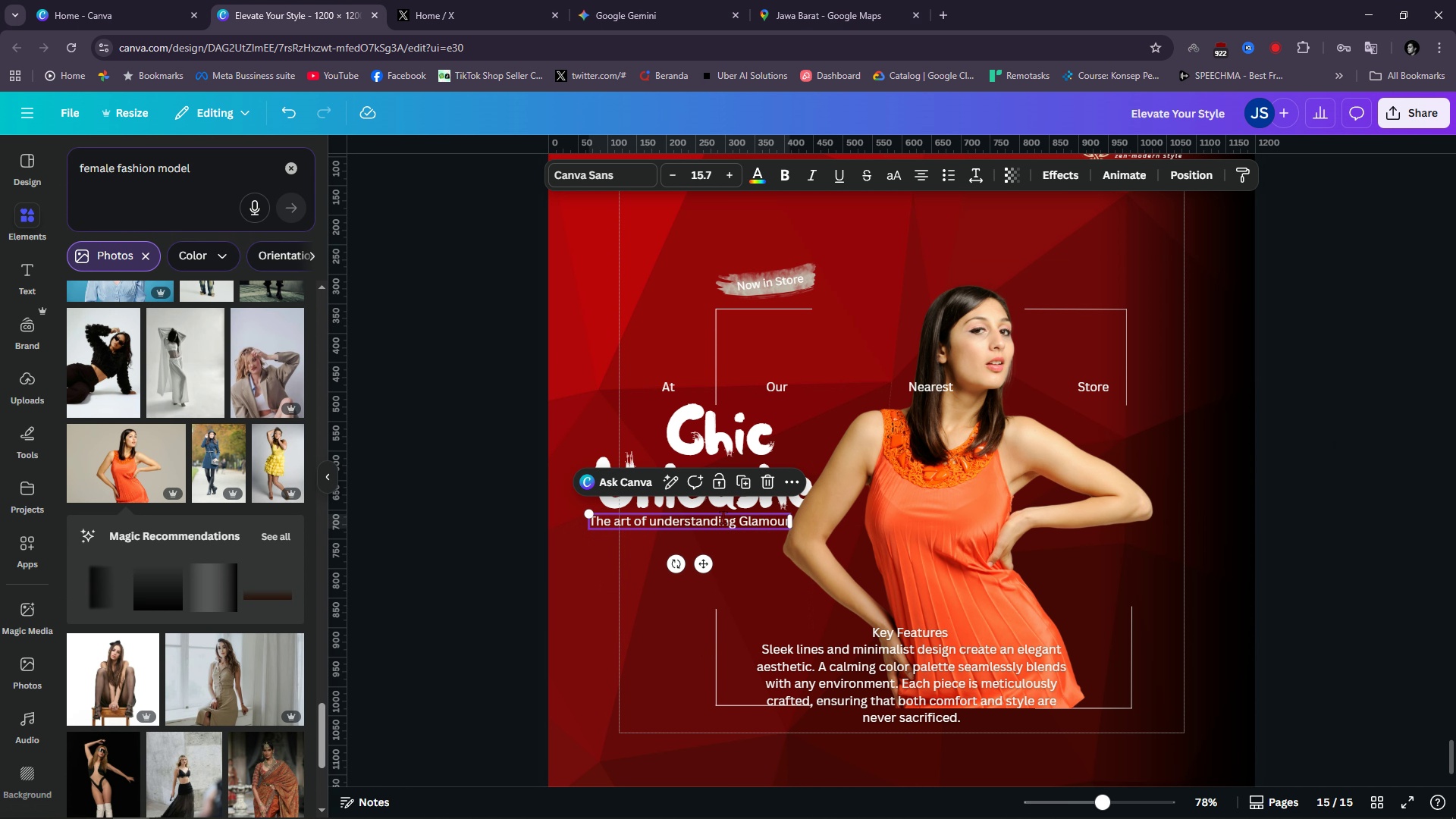 
left_click([723, 517])
 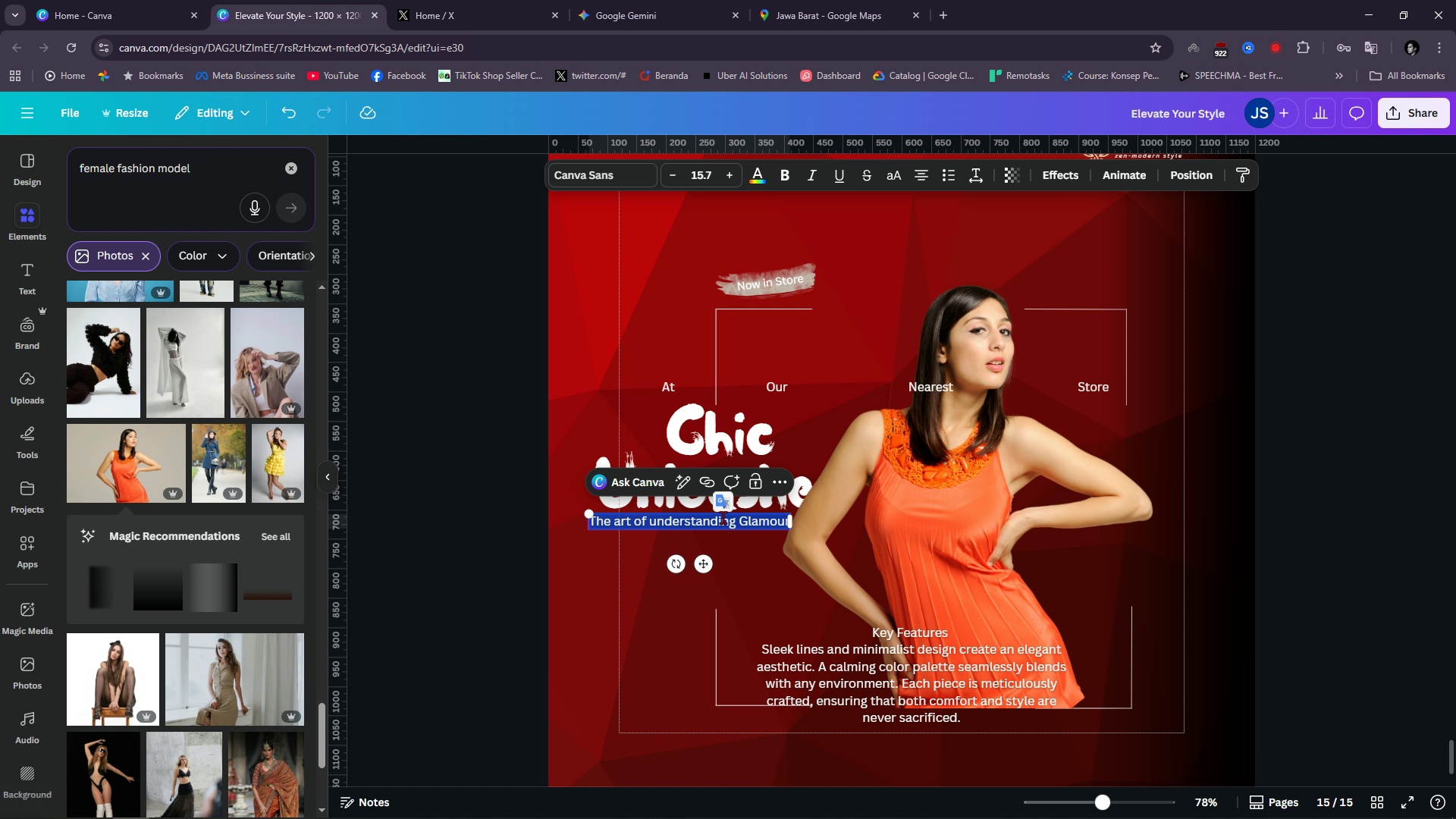 
type(Redefine what femiin)
key(Backspace)
key(Backspace)
type(nime)
 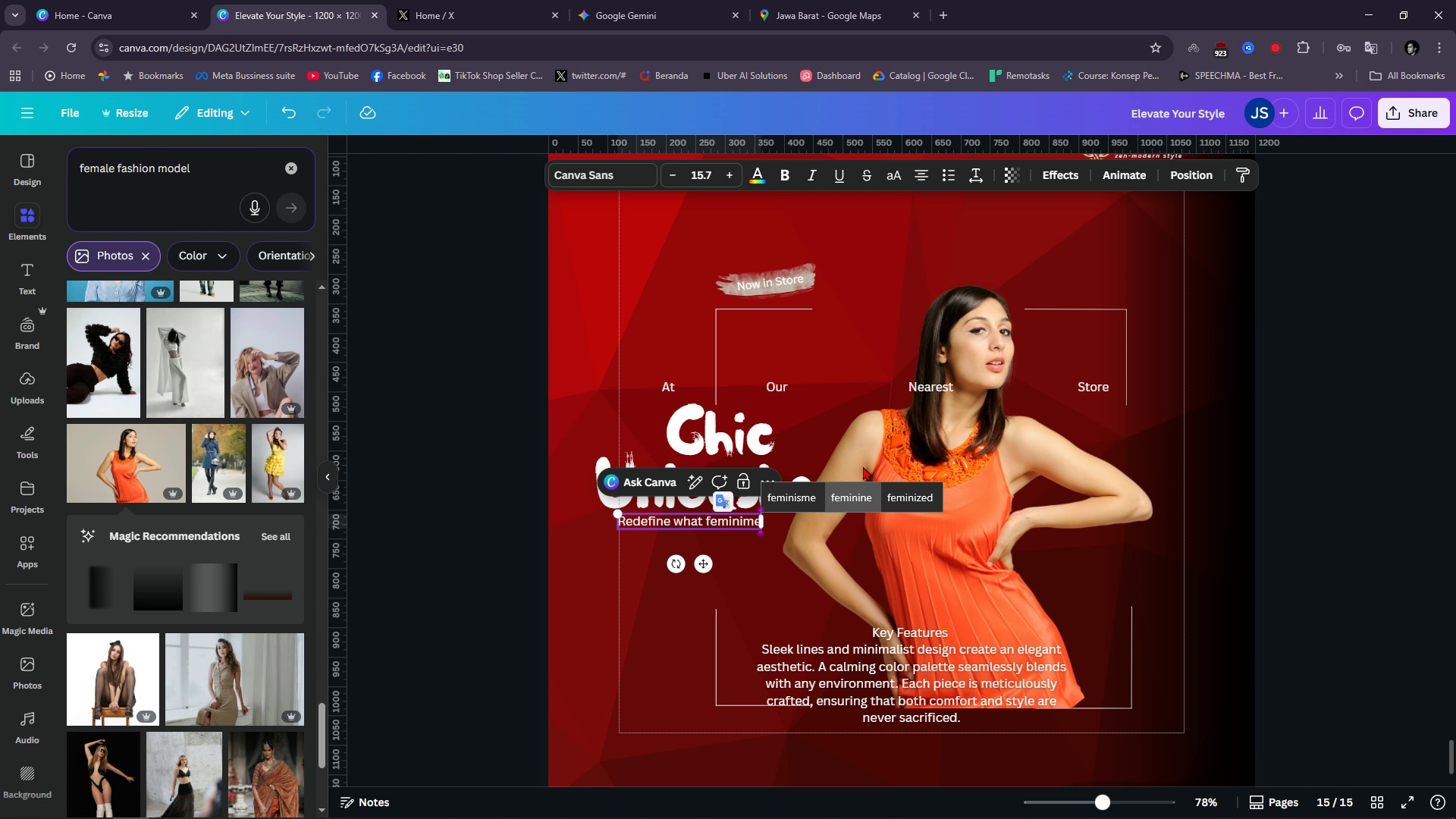 
left_click([858, 501])
 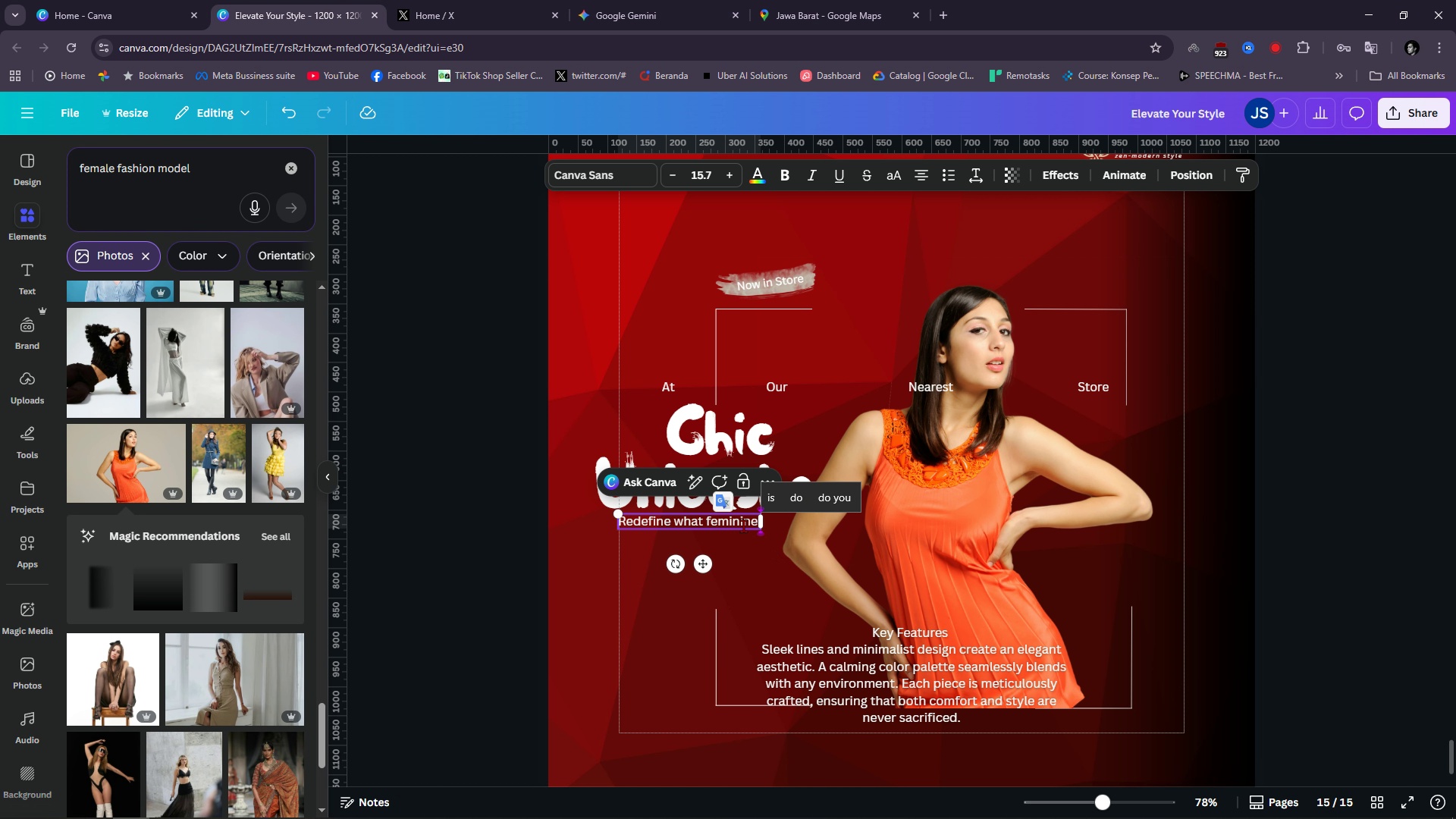 
left_click([743, 526])
 